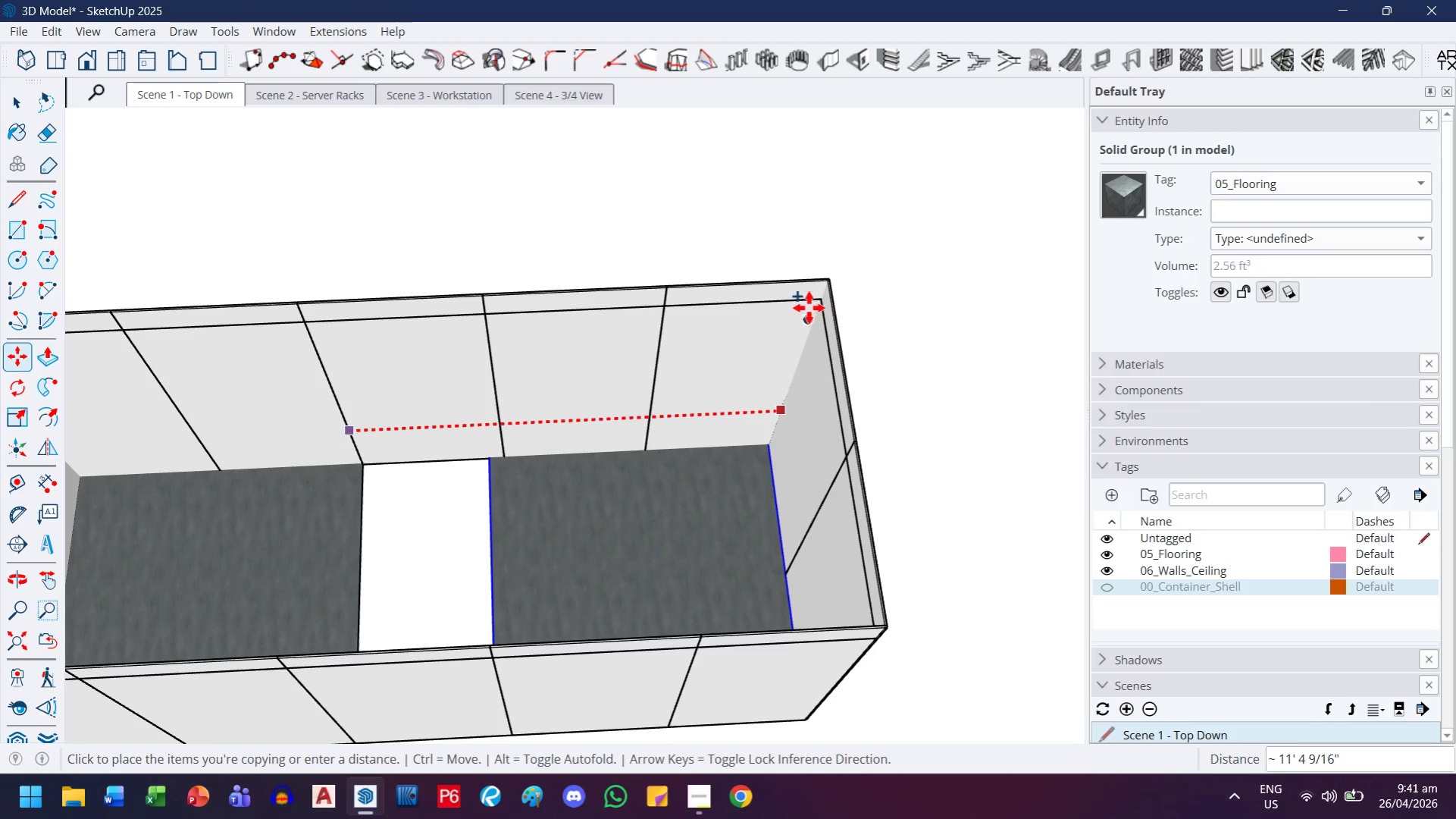 
scroll: coordinate [831, 283], scroll_direction: up, amount: 25.0
 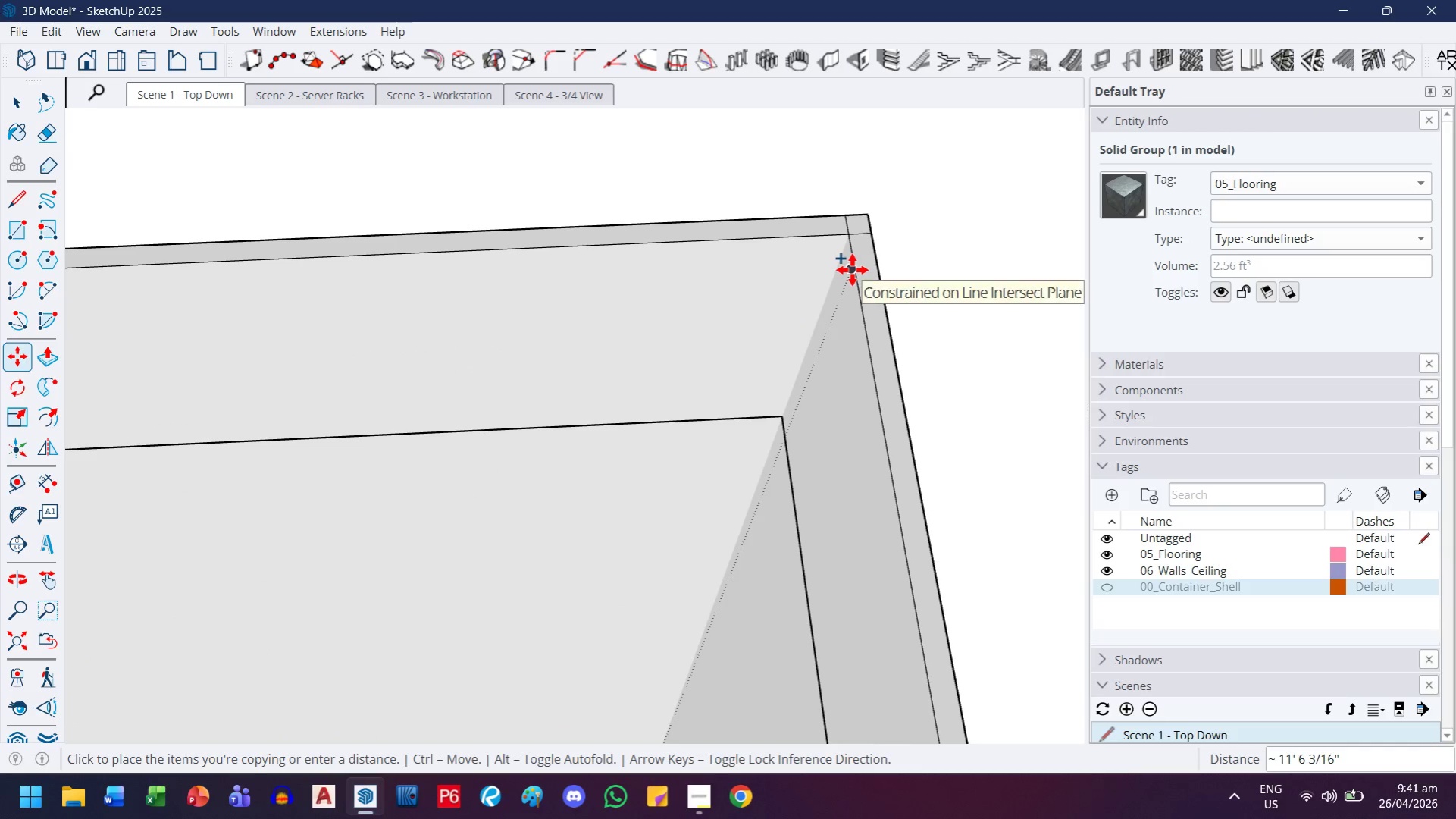 
left_click([855, 270])
 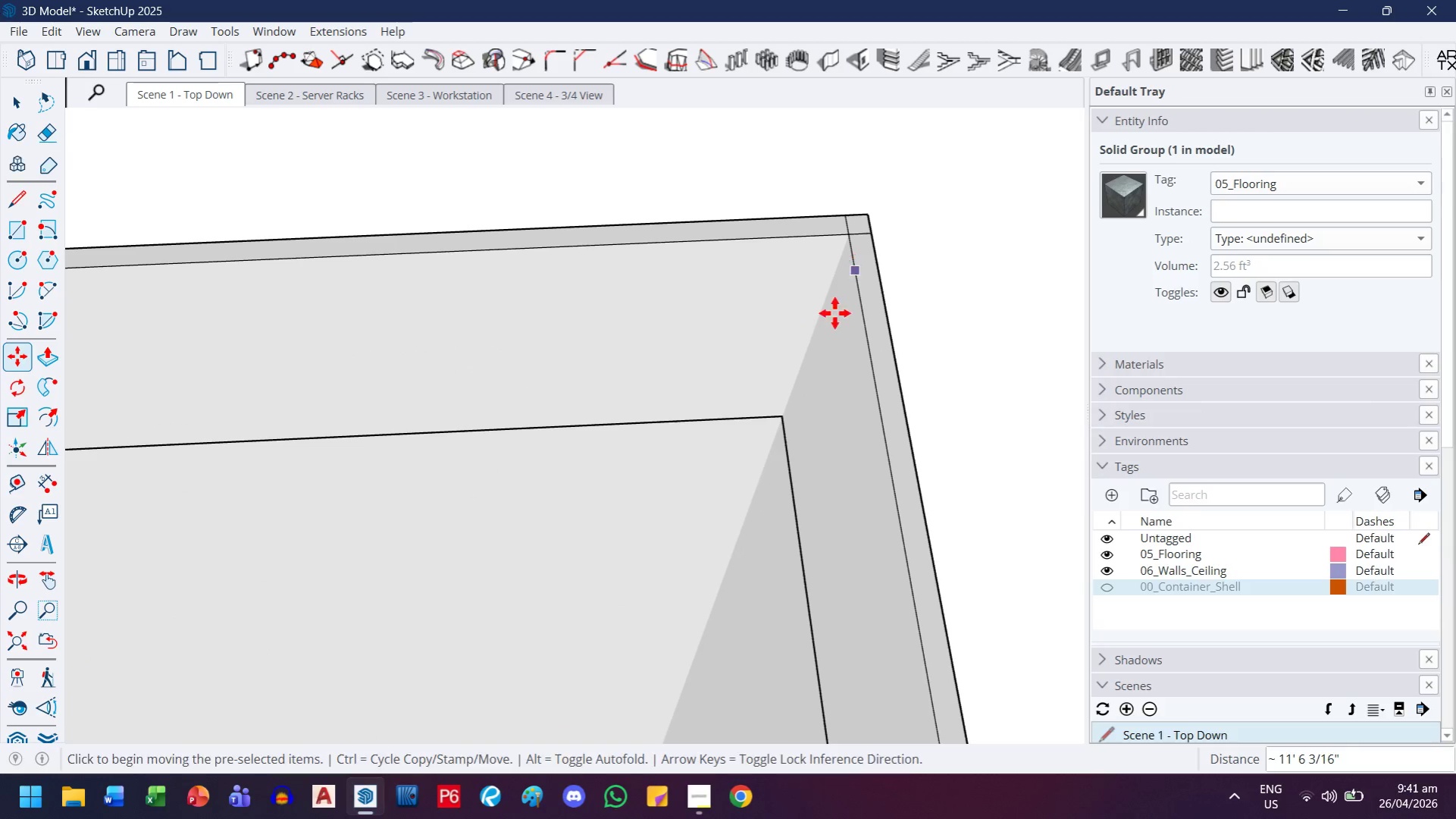 
key(H)
 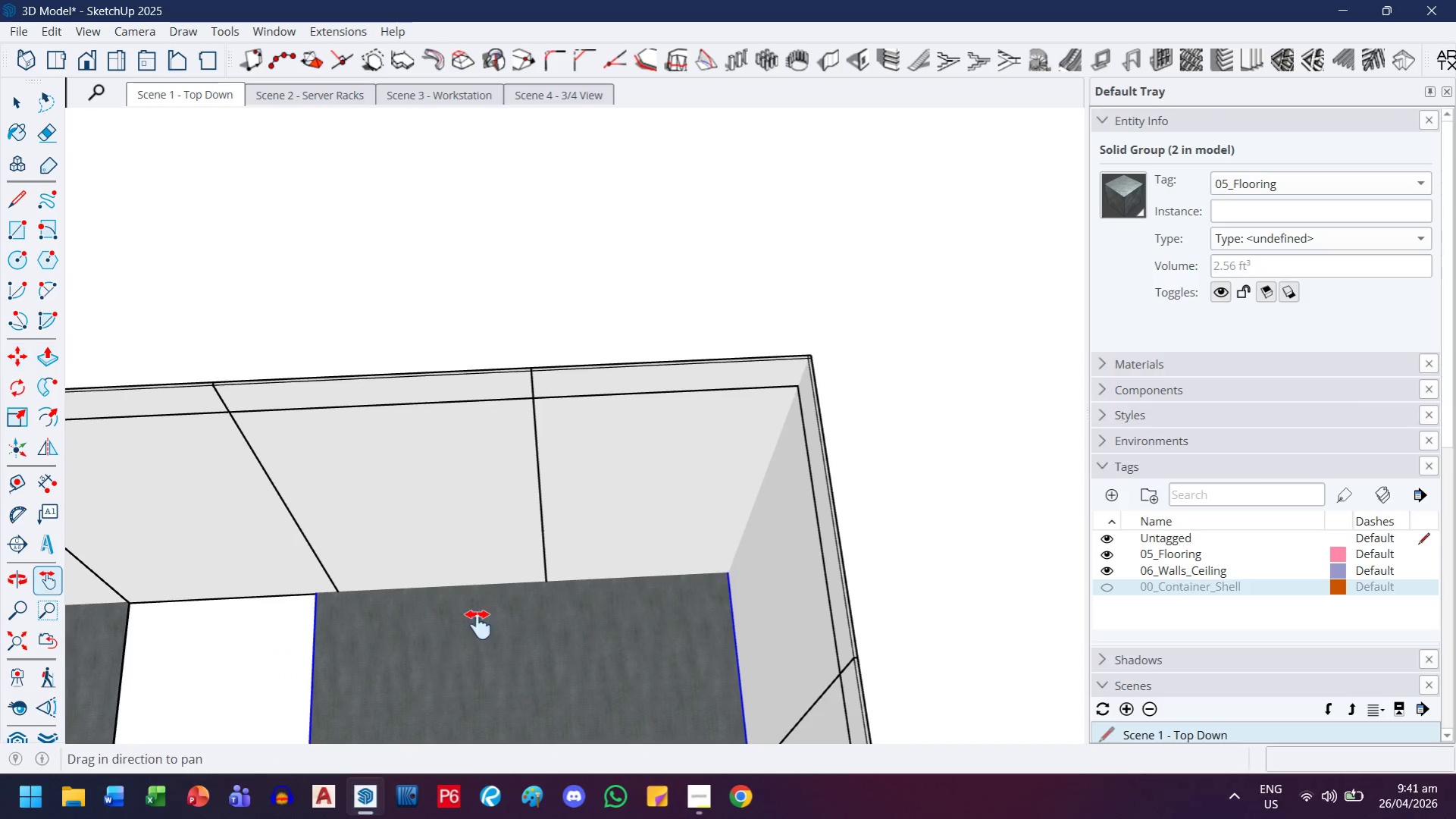 
left_click_drag(start_coordinate=[456, 654], to_coordinate=[790, 312])
 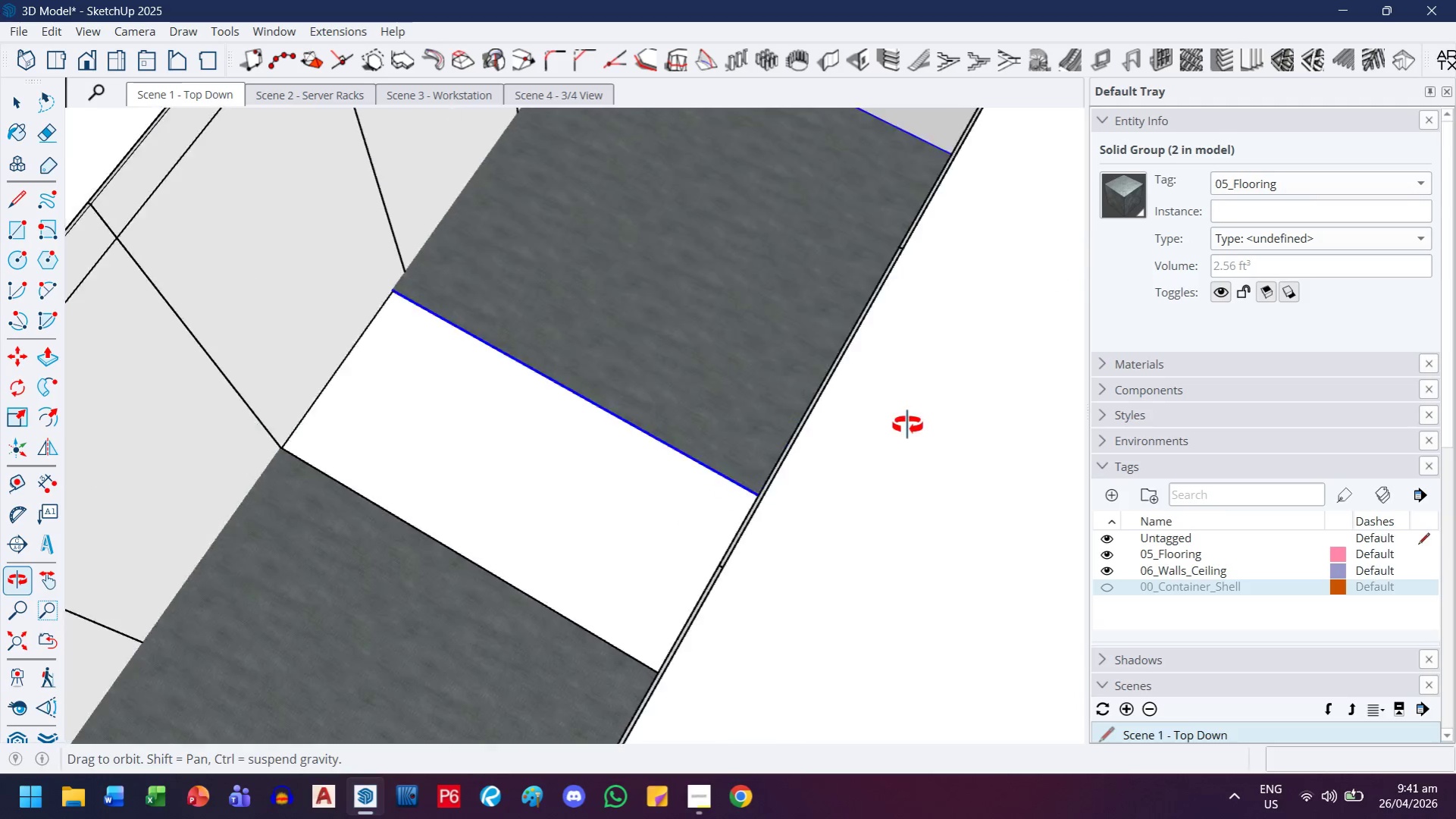 
scroll: coordinate [799, 382], scroll_direction: down, amount: 22.0
 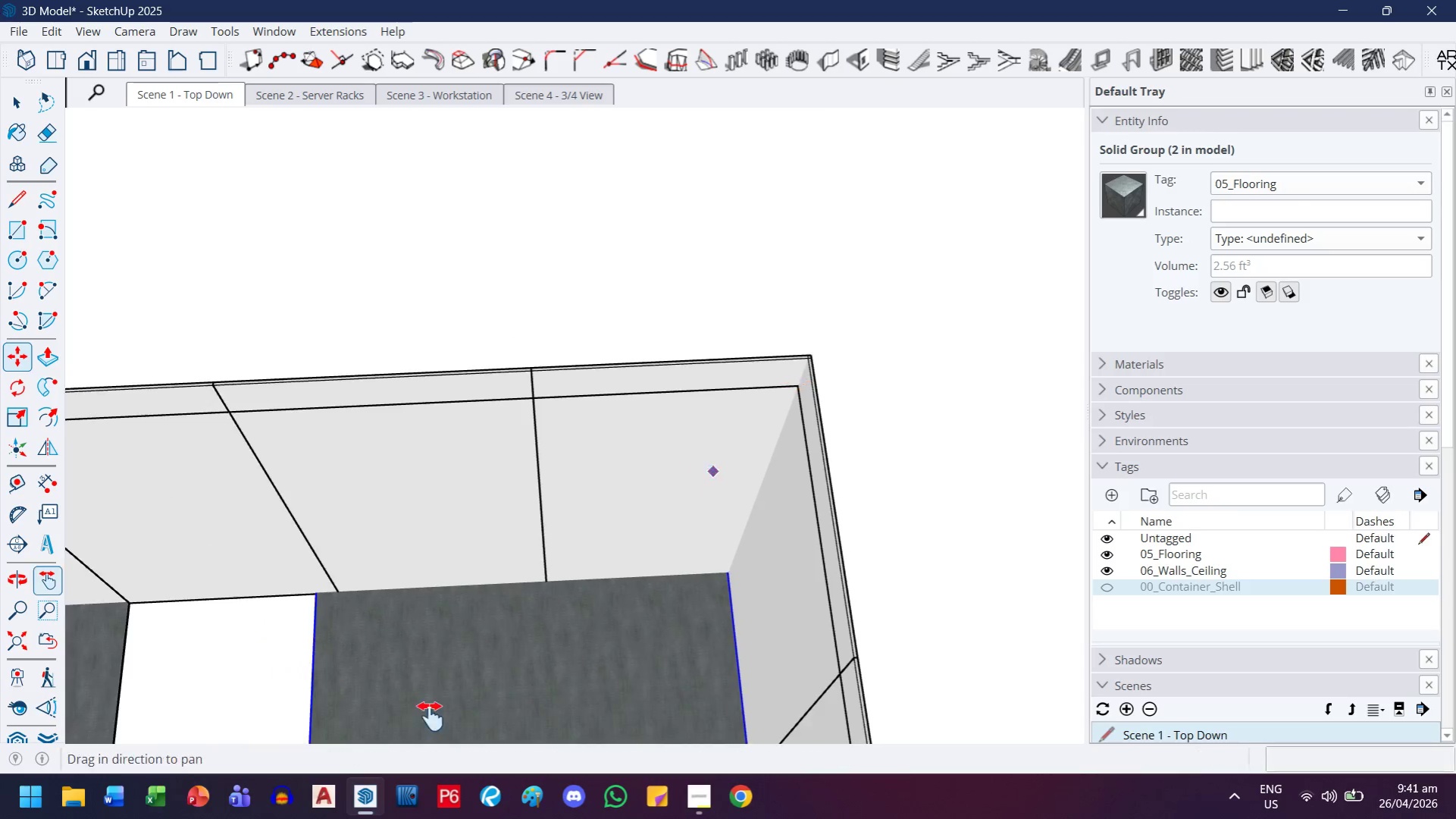 
key(S)
 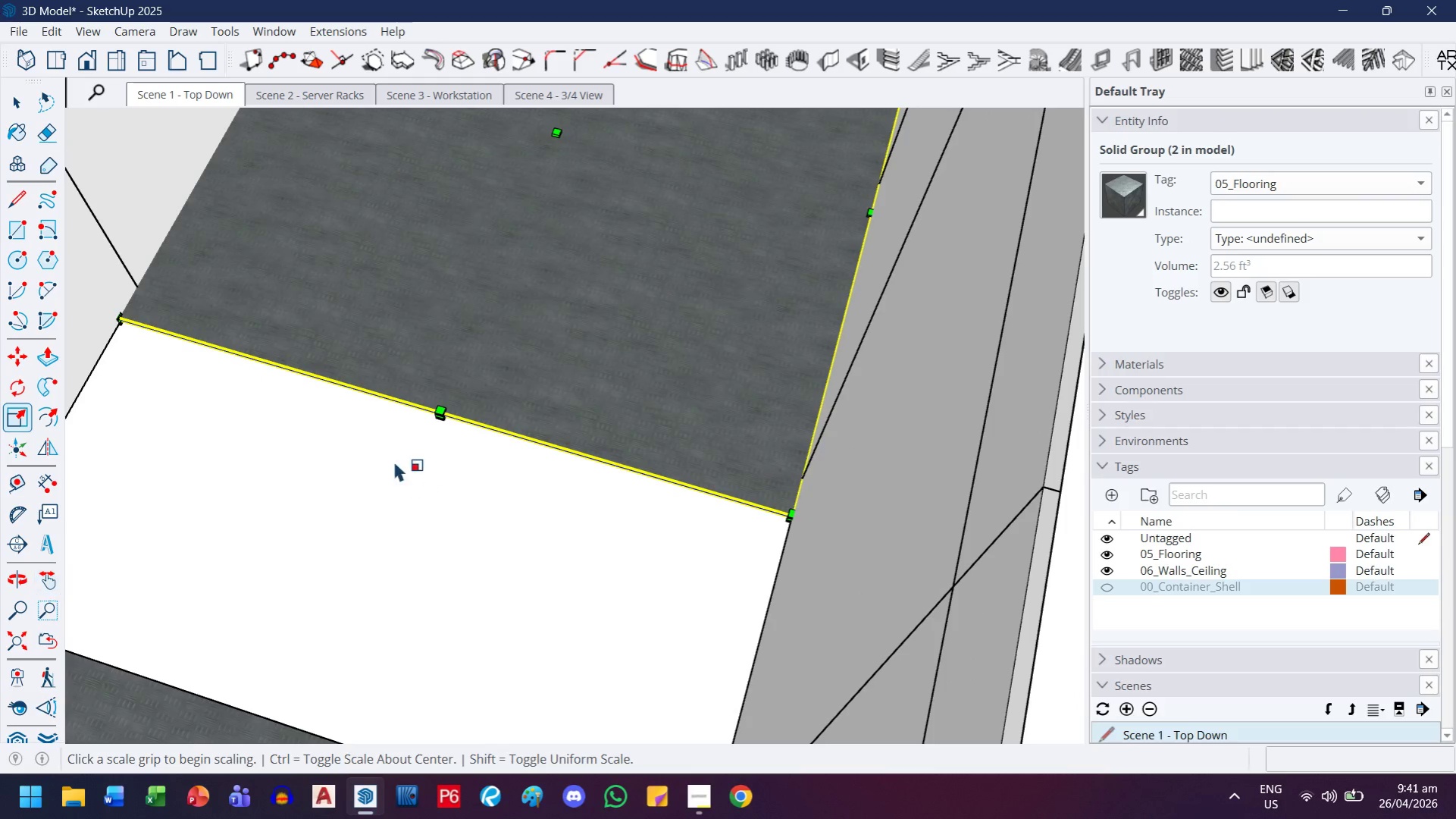 
scroll: coordinate [462, 416], scroll_direction: up, amount: 23.0
 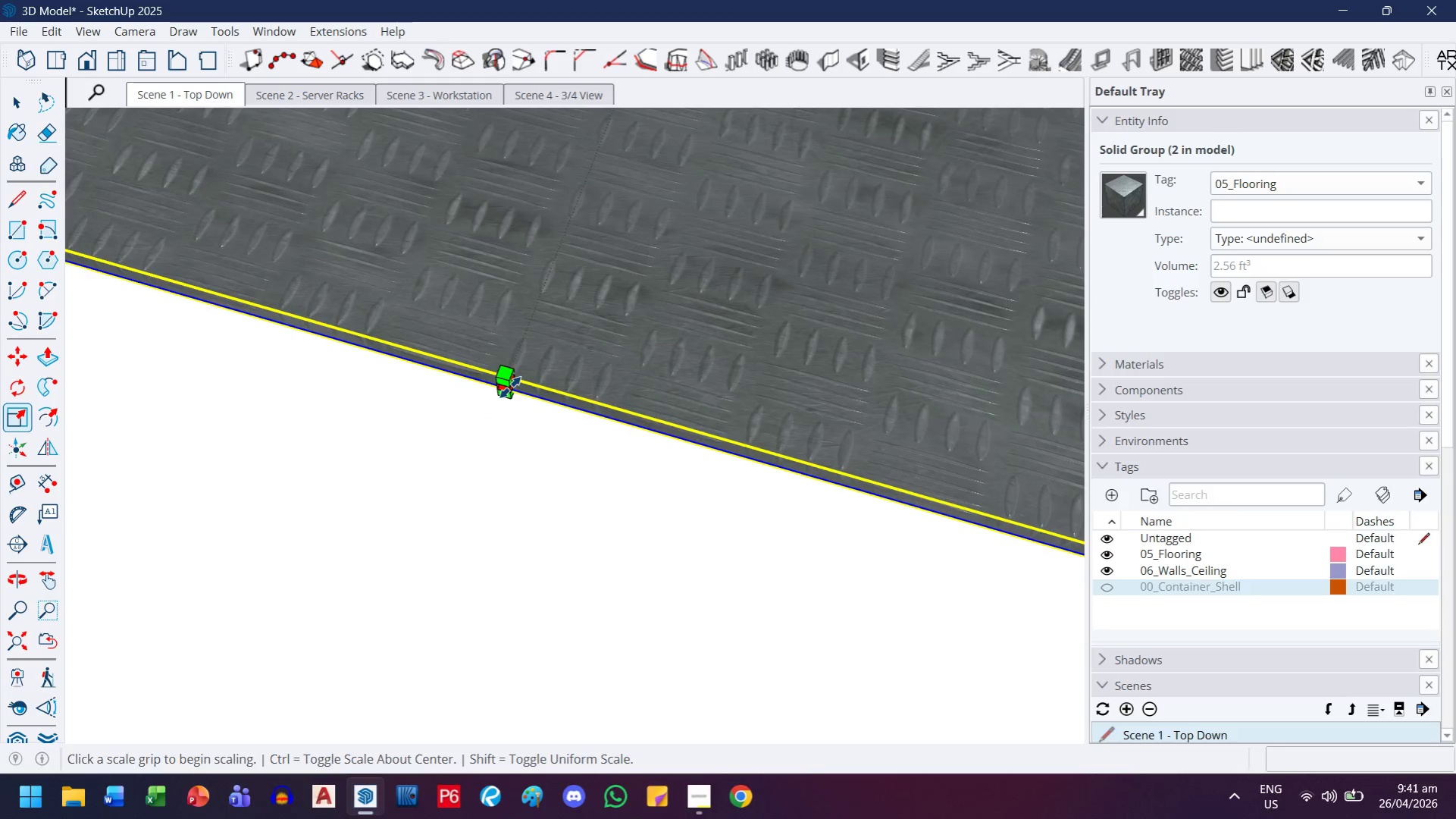 
left_click([510, 388])
 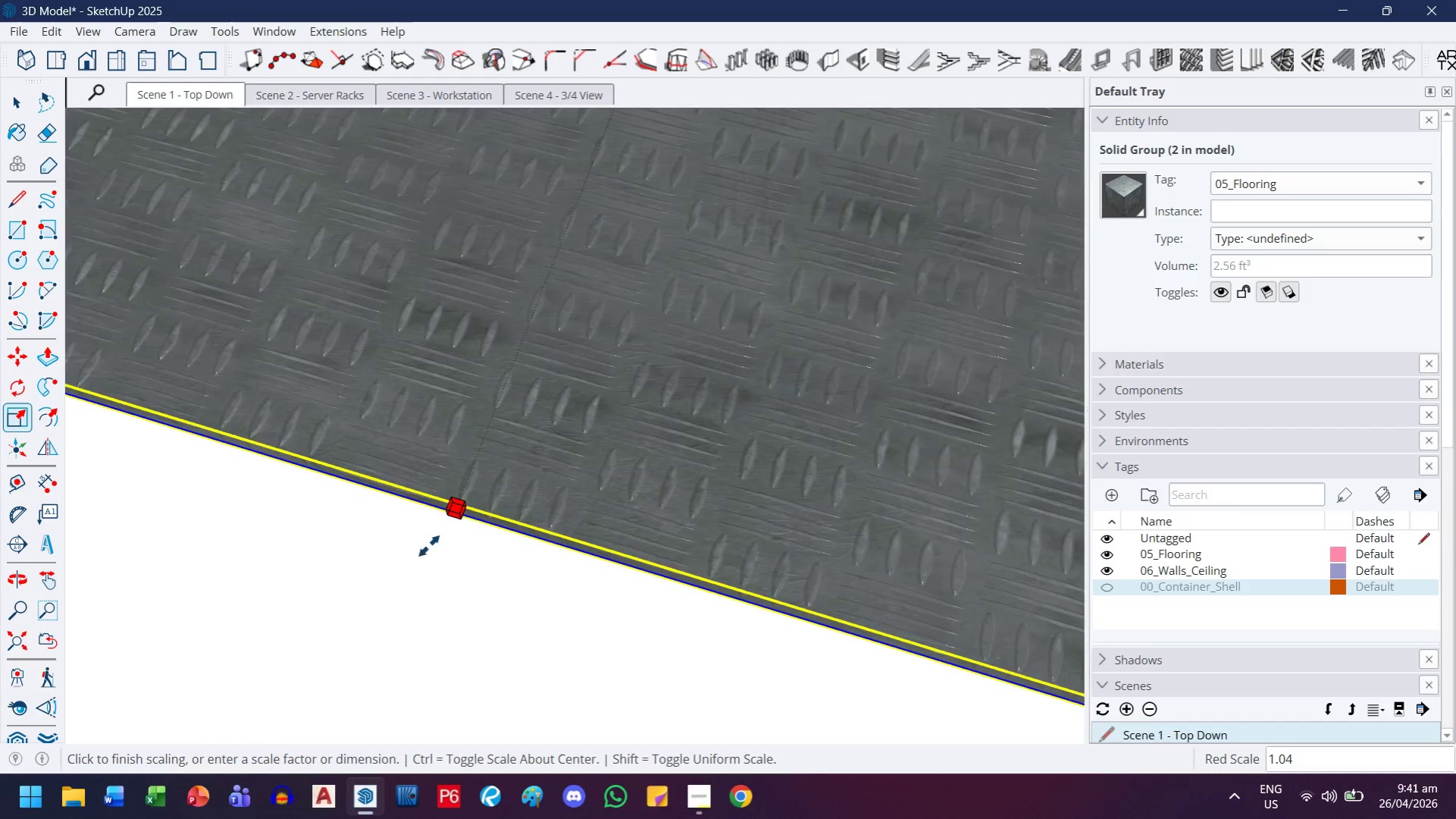 
key(H)
 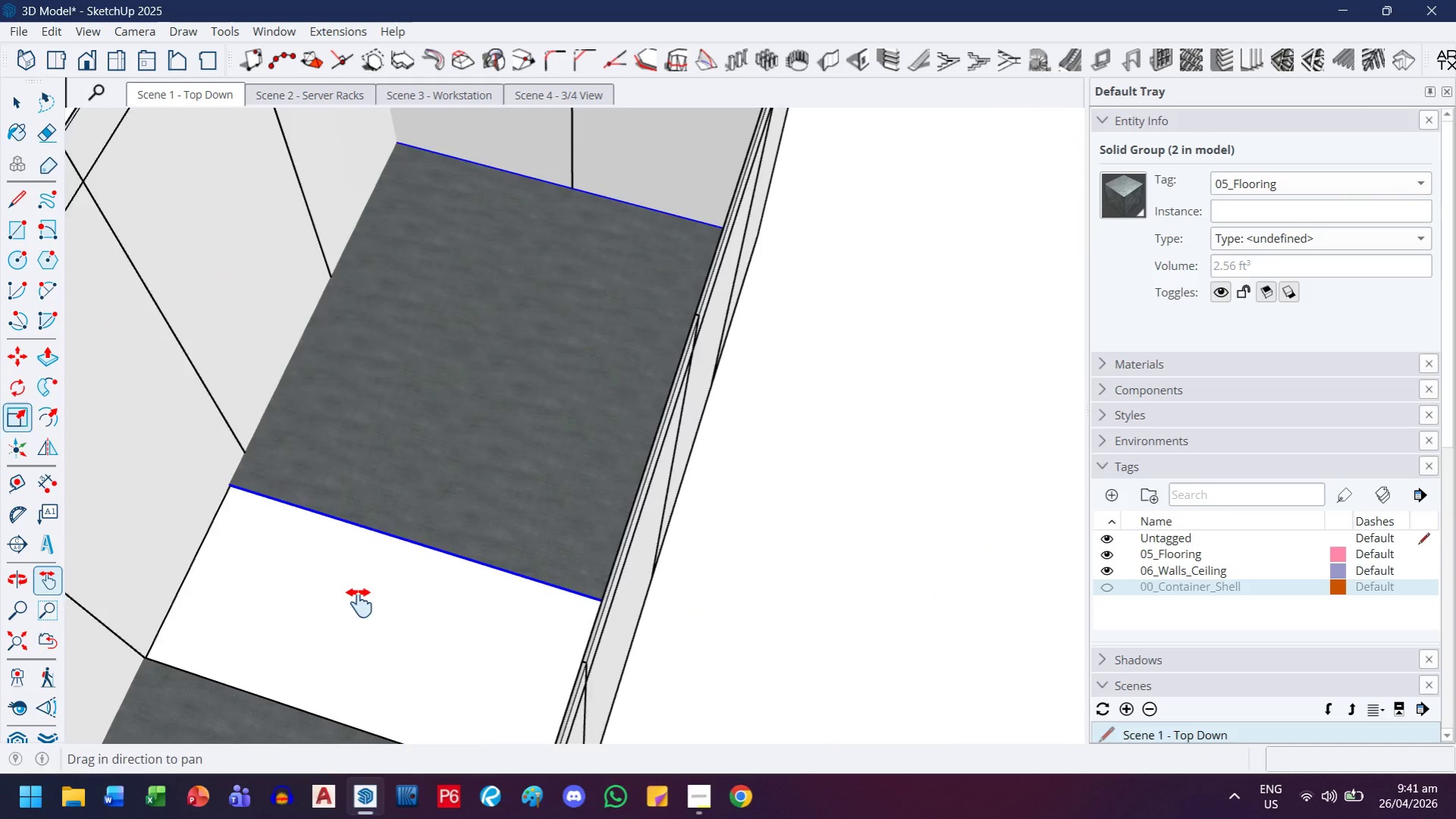 
scroll: coordinate [423, 551], scroll_direction: down, amount: 28.0
 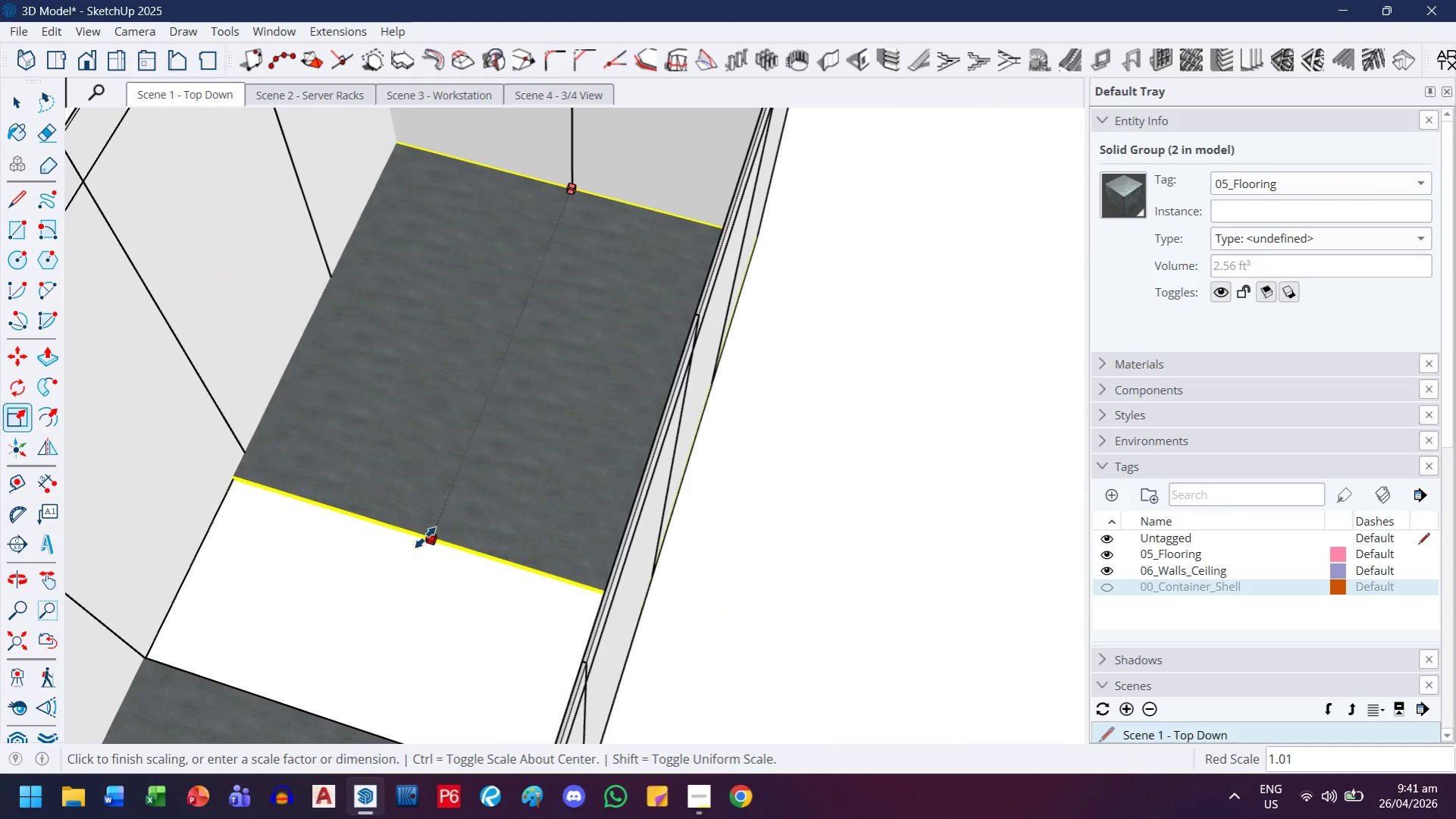 
left_click_drag(start_coordinate=[348, 613], to_coordinate=[502, 480])
 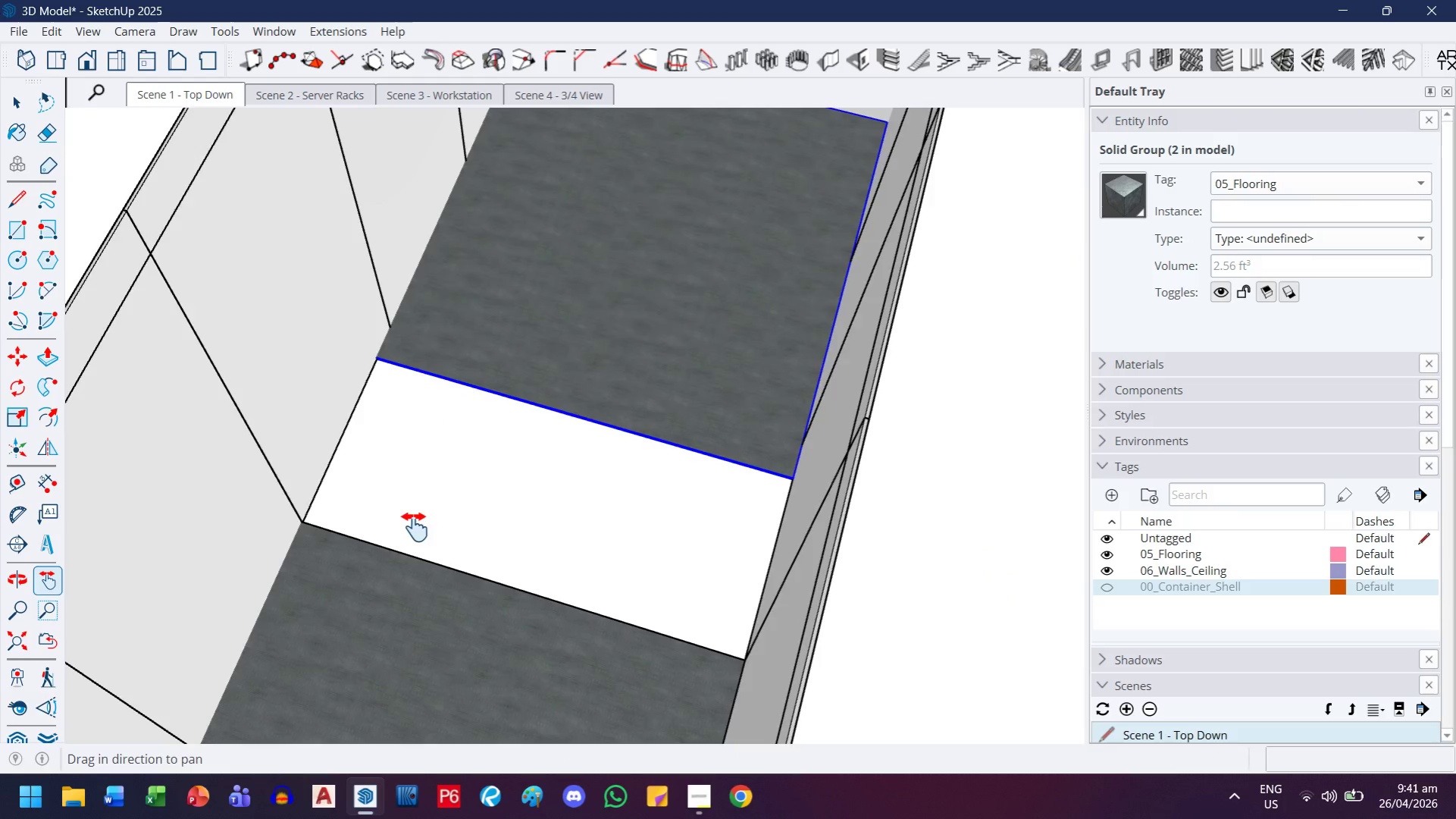 
key(Escape)
 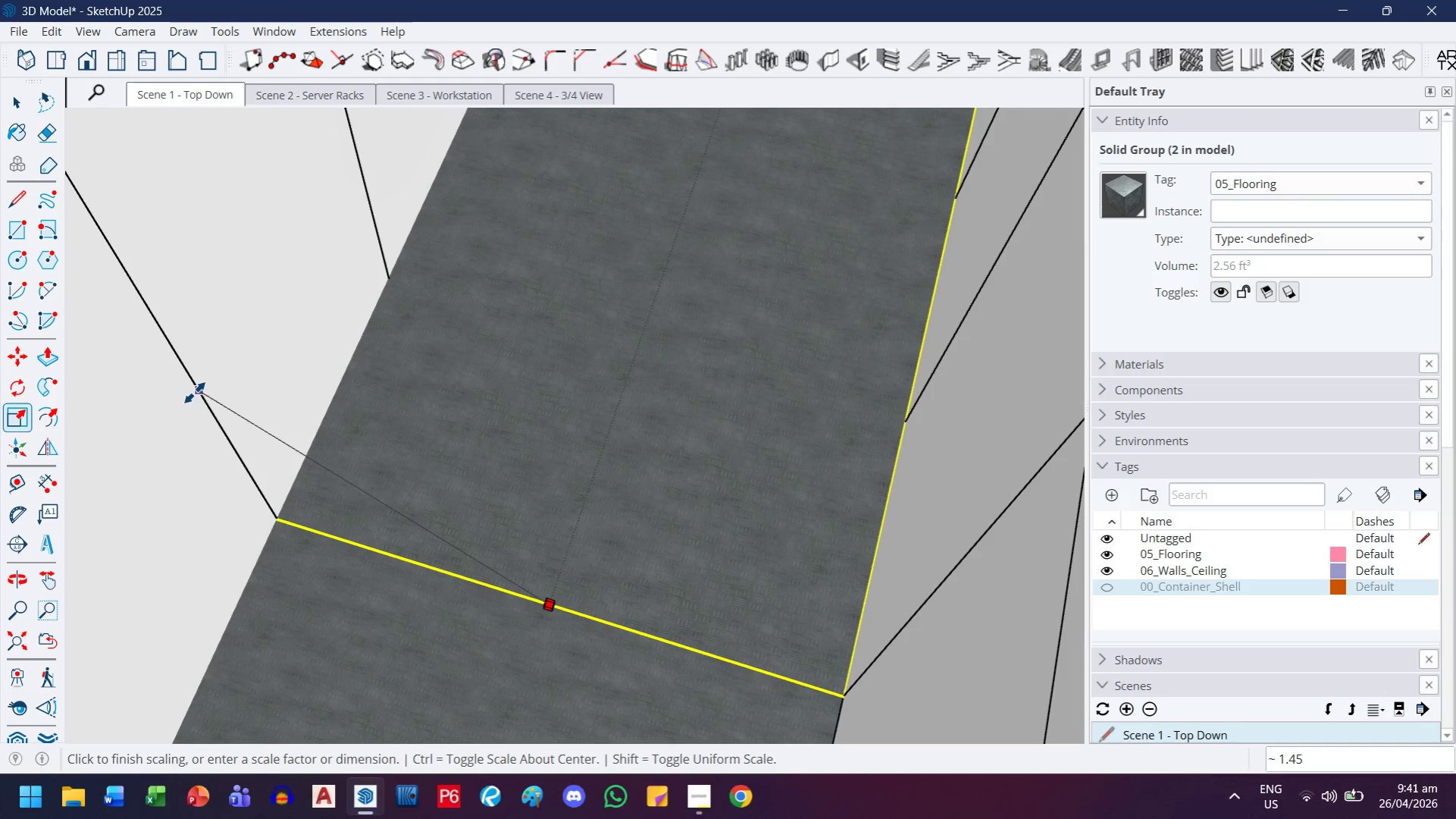 
scroll: coordinate [390, 534], scroll_direction: up, amount: 3.0
 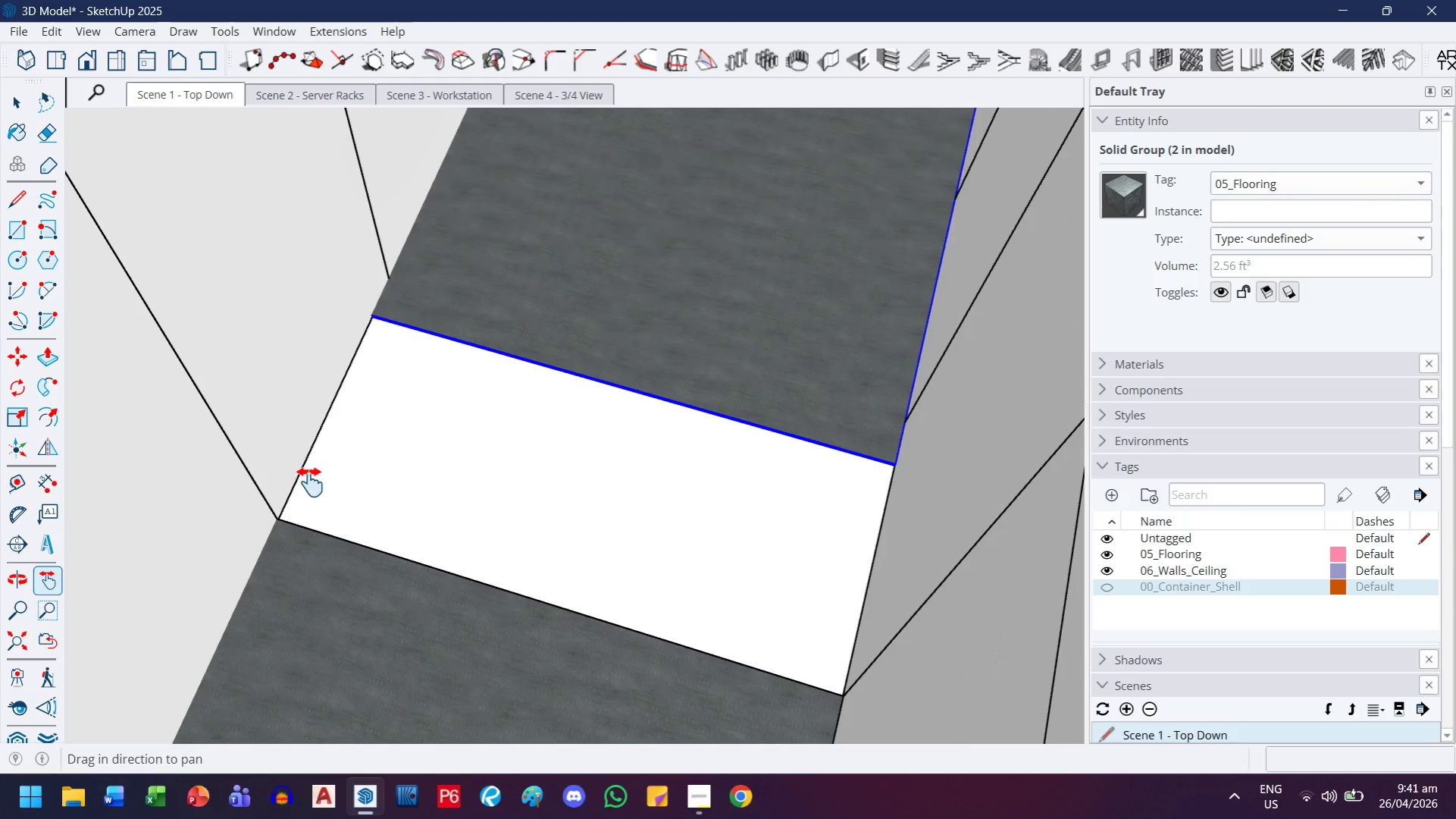 
left_click([195, 393])
 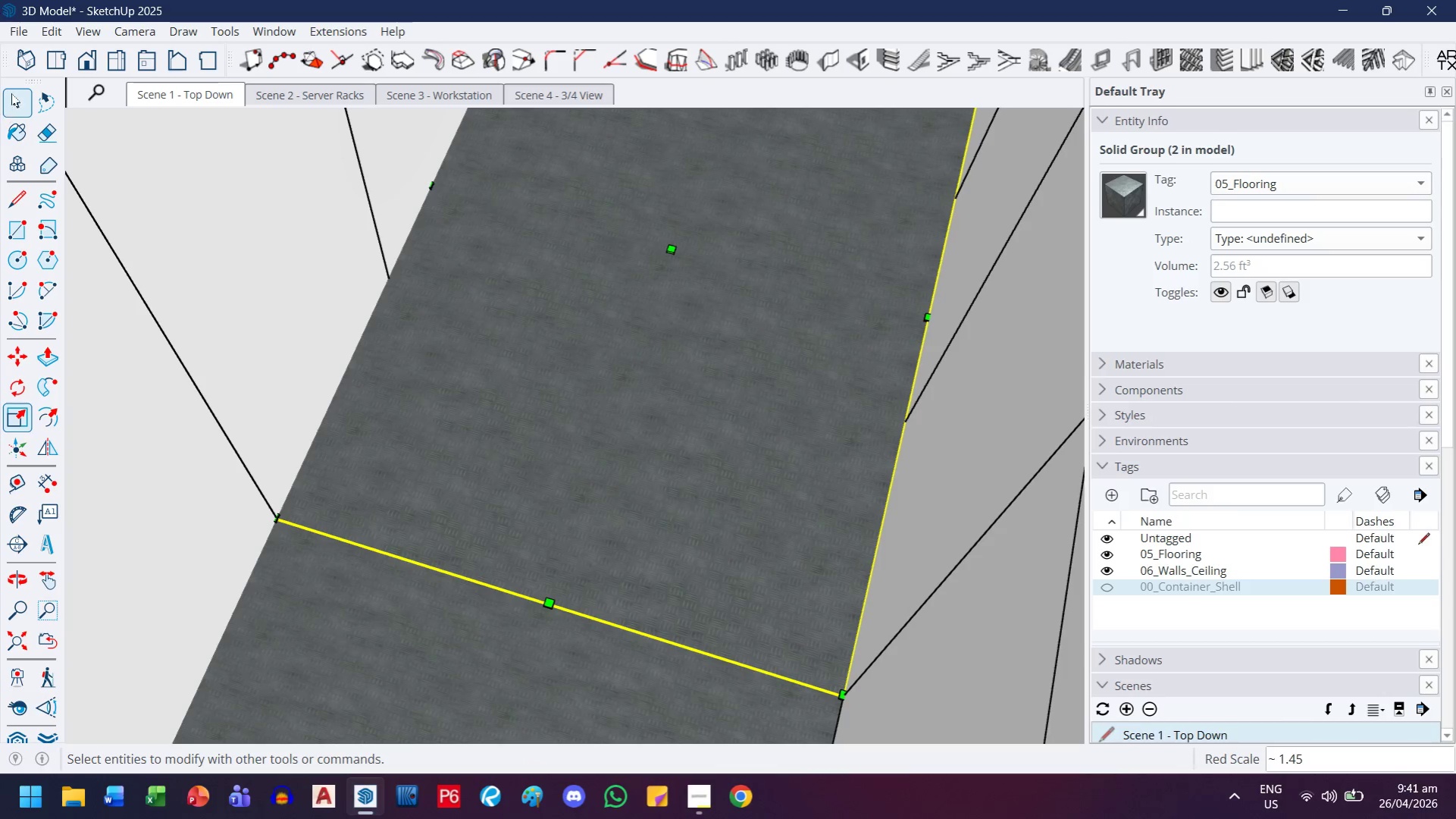 
left_click([11, 93])
 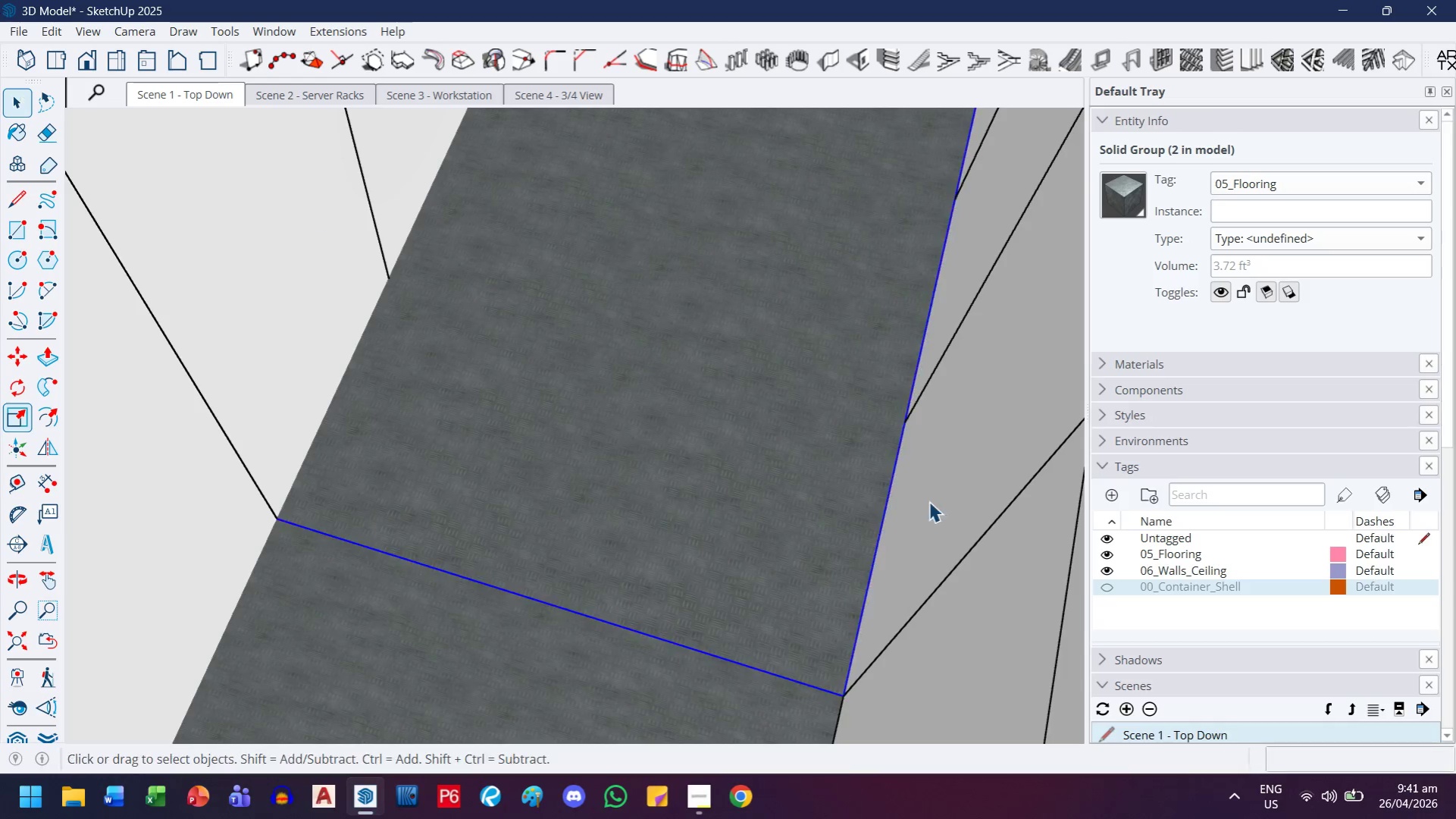 
scroll: coordinate [915, 511], scroll_direction: down, amount: 8.0
 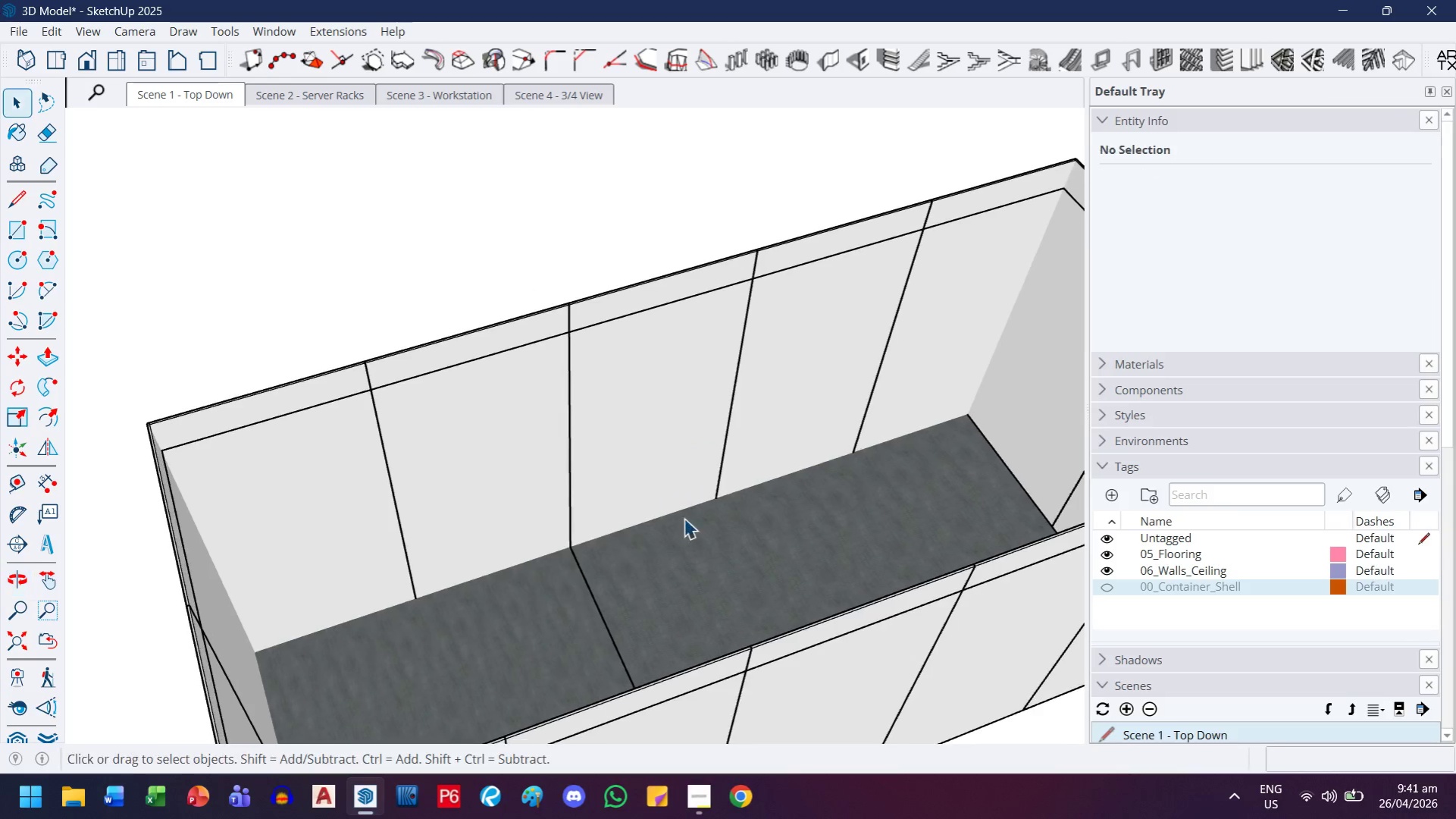 
left_click([722, 587])
 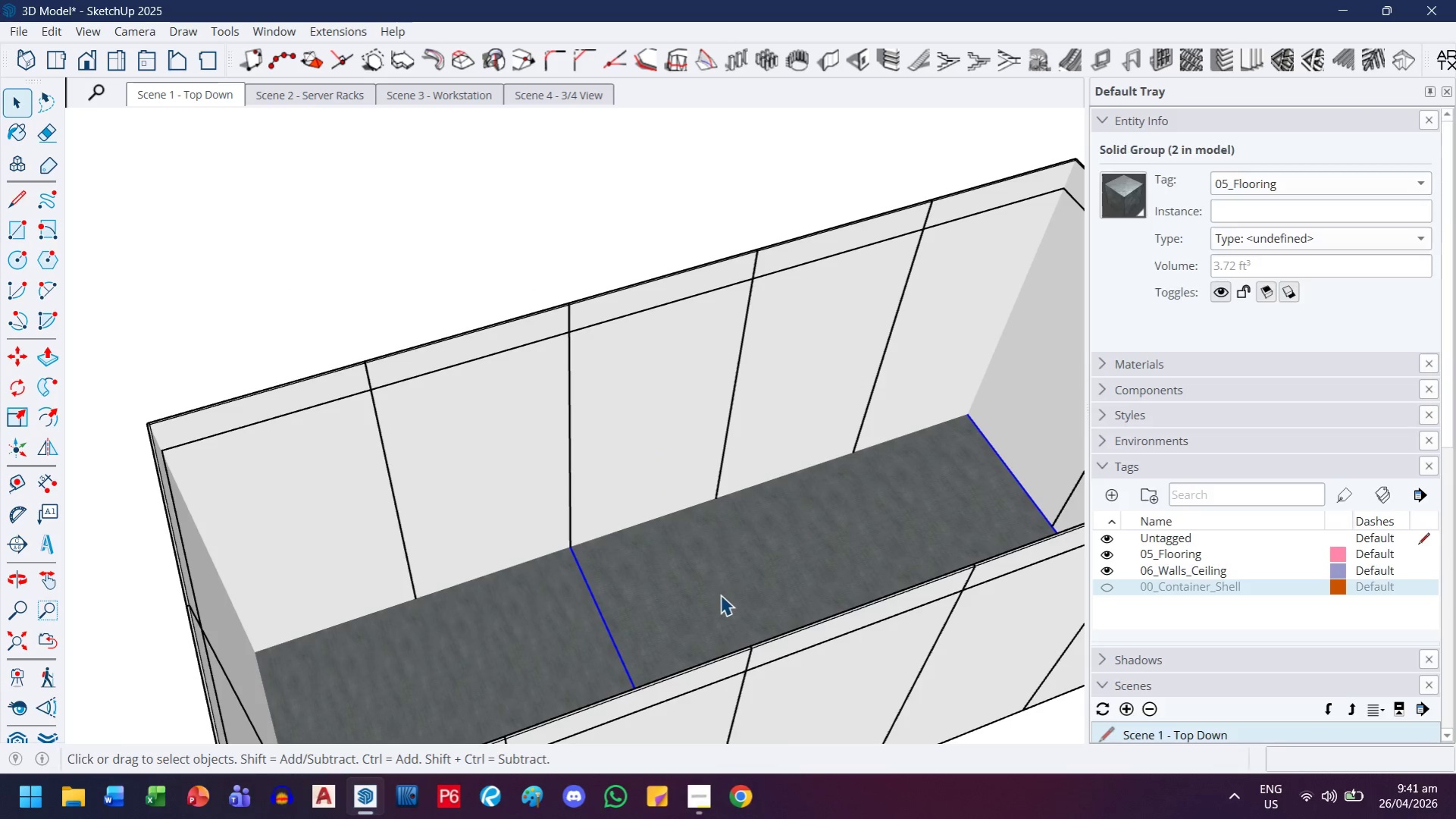 
key(H)
 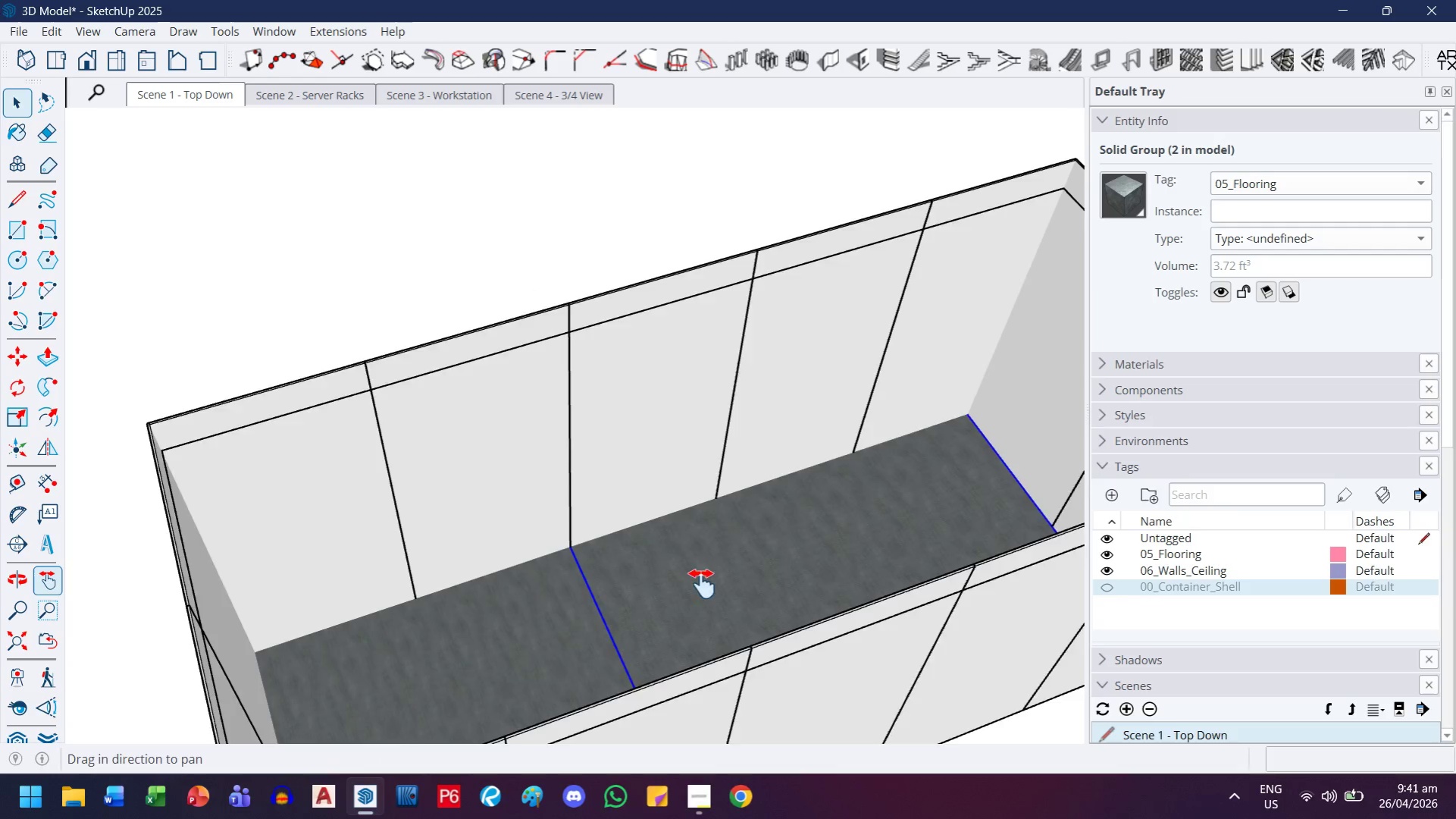 
left_click_drag(start_coordinate=[709, 587], to_coordinate=[539, 519])
 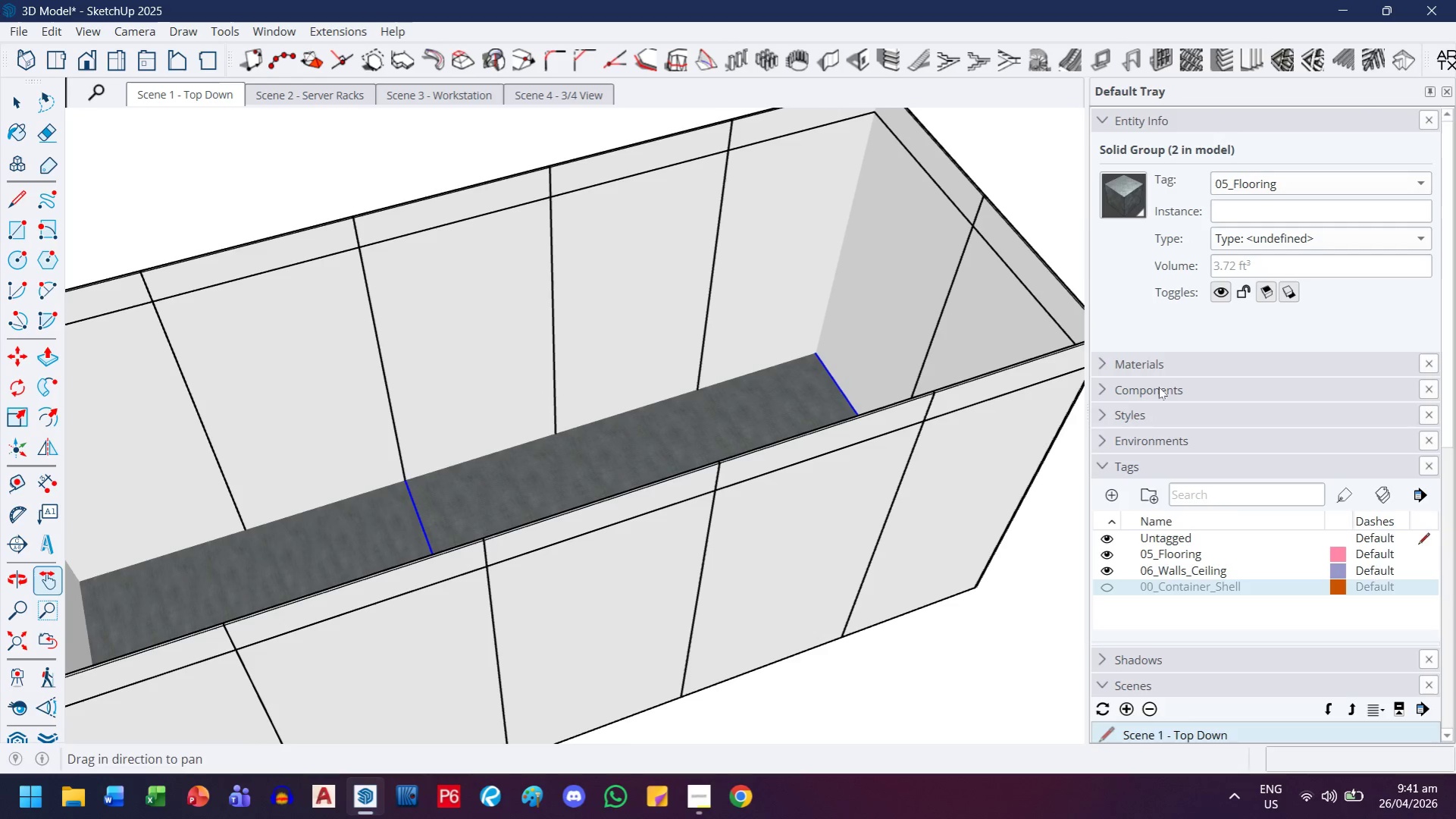 
left_click([1166, 362])
 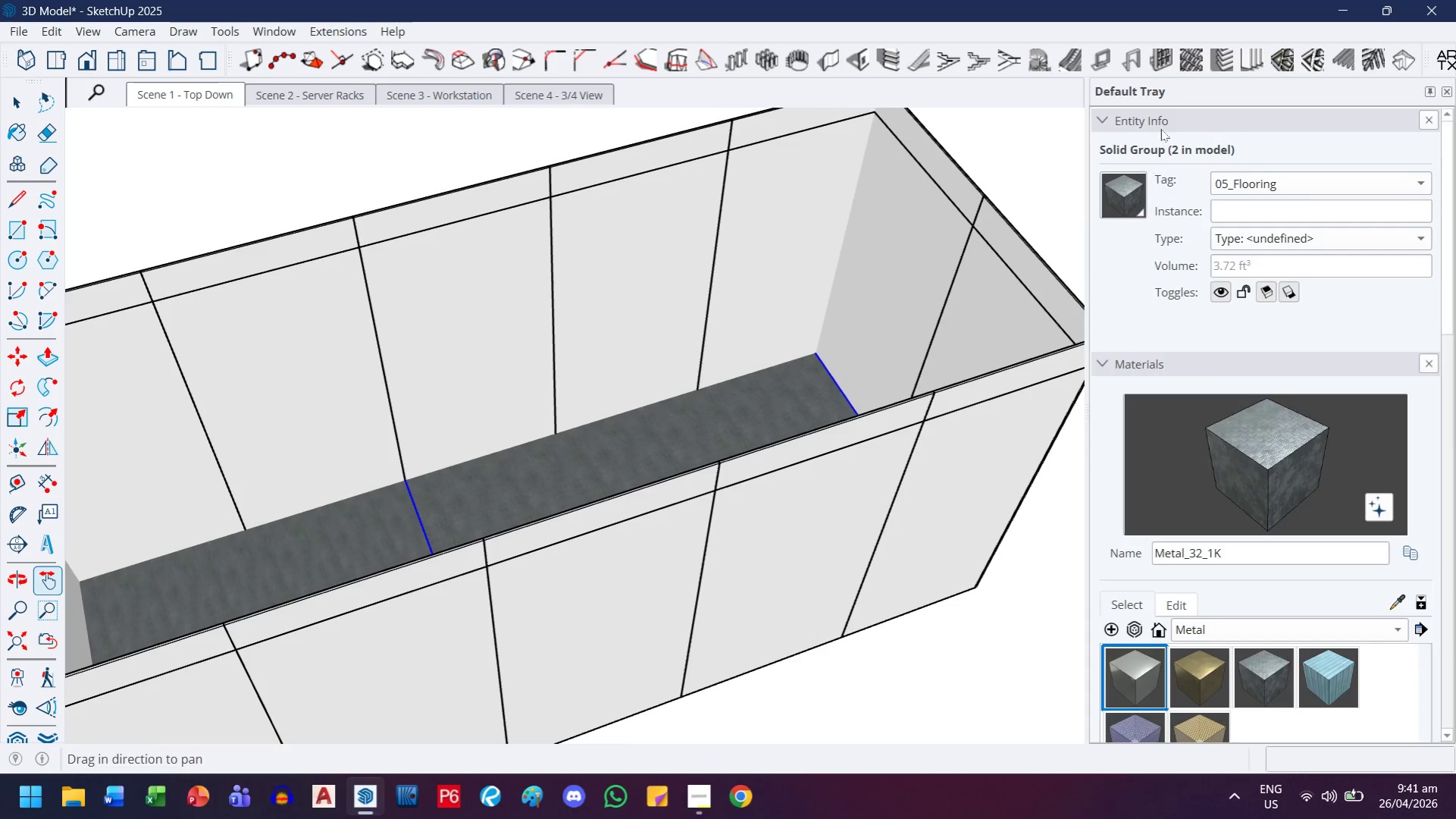 
left_click([1163, 123])
 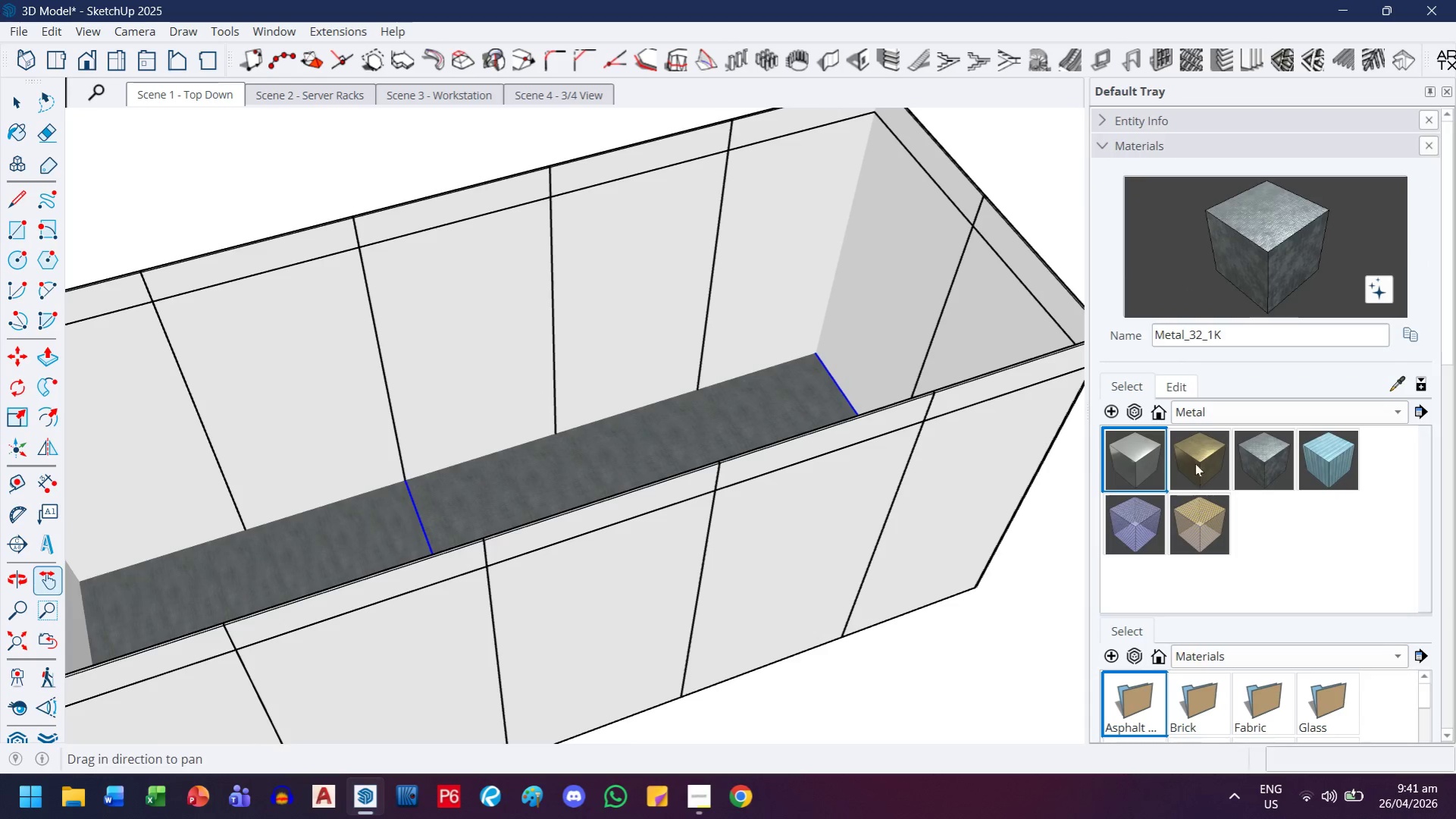 
left_click([1213, 411])
 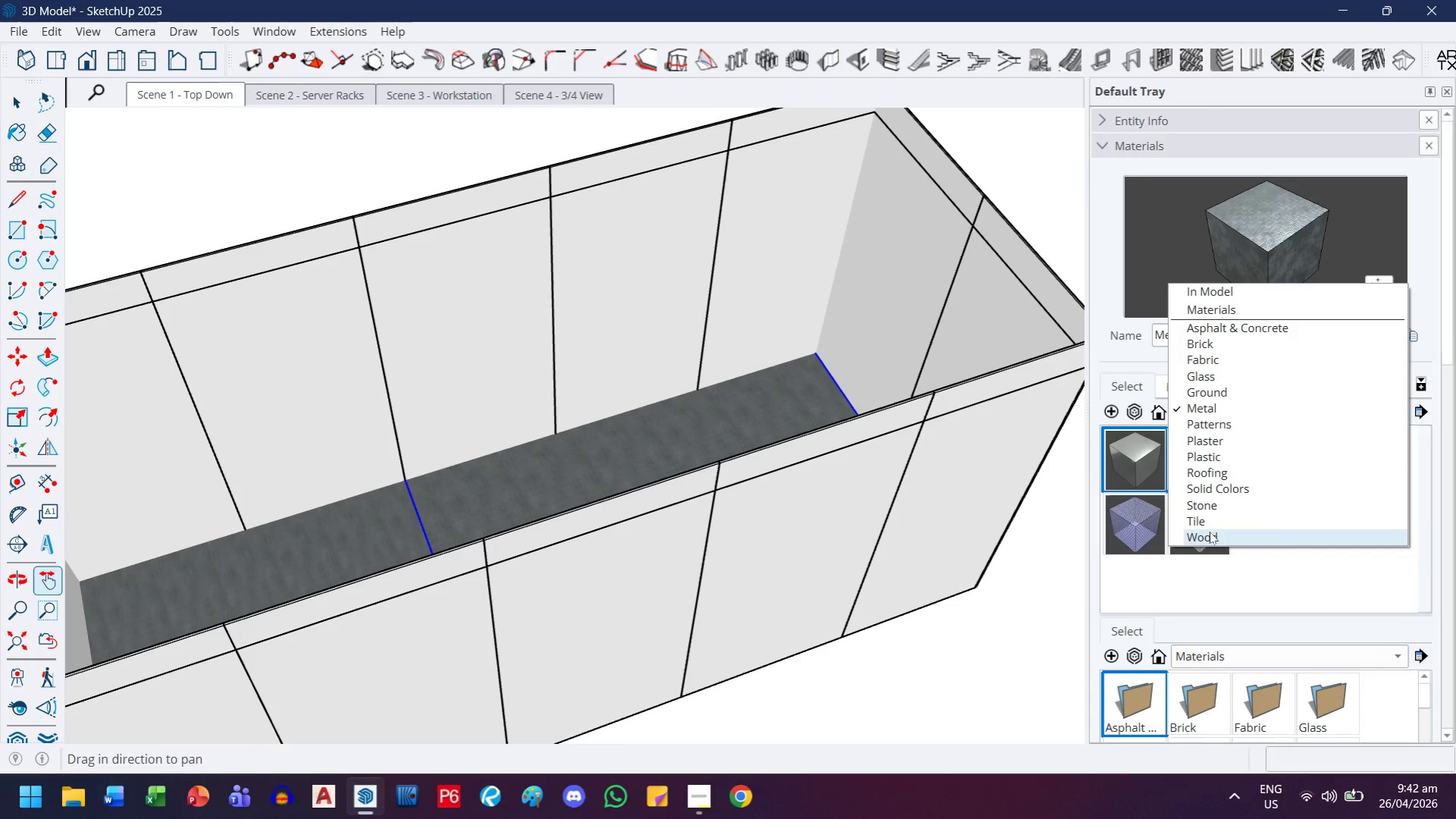 
left_click([1209, 534])
 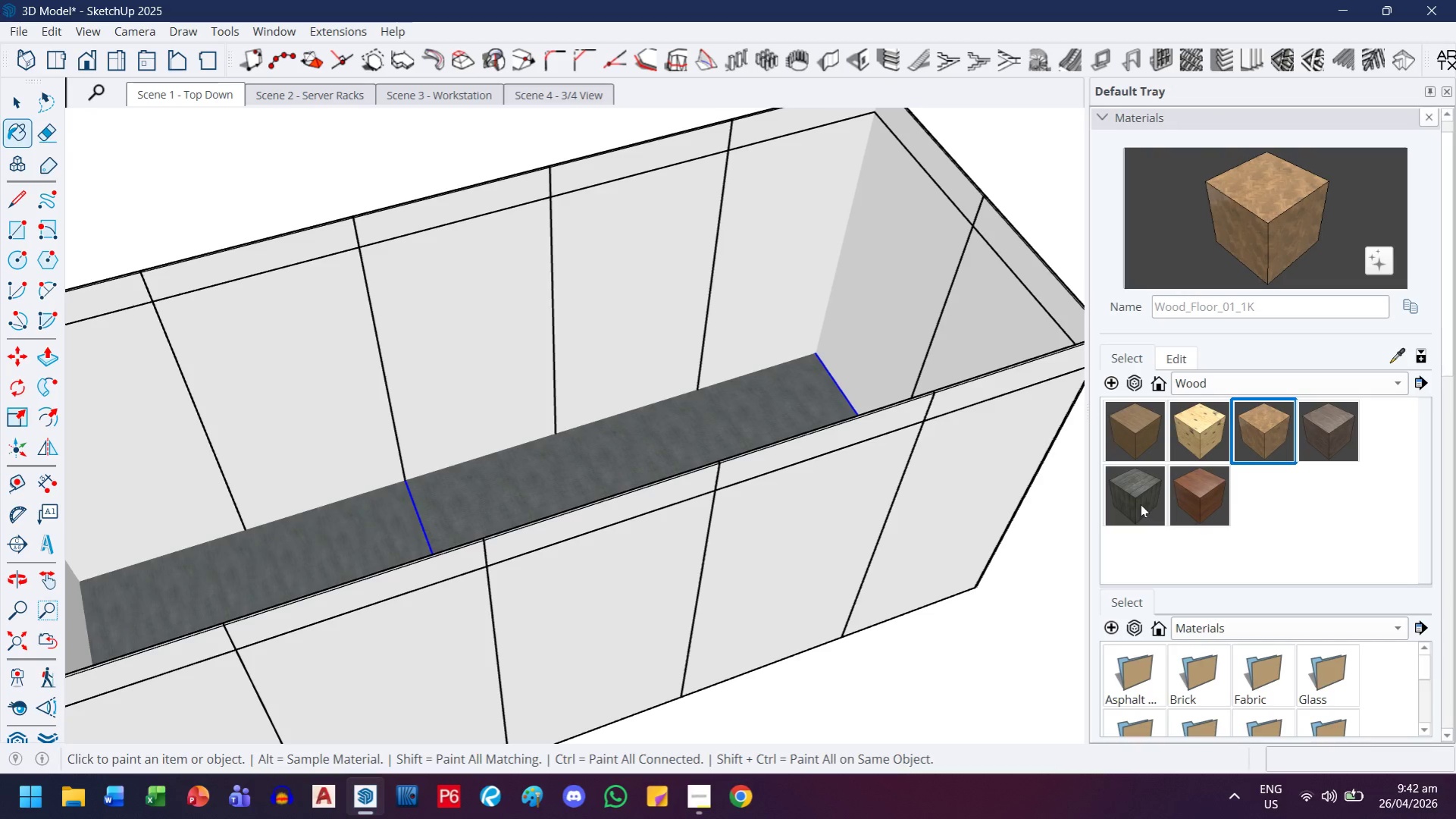 
left_click([1139, 503])
 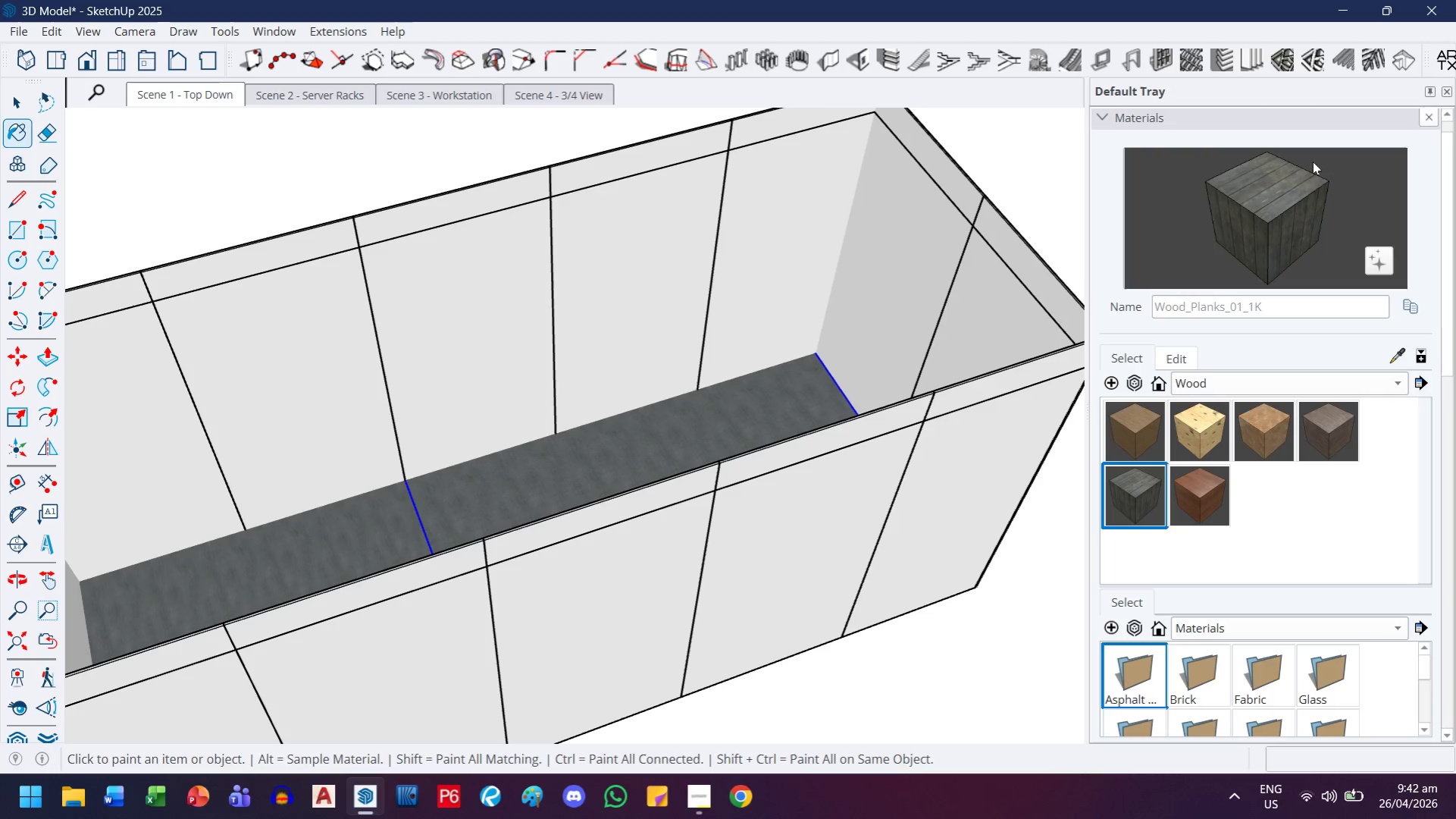 
left_click_drag(start_coordinate=[1279, 200], to_coordinate=[1256, 218])
 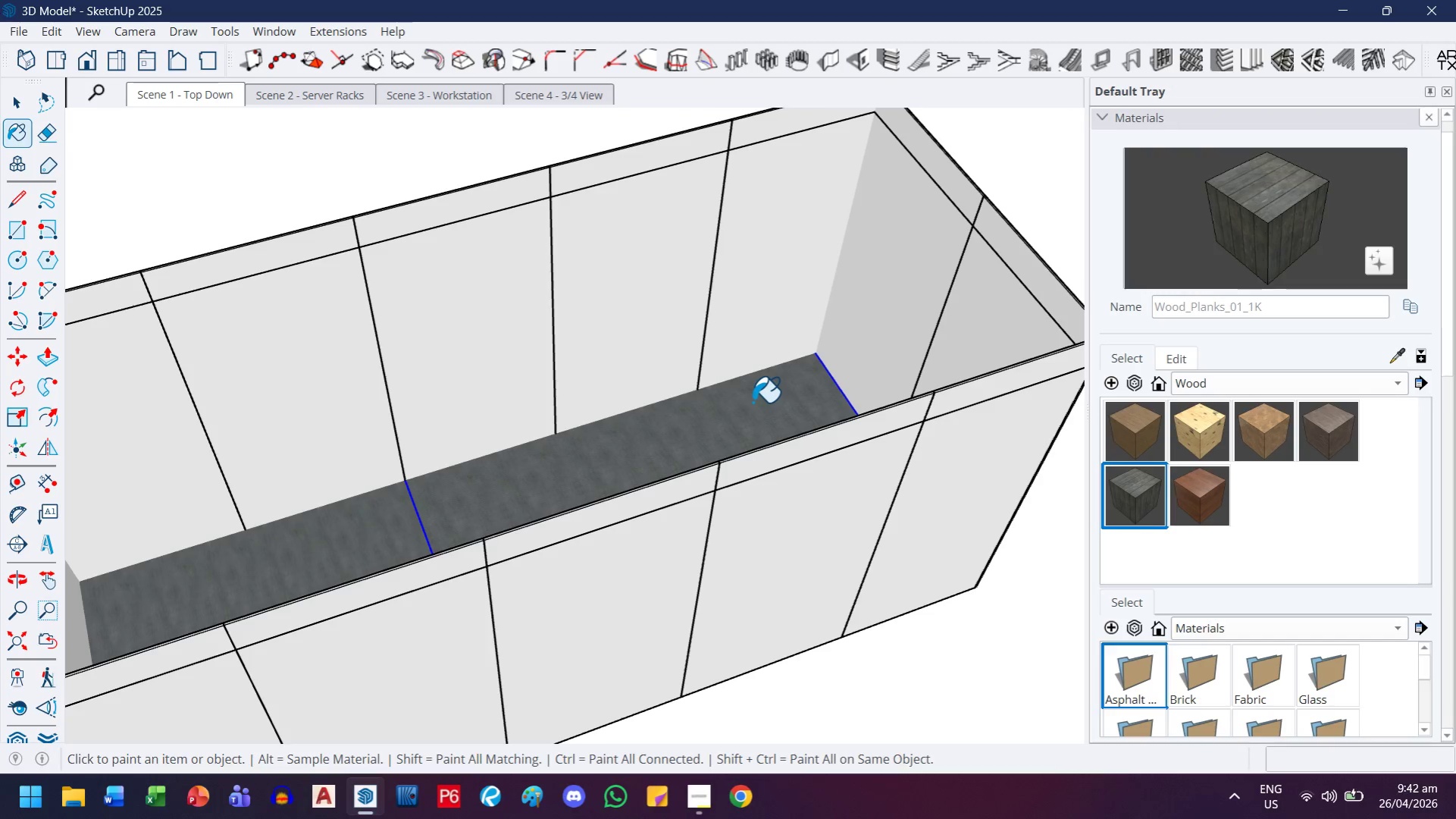 
double_click([753, 402])
 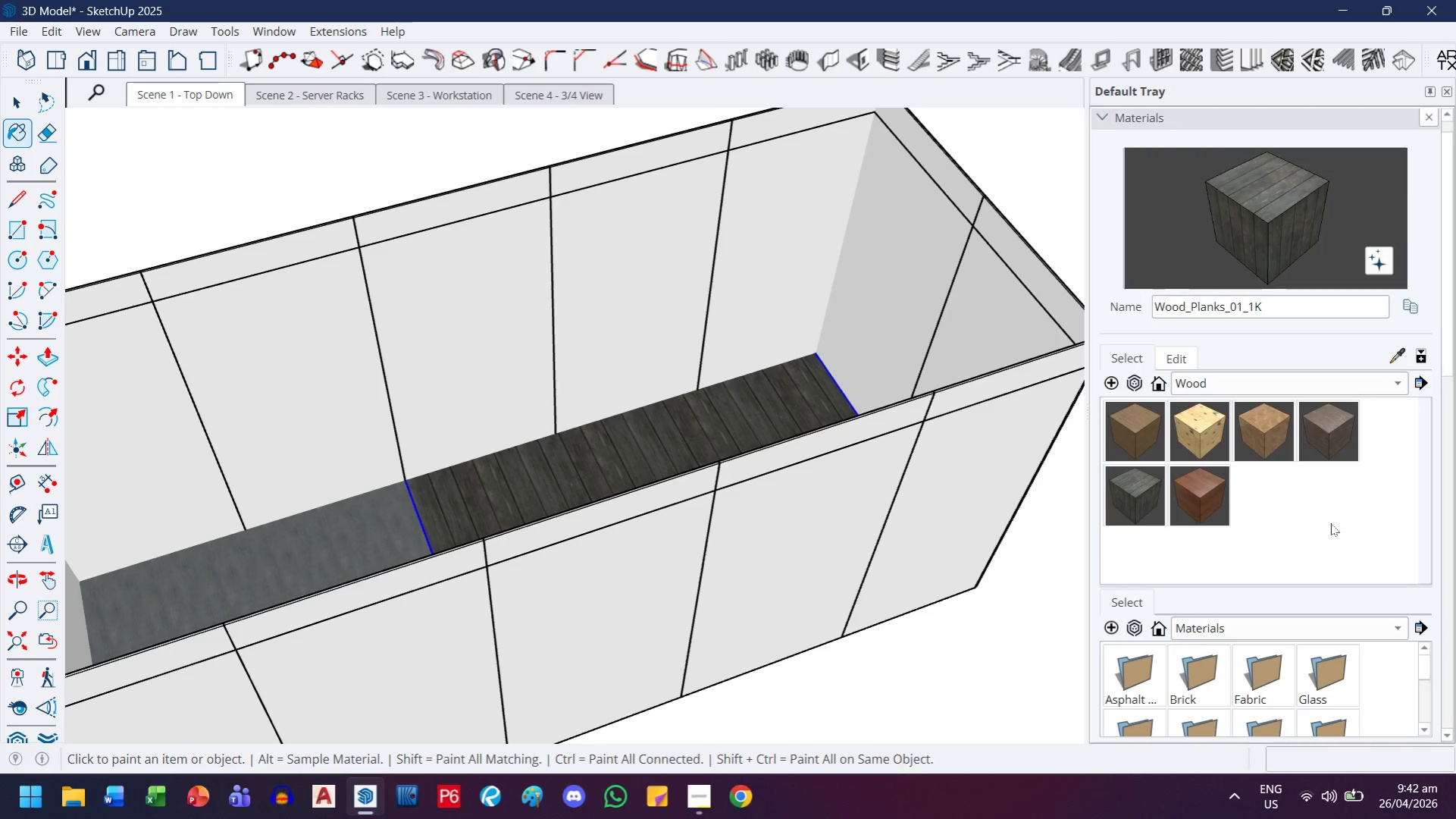 
left_click([1198, 501])
 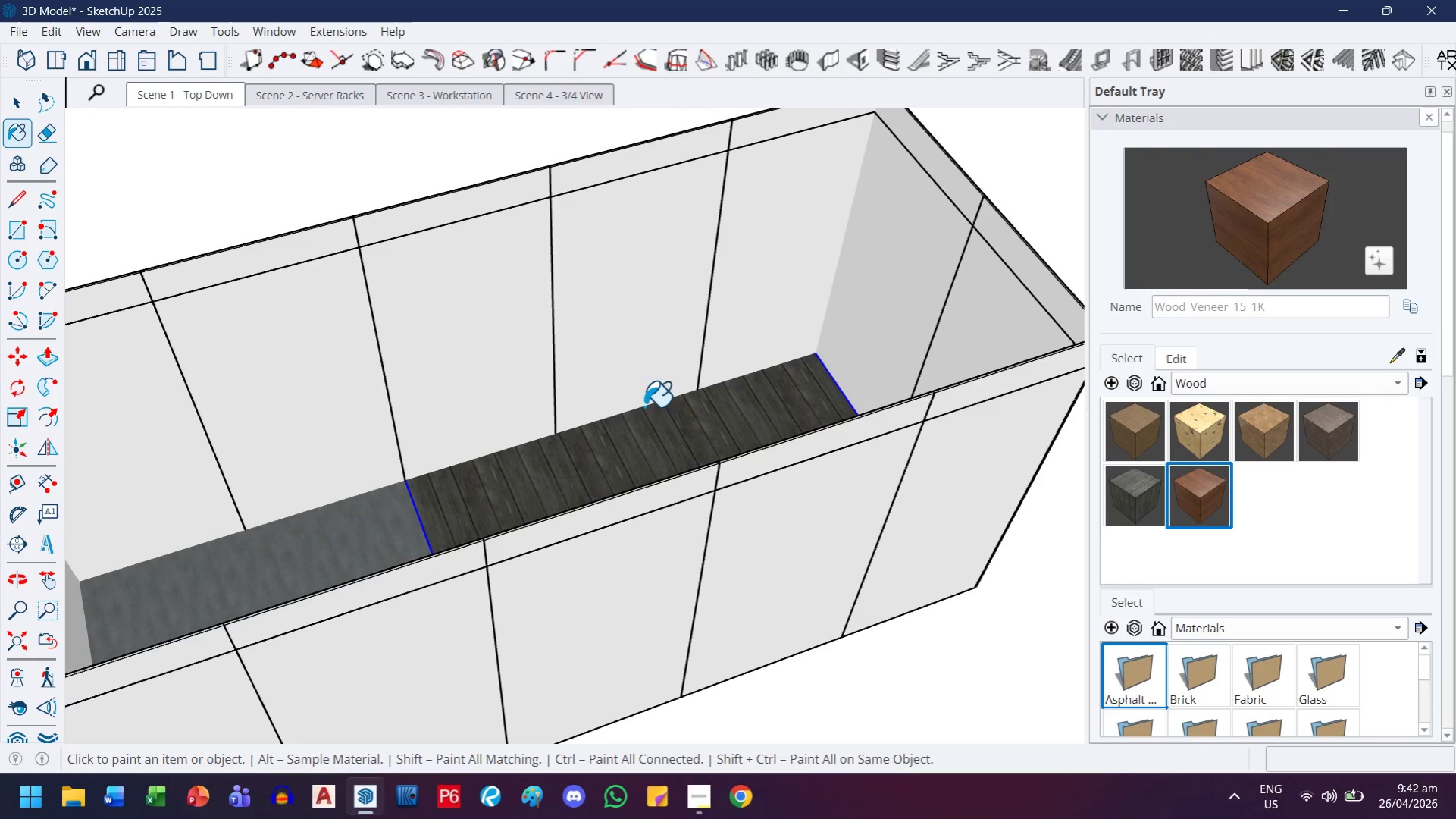 
left_click([643, 439])
 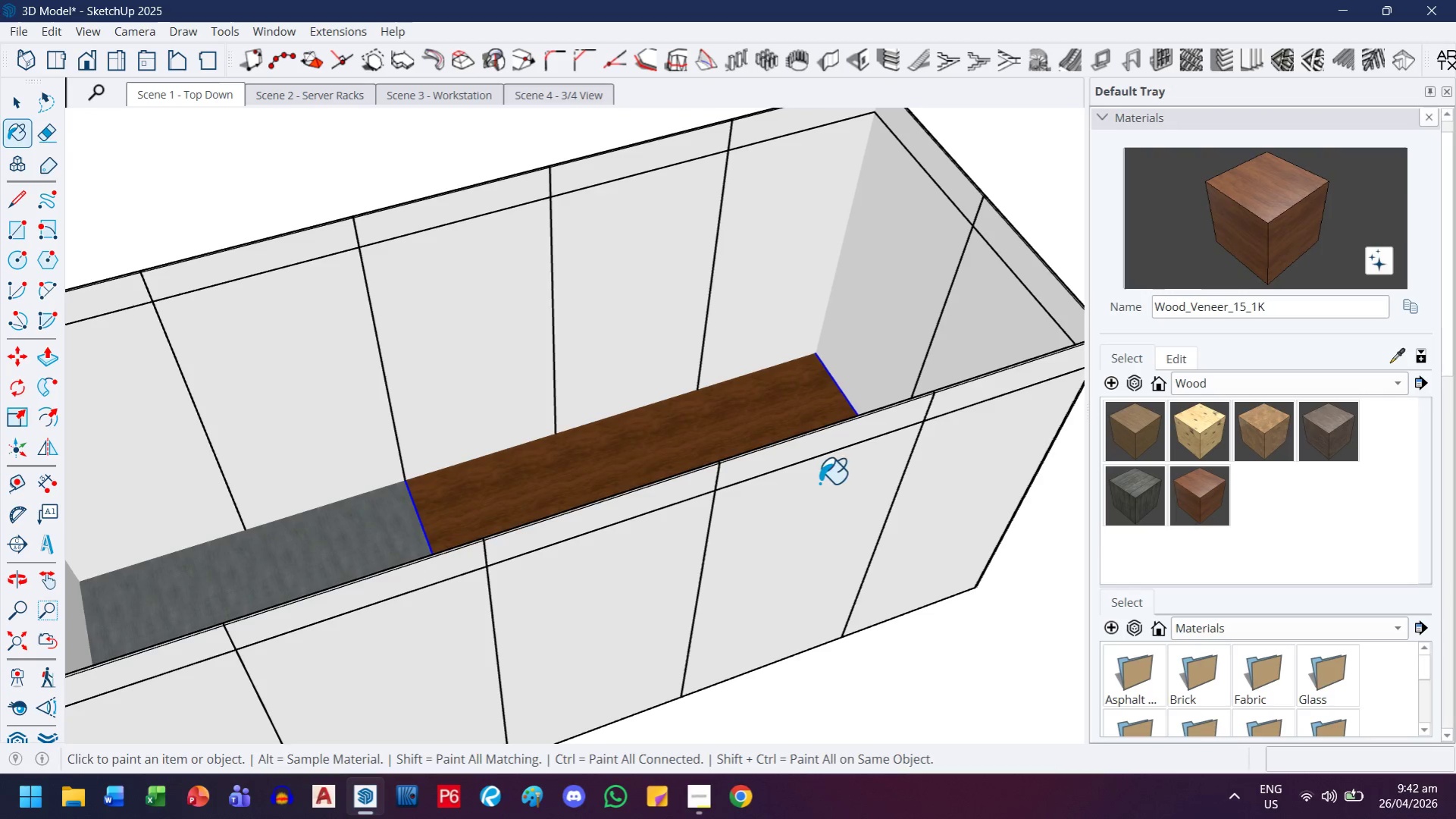 
scroll: coordinate [639, 554], scroll_direction: up, amount: 8.0
 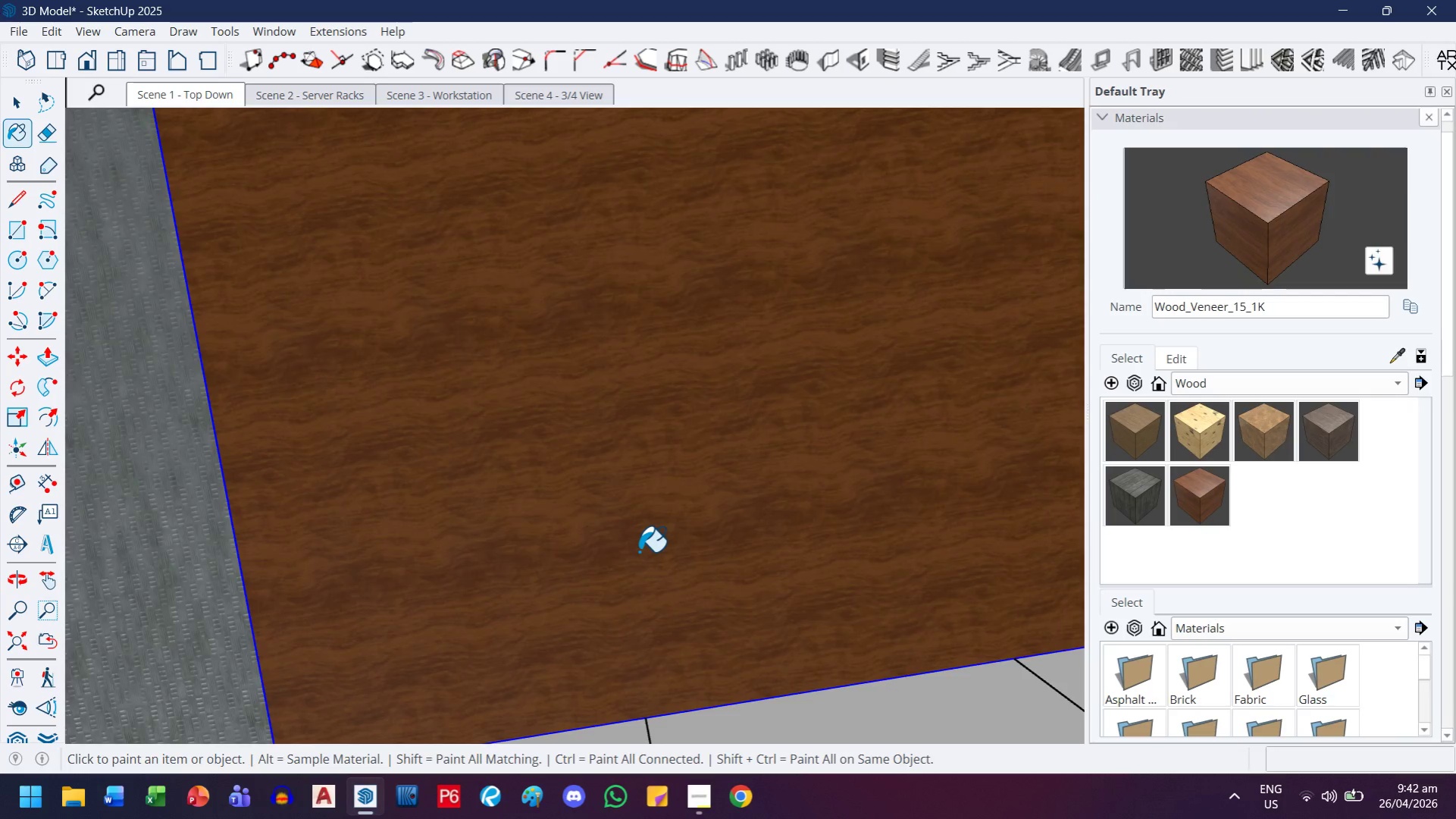 
scroll: coordinate [647, 538], scroll_direction: down, amount: 5.0
 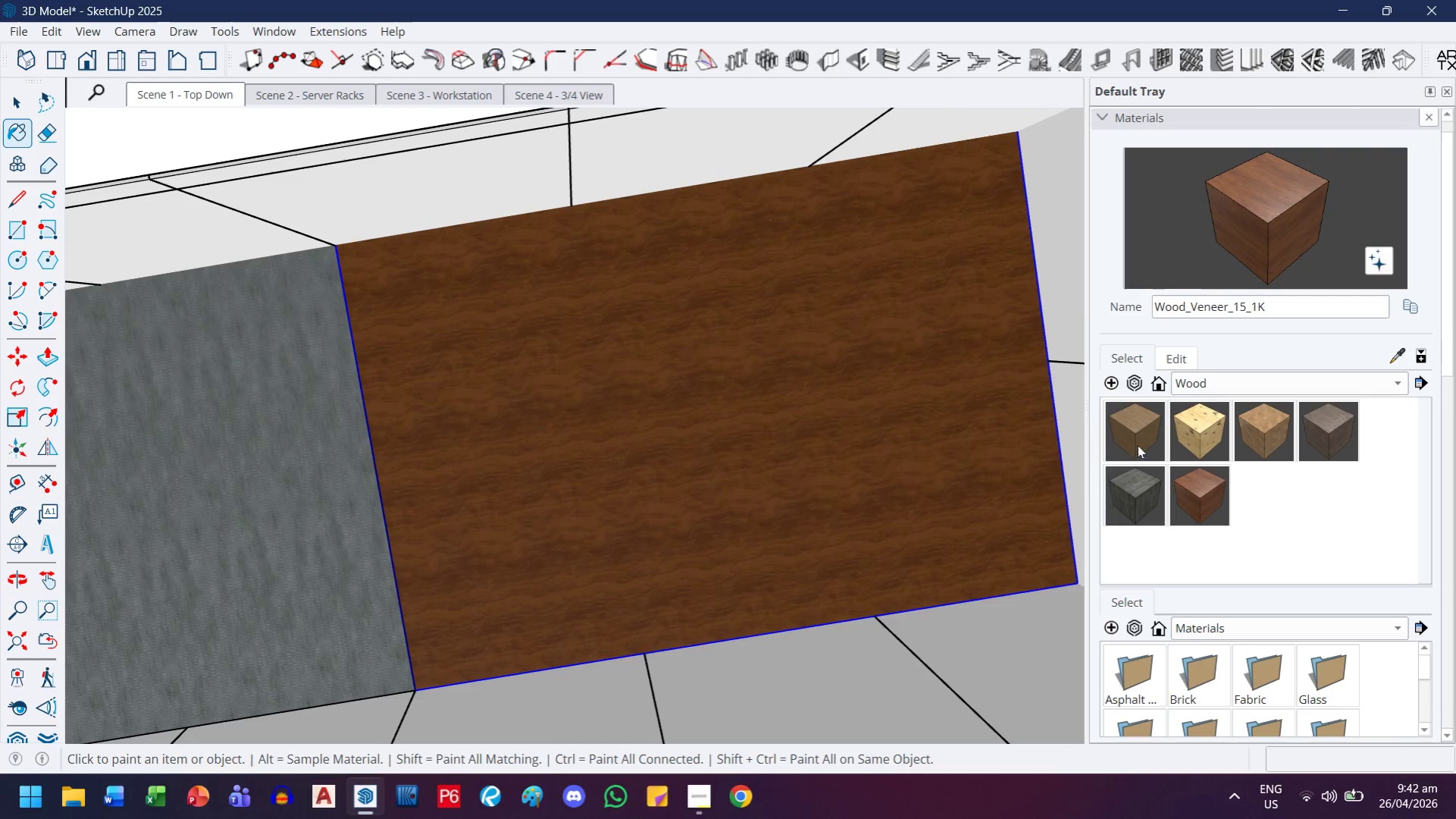 
left_click([1136, 444])
 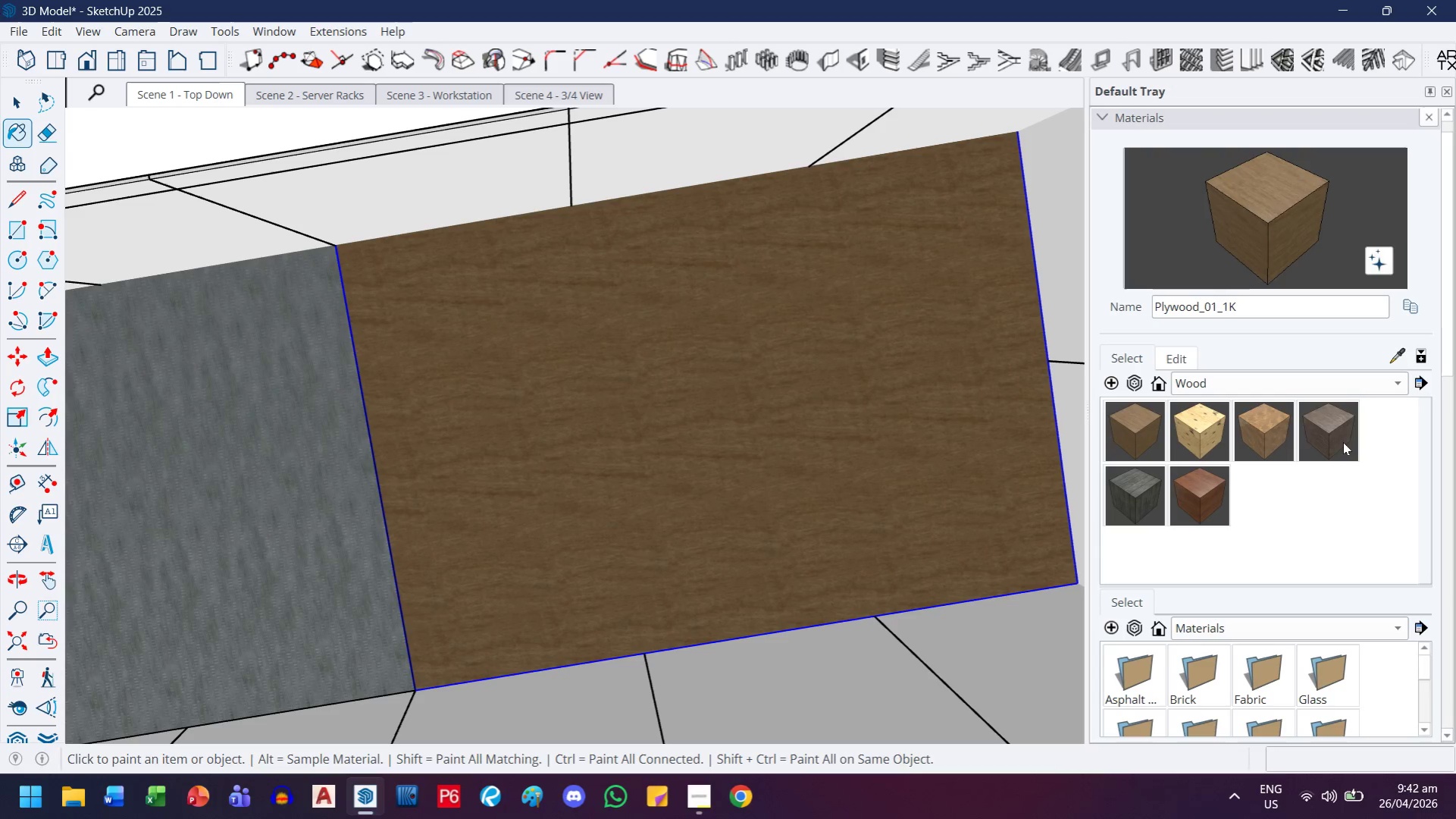 
double_click([830, 463])
 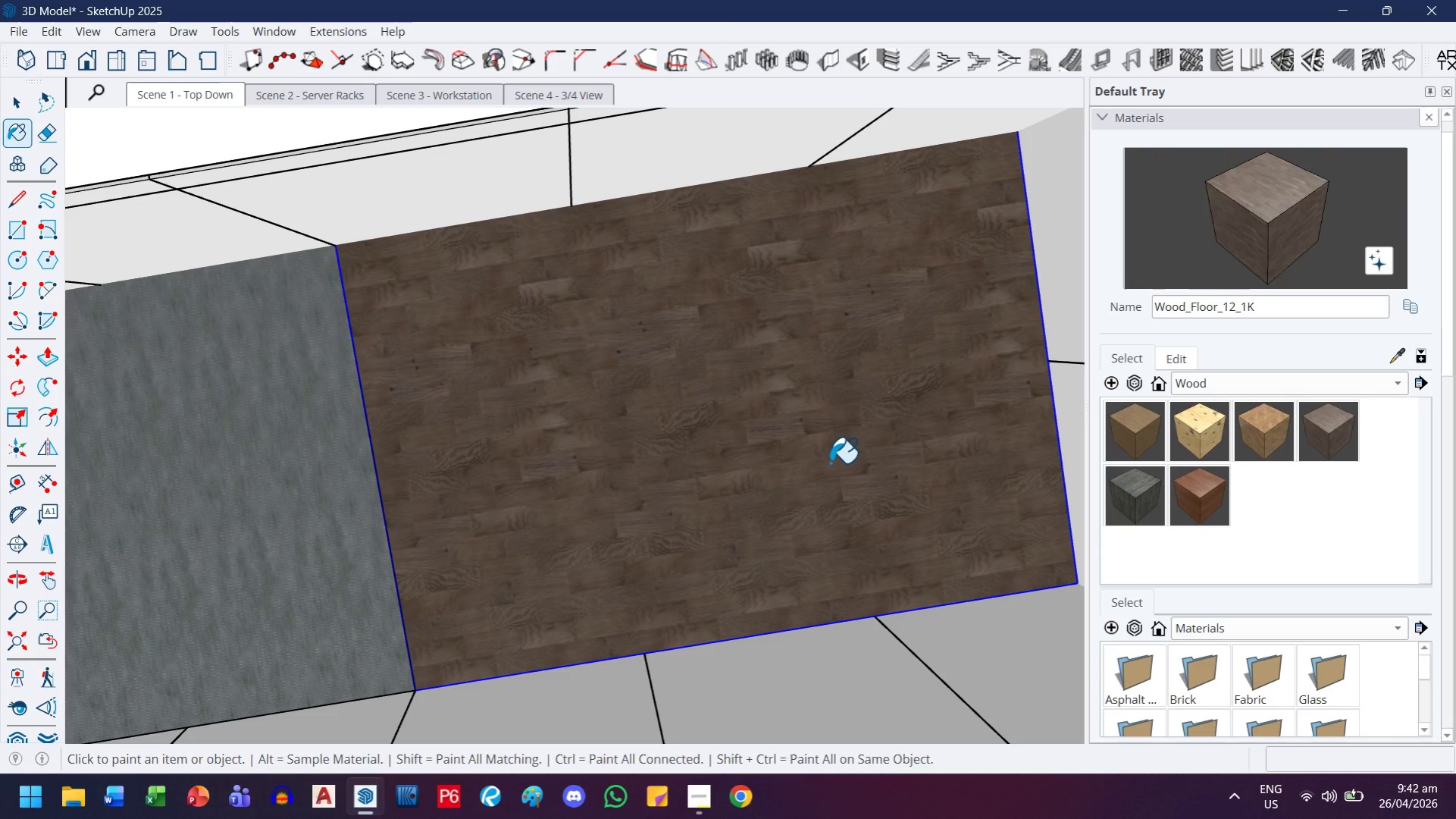 
scroll: coordinate [800, 529], scroll_direction: down, amount: 7.0
 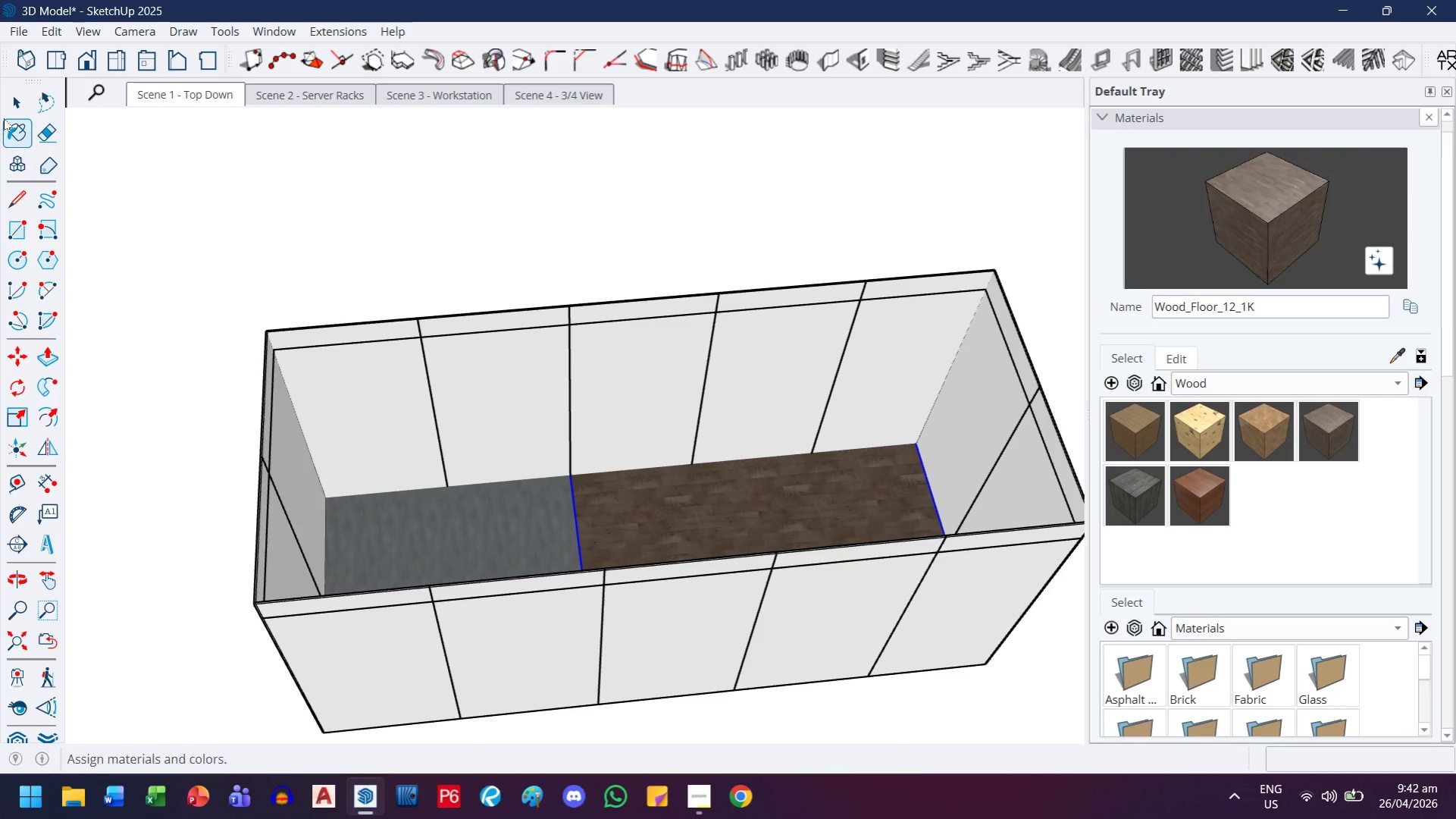 
double_click([10, 105])
 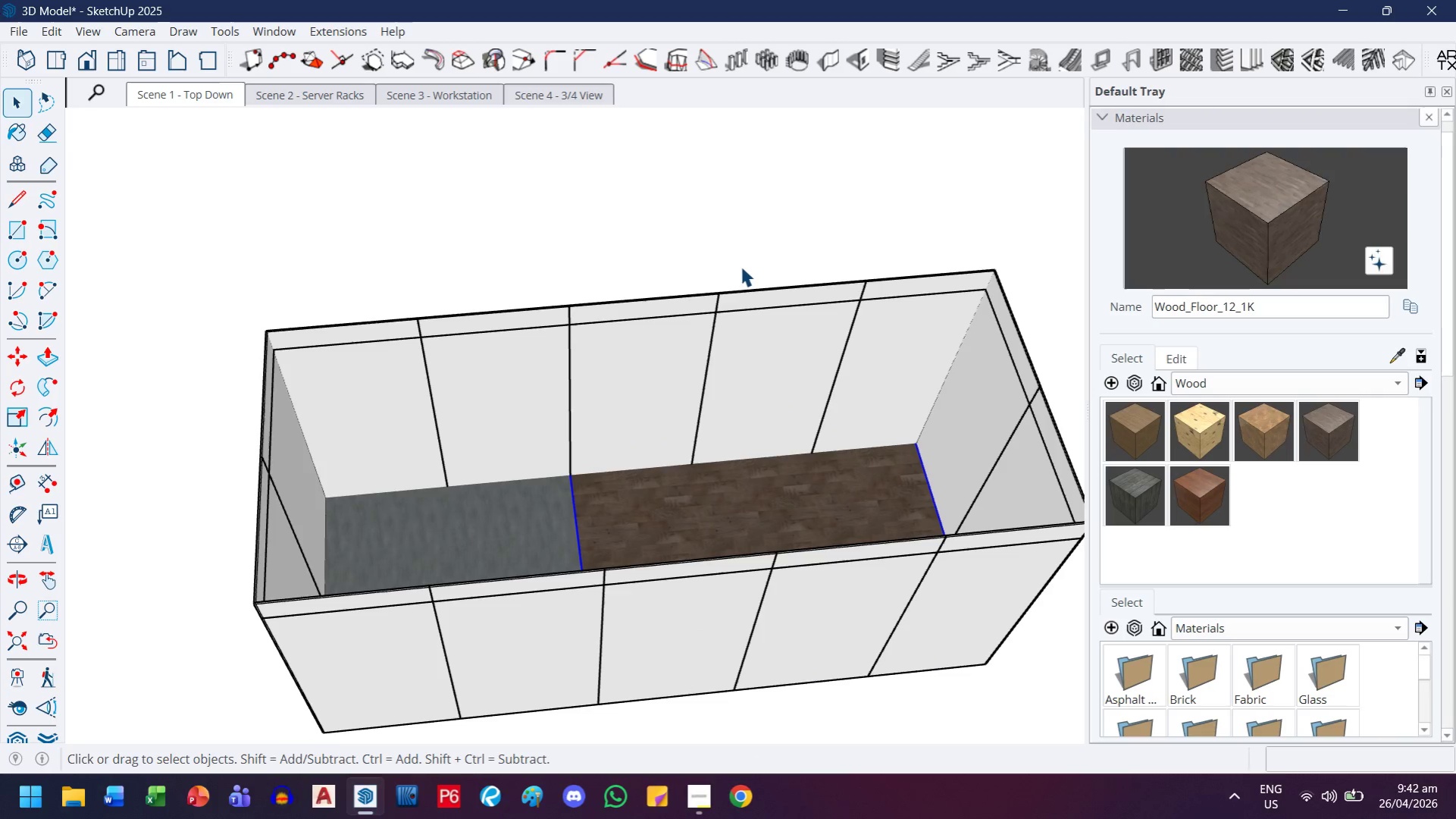 
triple_click([741, 266])
 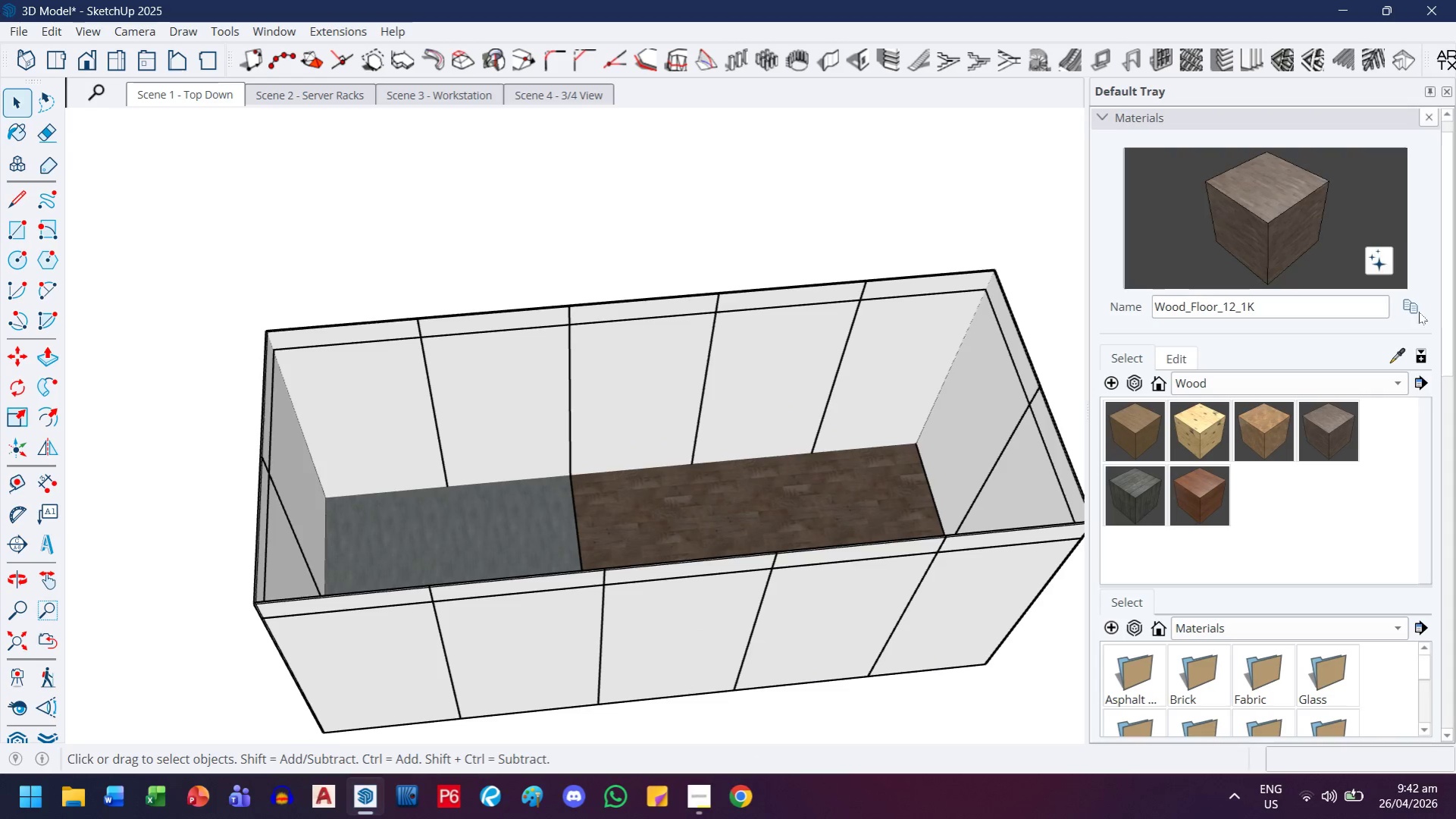 
left_click([1414, 306])
 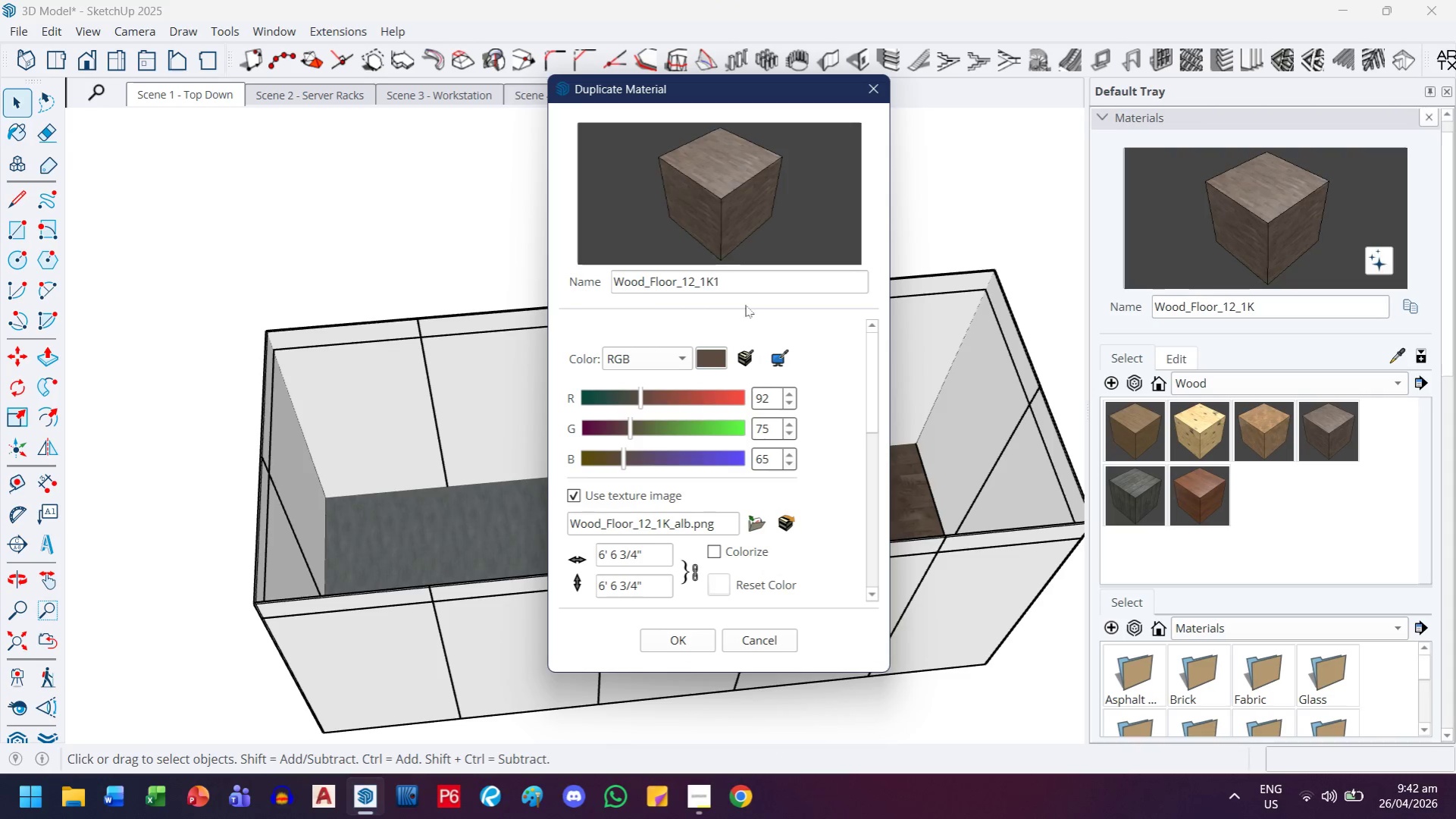 
left_click([753, 278])
 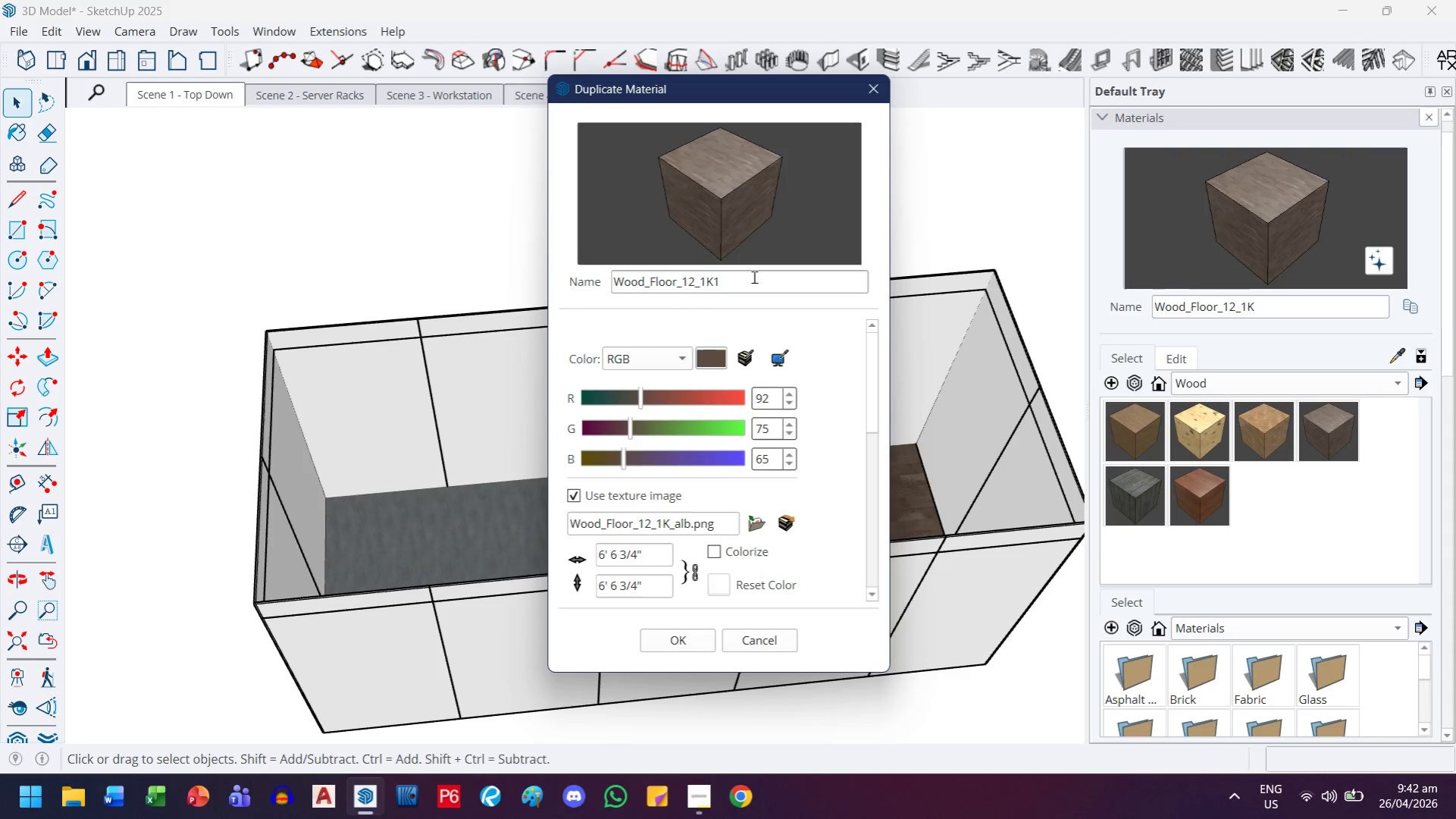 
key(Backspace)
type(_Light)
 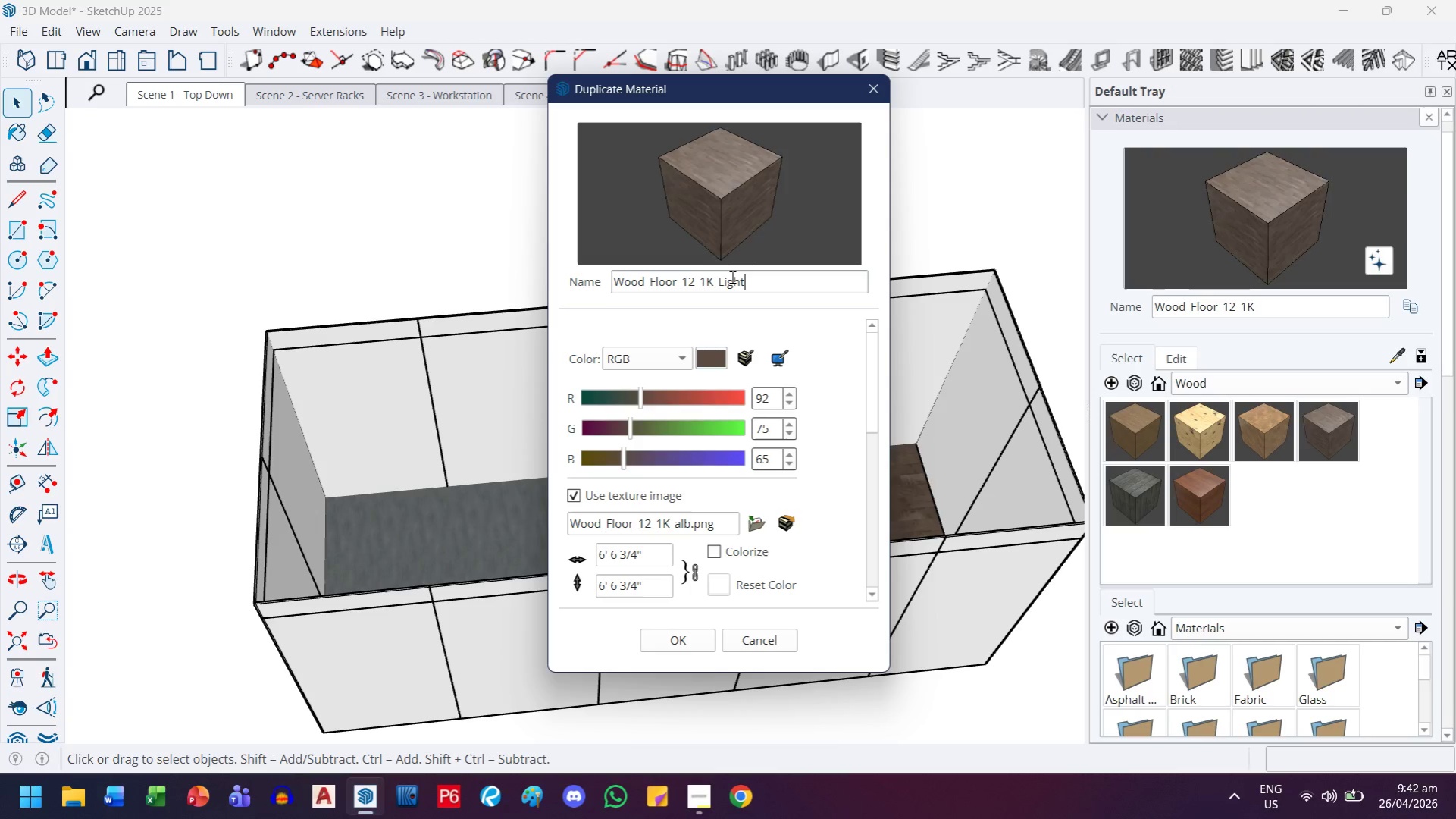 
left_click([752, 798])
 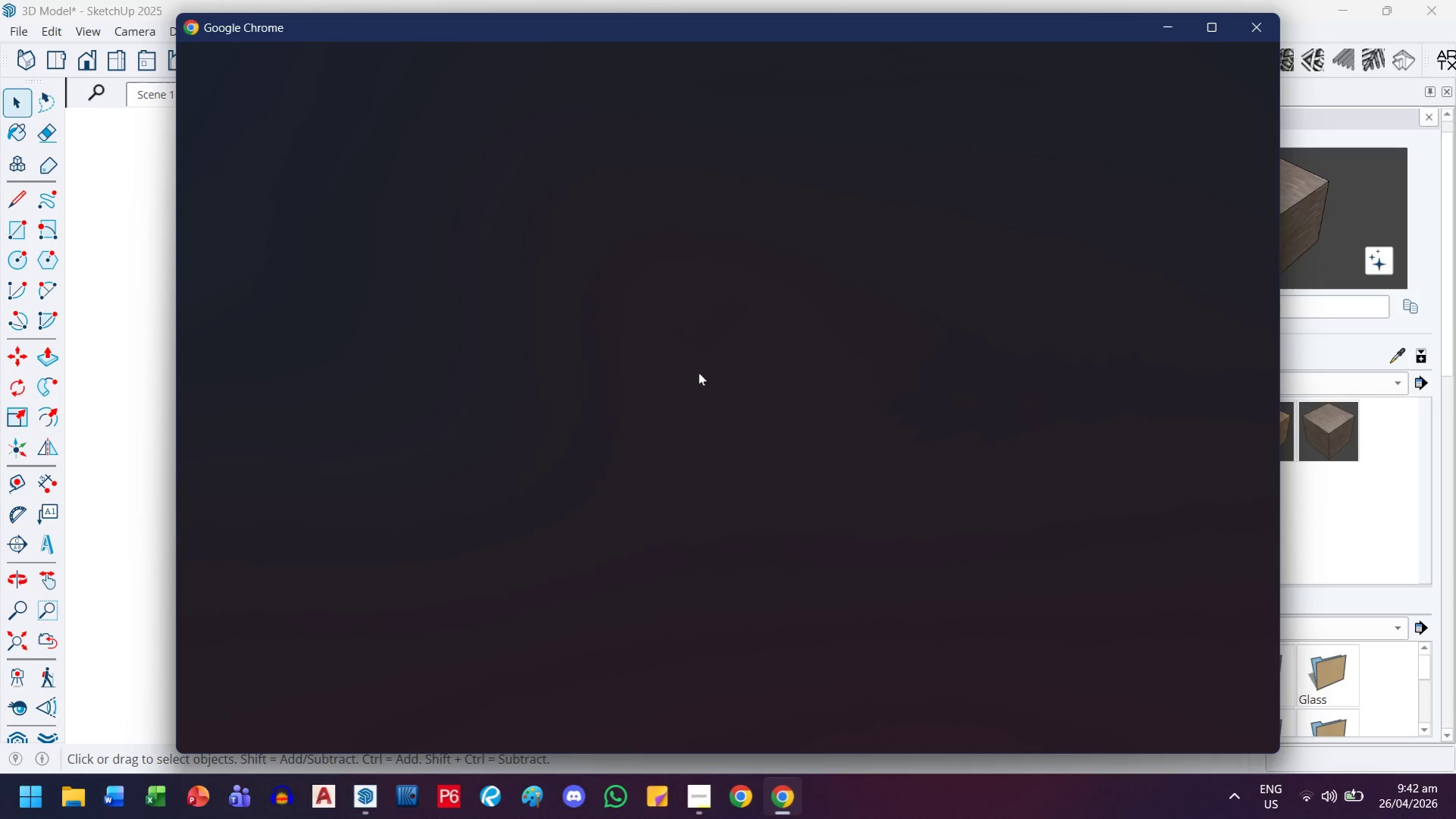 
scroll: coordinate [928, 556], scroll_direction: down, amount: 1.0
 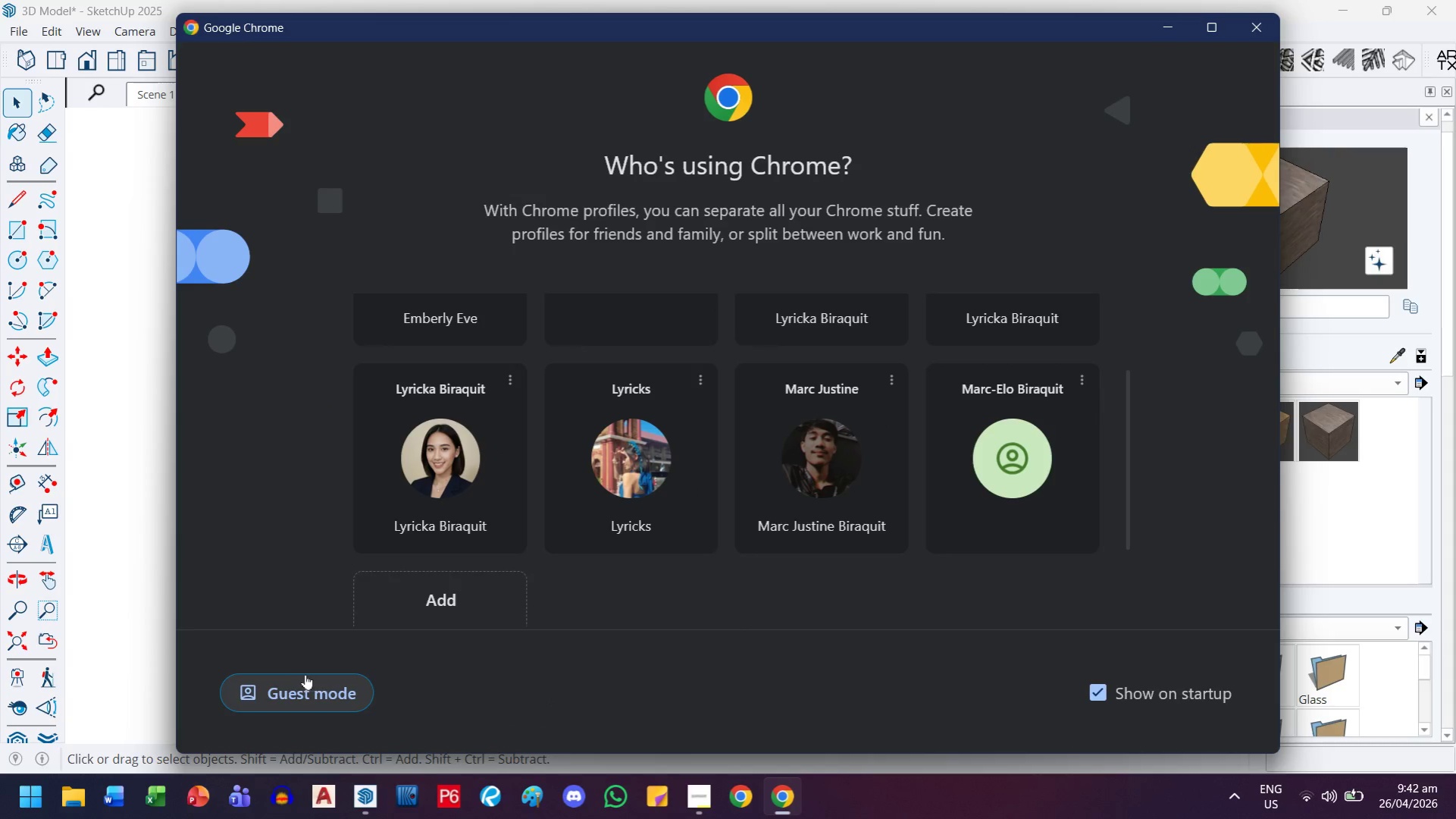 
left_click([303, 675])
 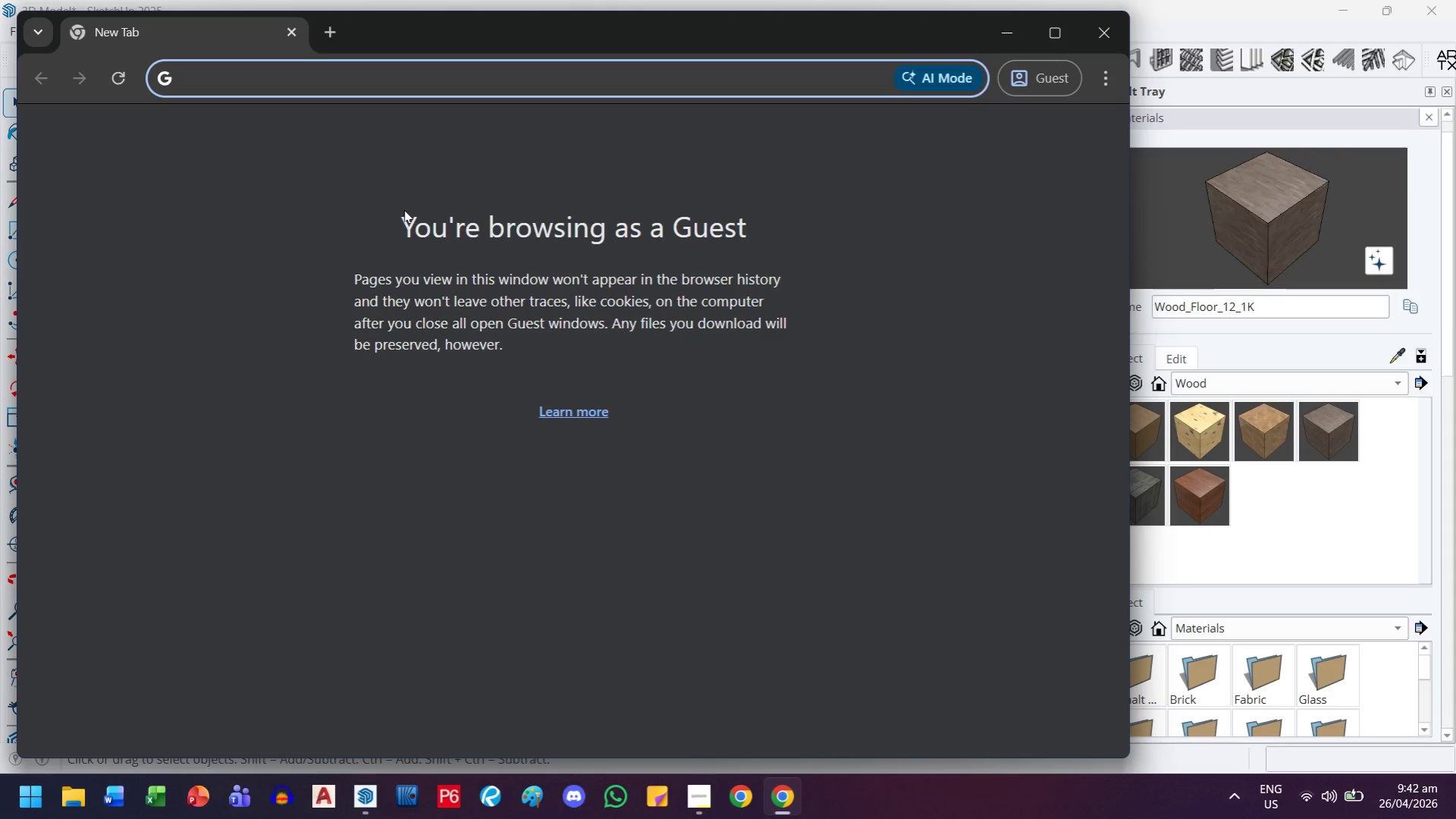 
wait(5.67)
 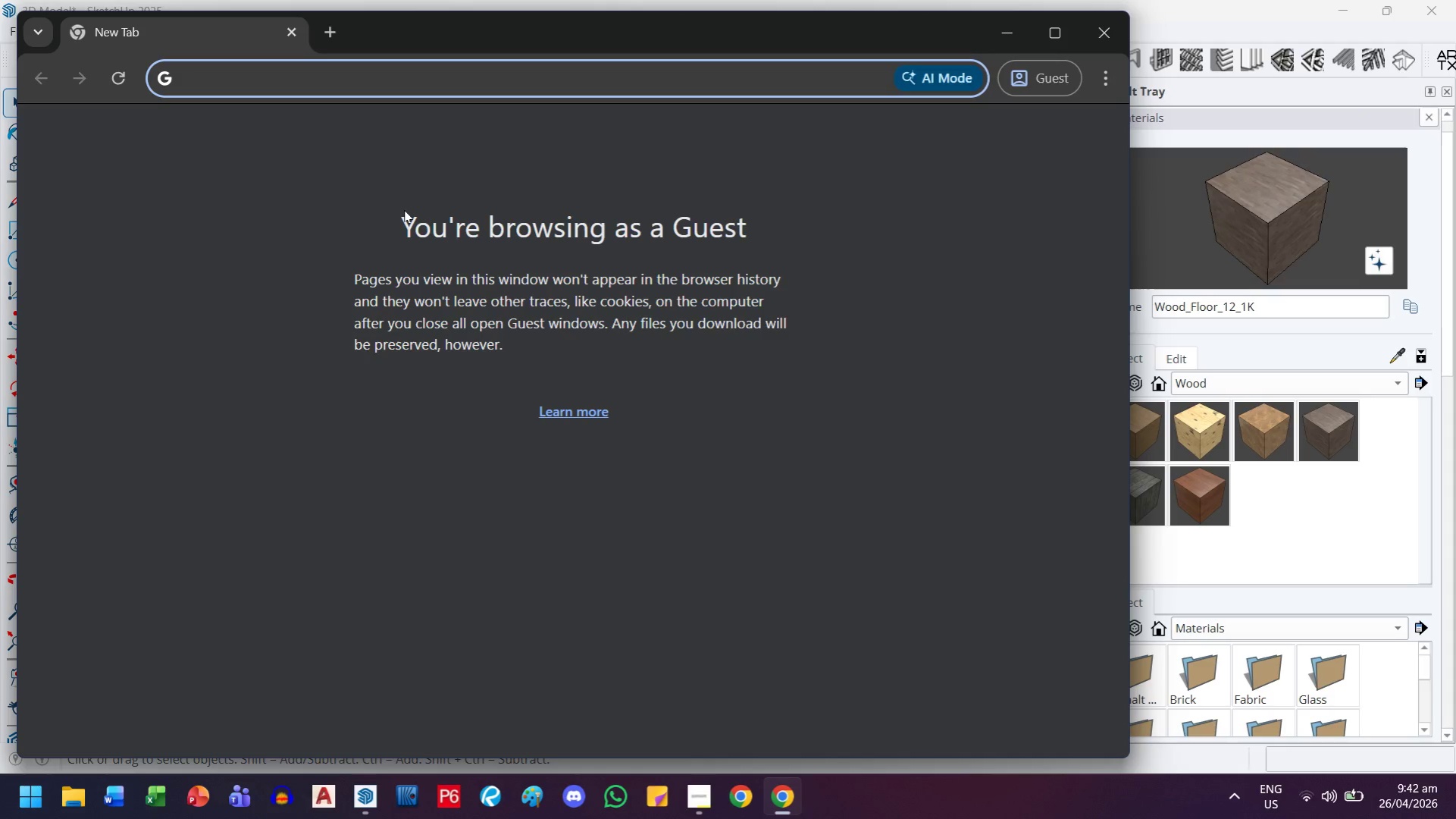 
type(lght brown)
 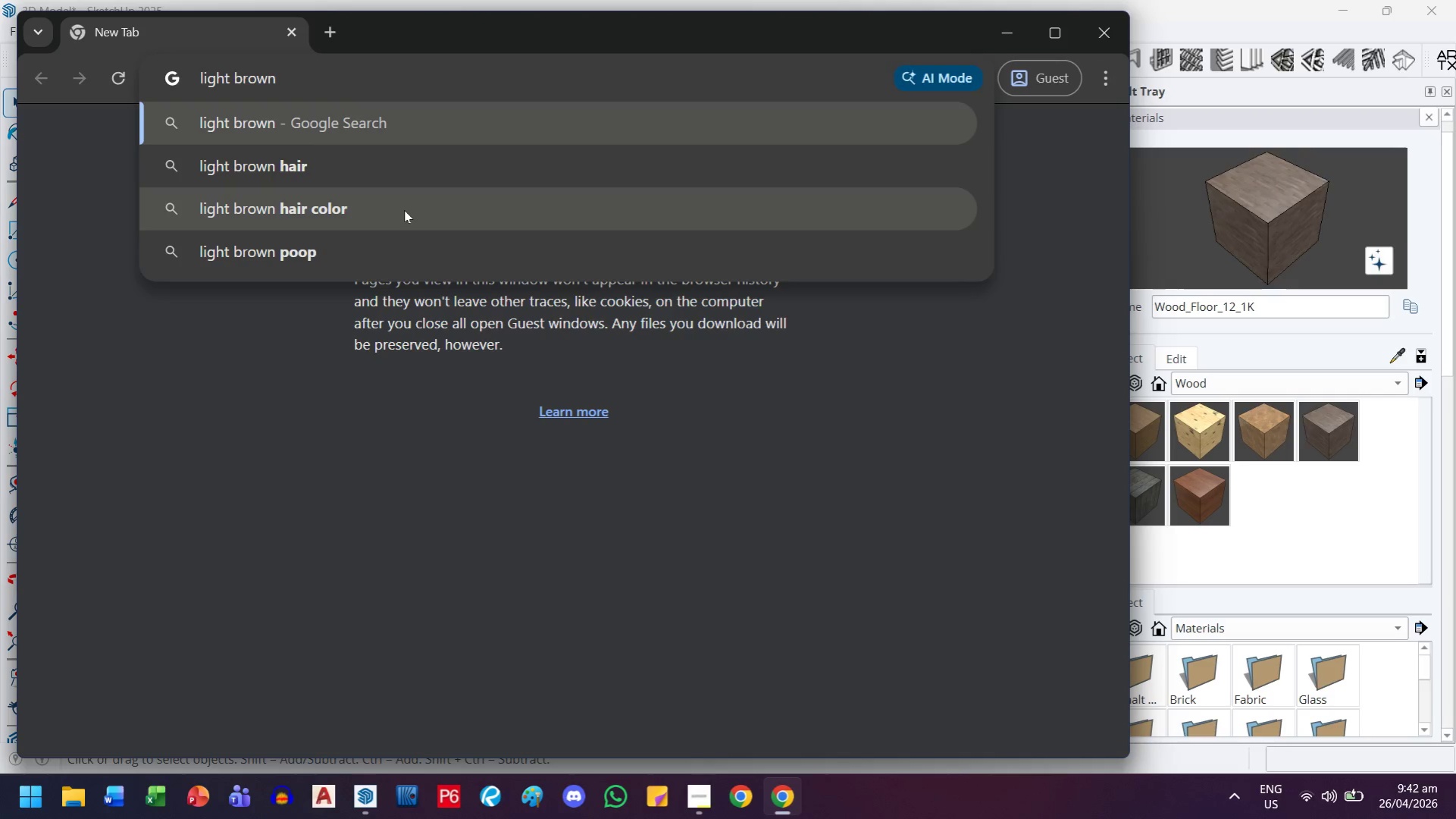 
wait(10.44)
 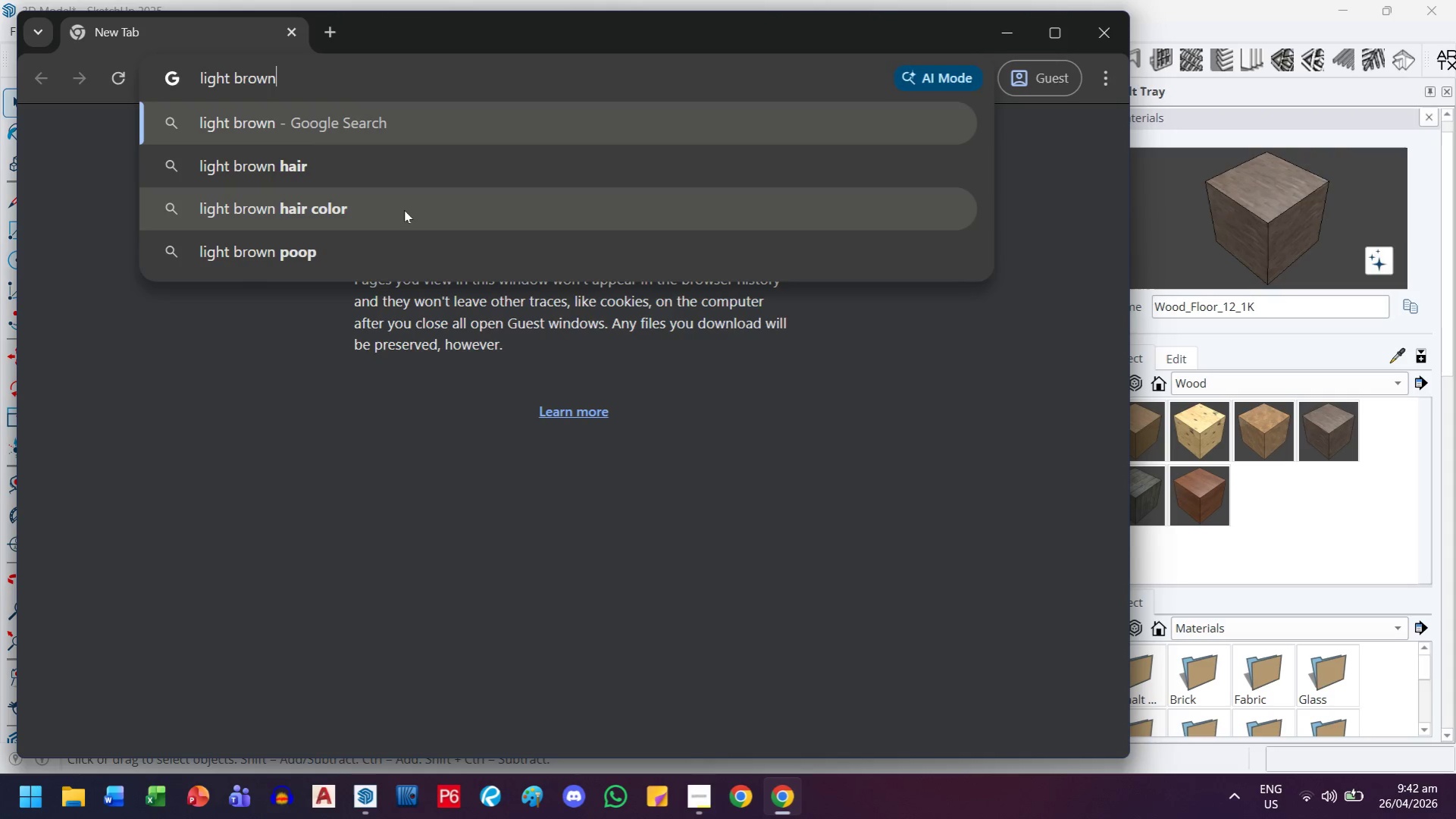 
type( rgb color coe)
key(Backspace)
type(de)
 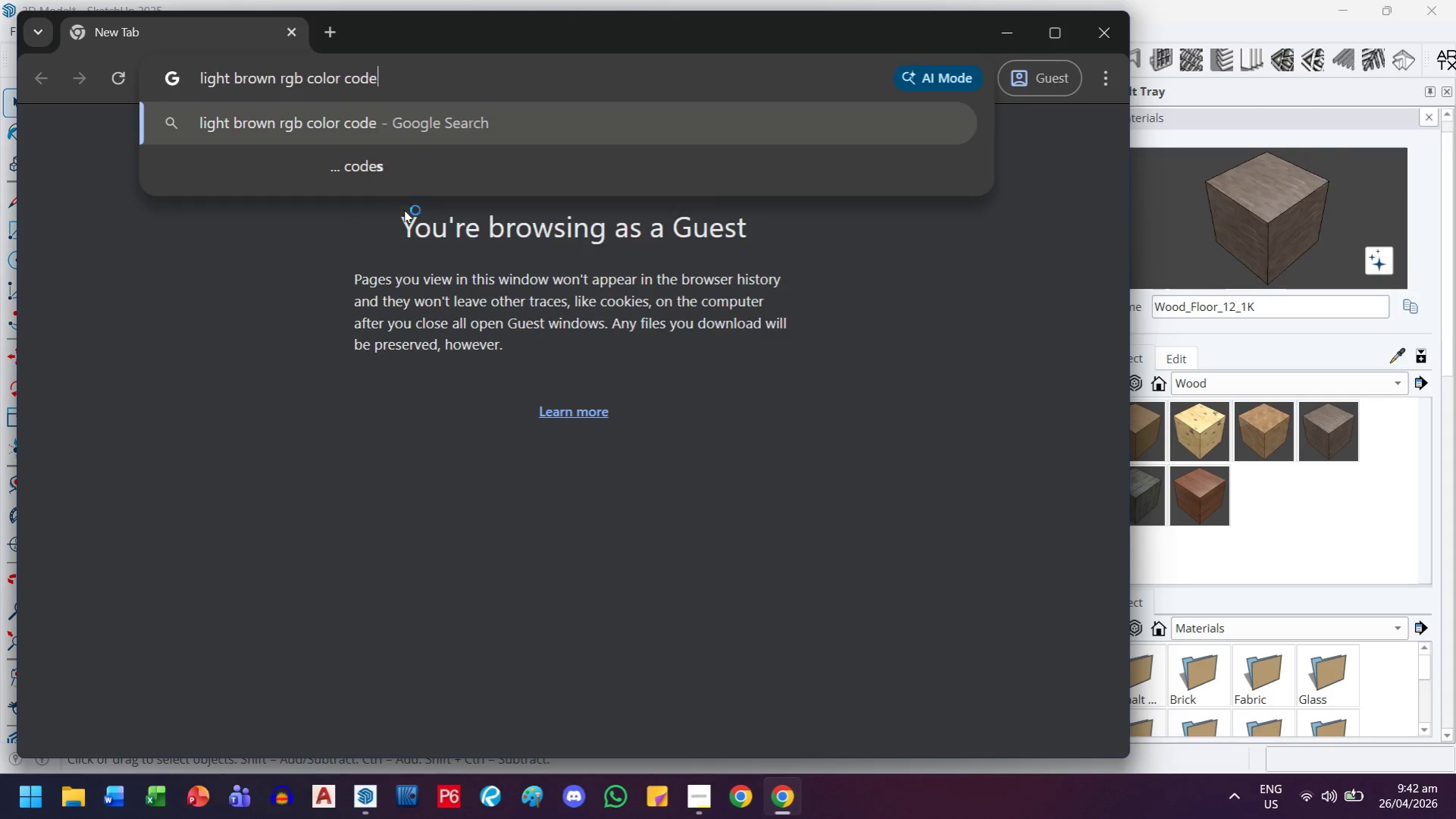 
key(Enter)
 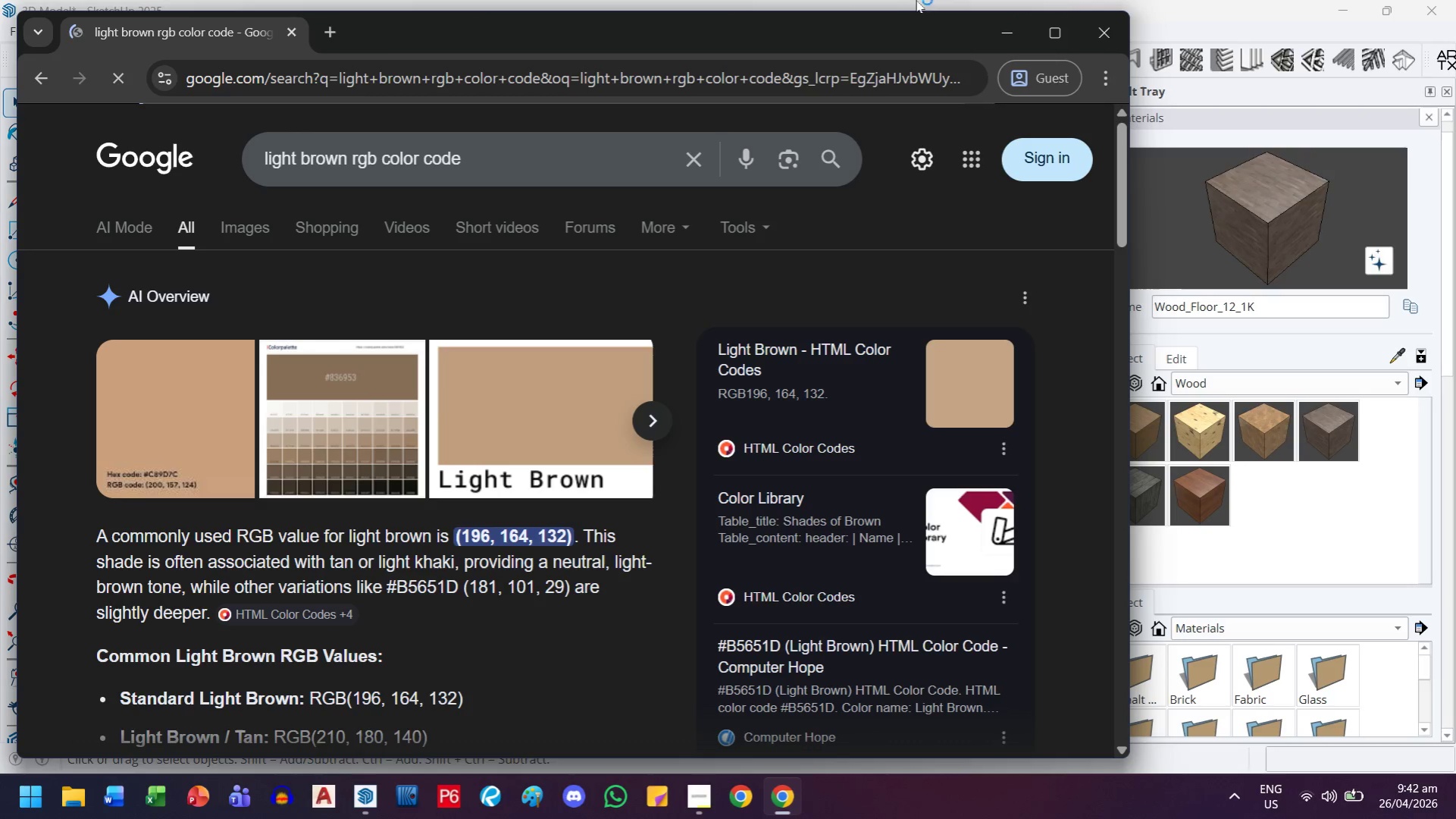 
left_click_drag(start_coordinate=[909, 21], to_coordinate=[1045, 0])
 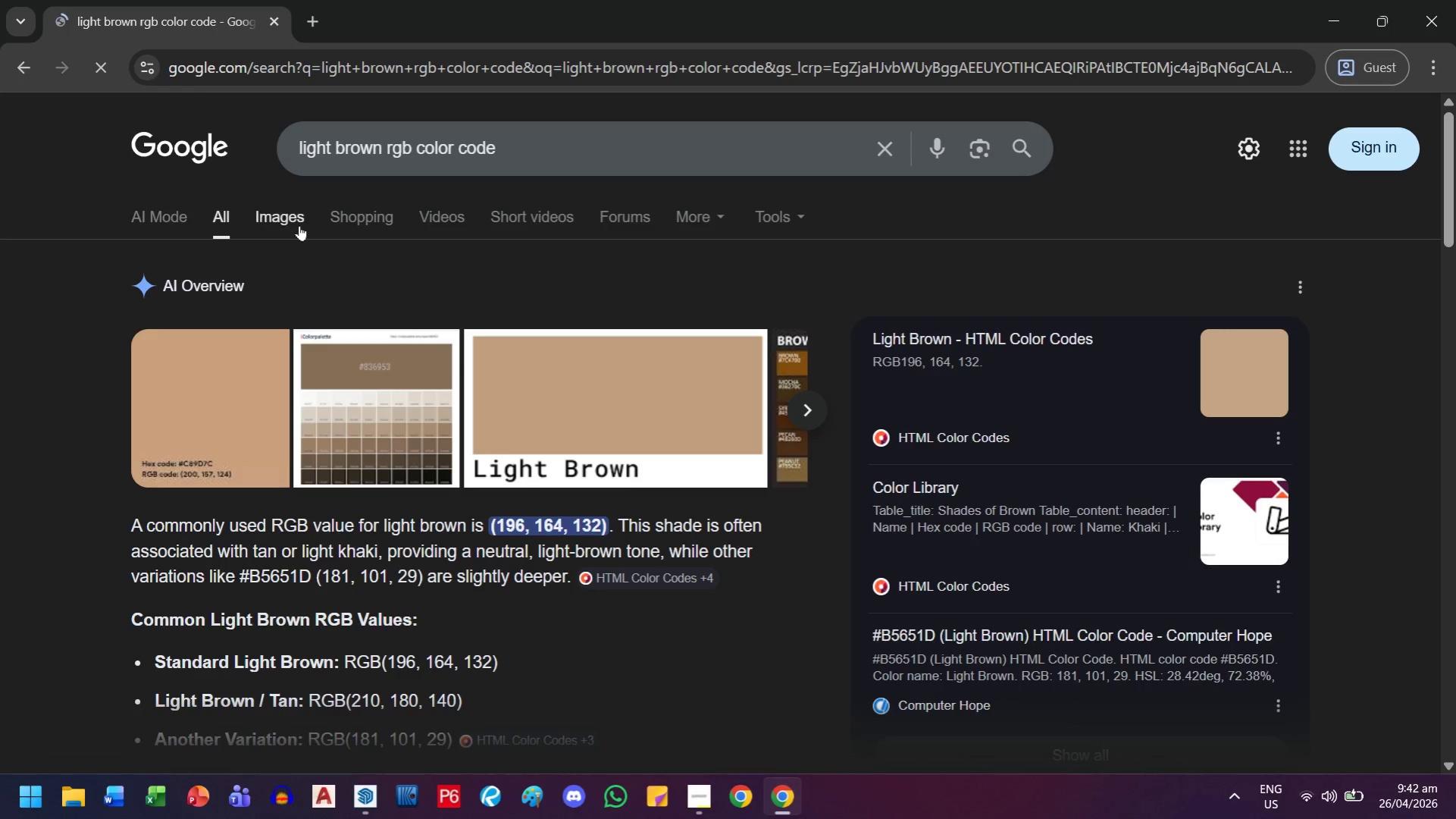 
left_click([299, 223])
 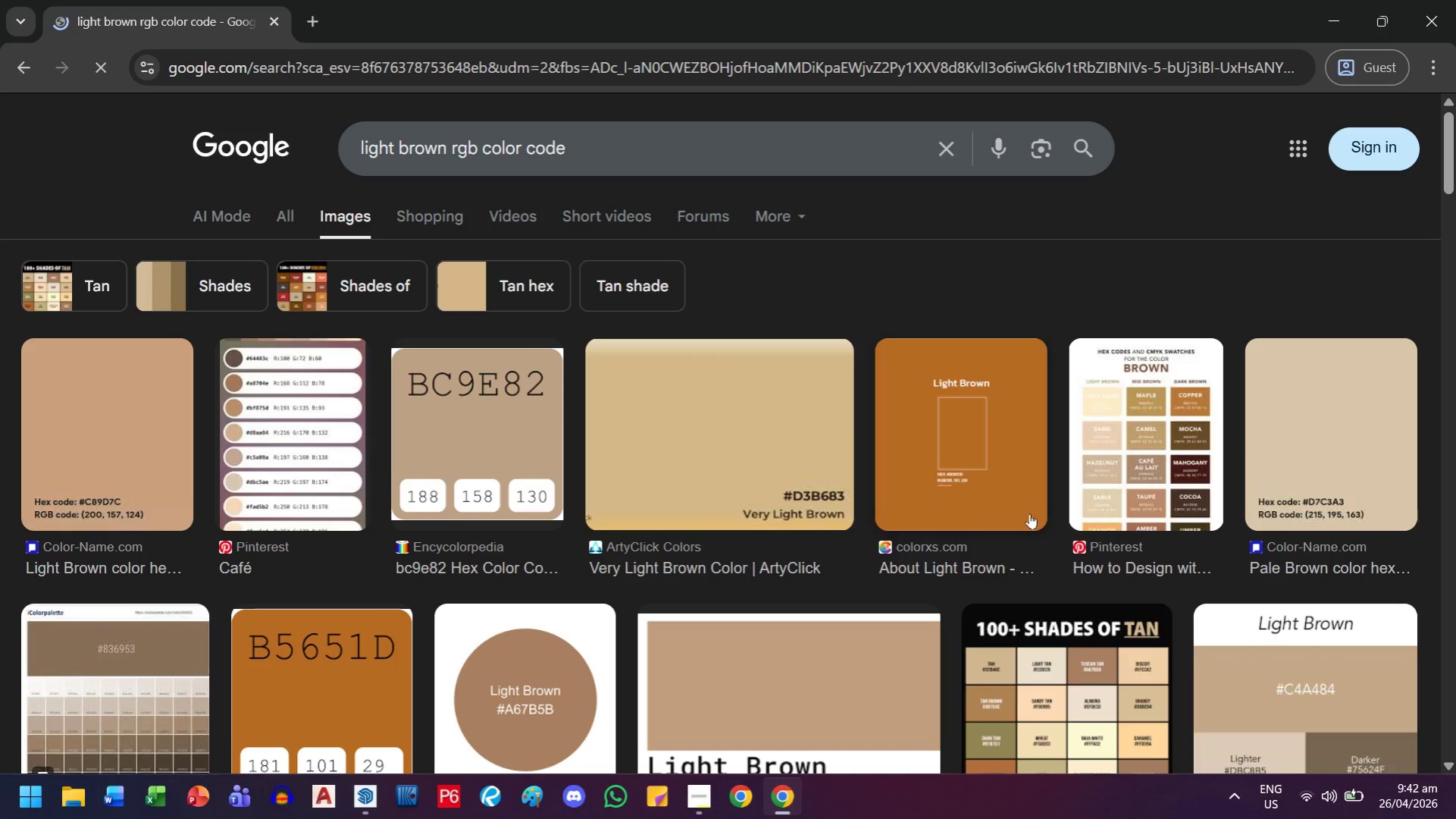 
scroll: coordinate [1344, 510], scroll_direction: down, amount: 4.0
 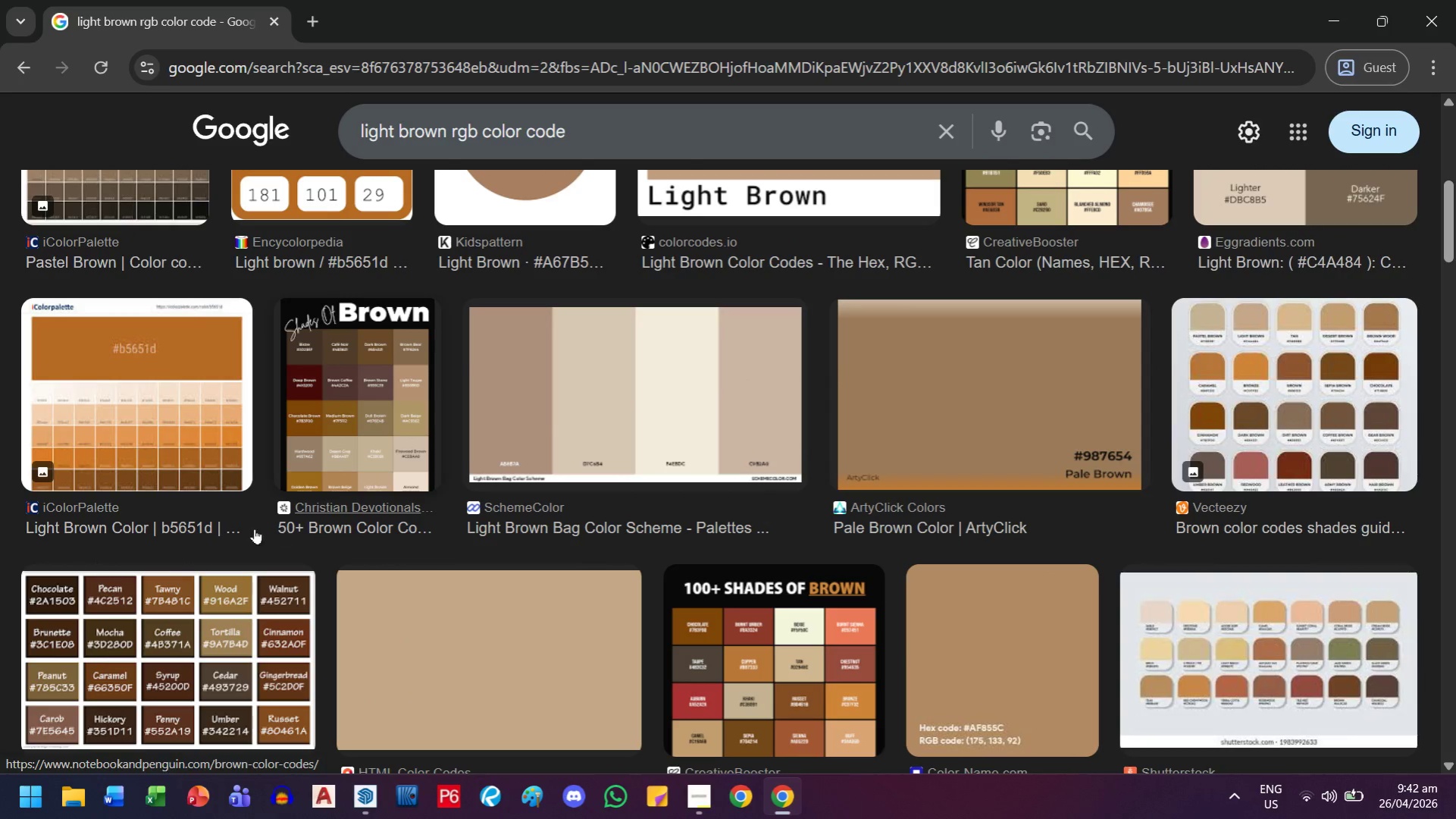 
left_click([225, 606])
 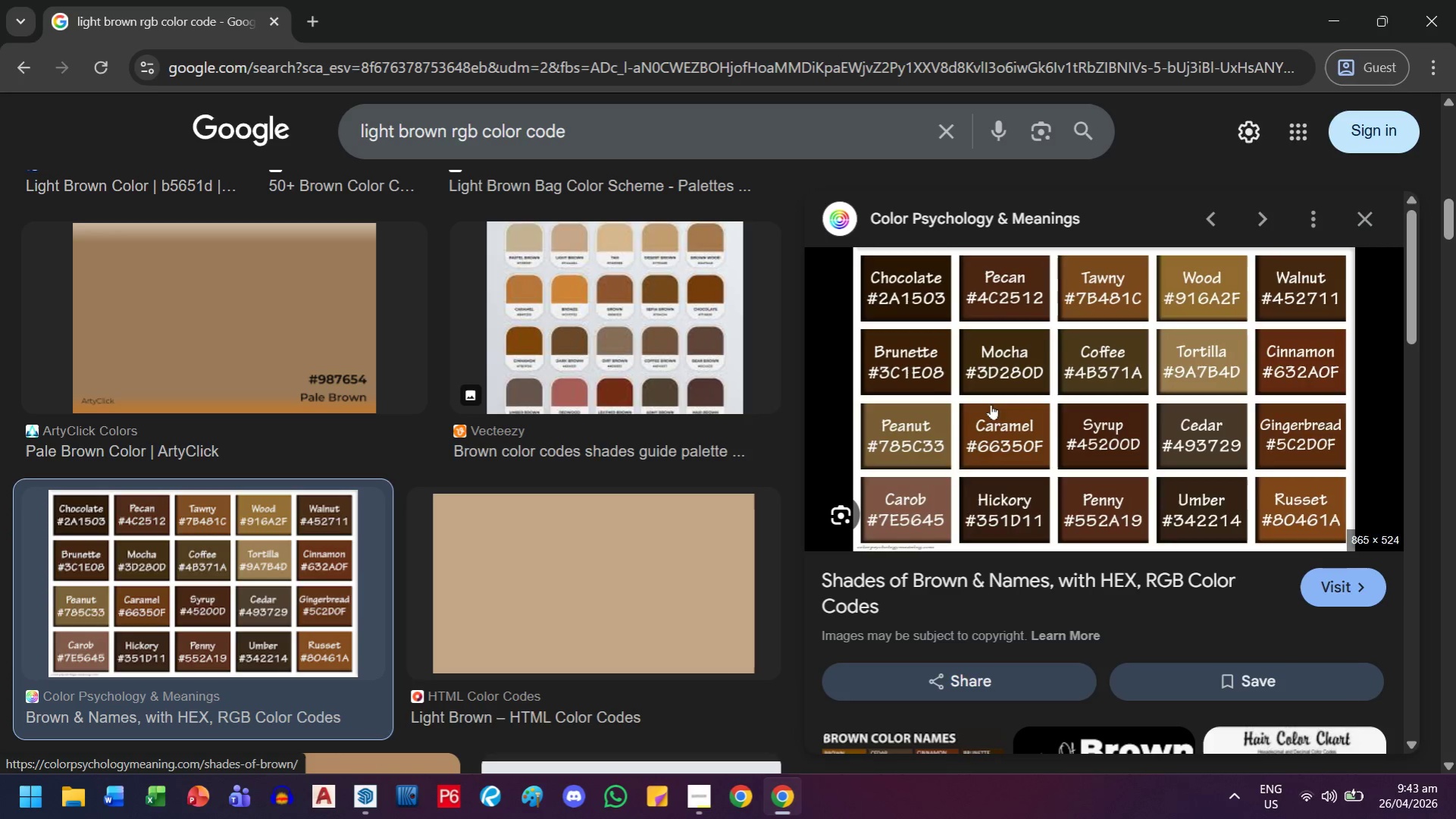 
key(Alt+AltLeft)
 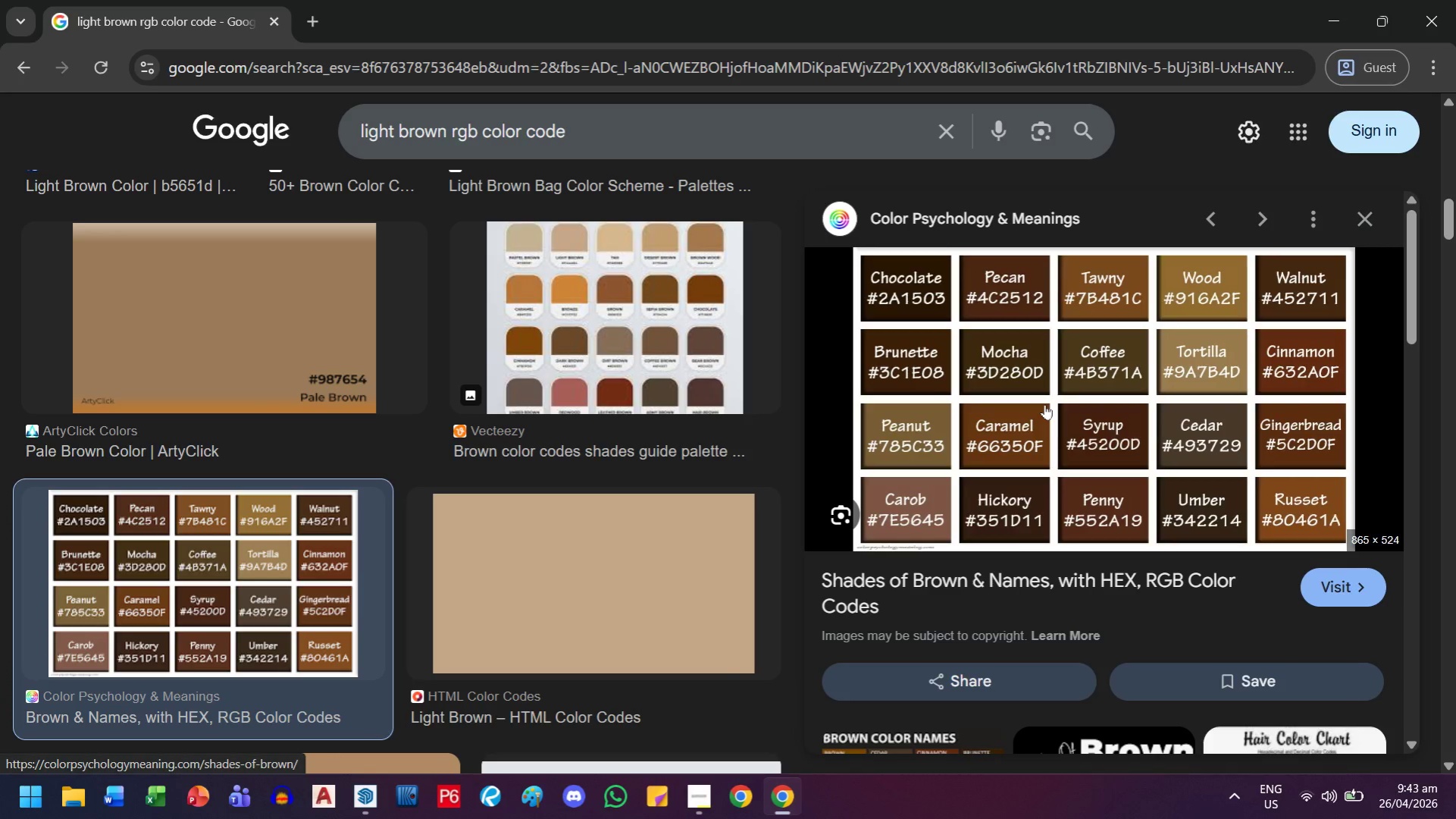 
key(Alt+Tab)
 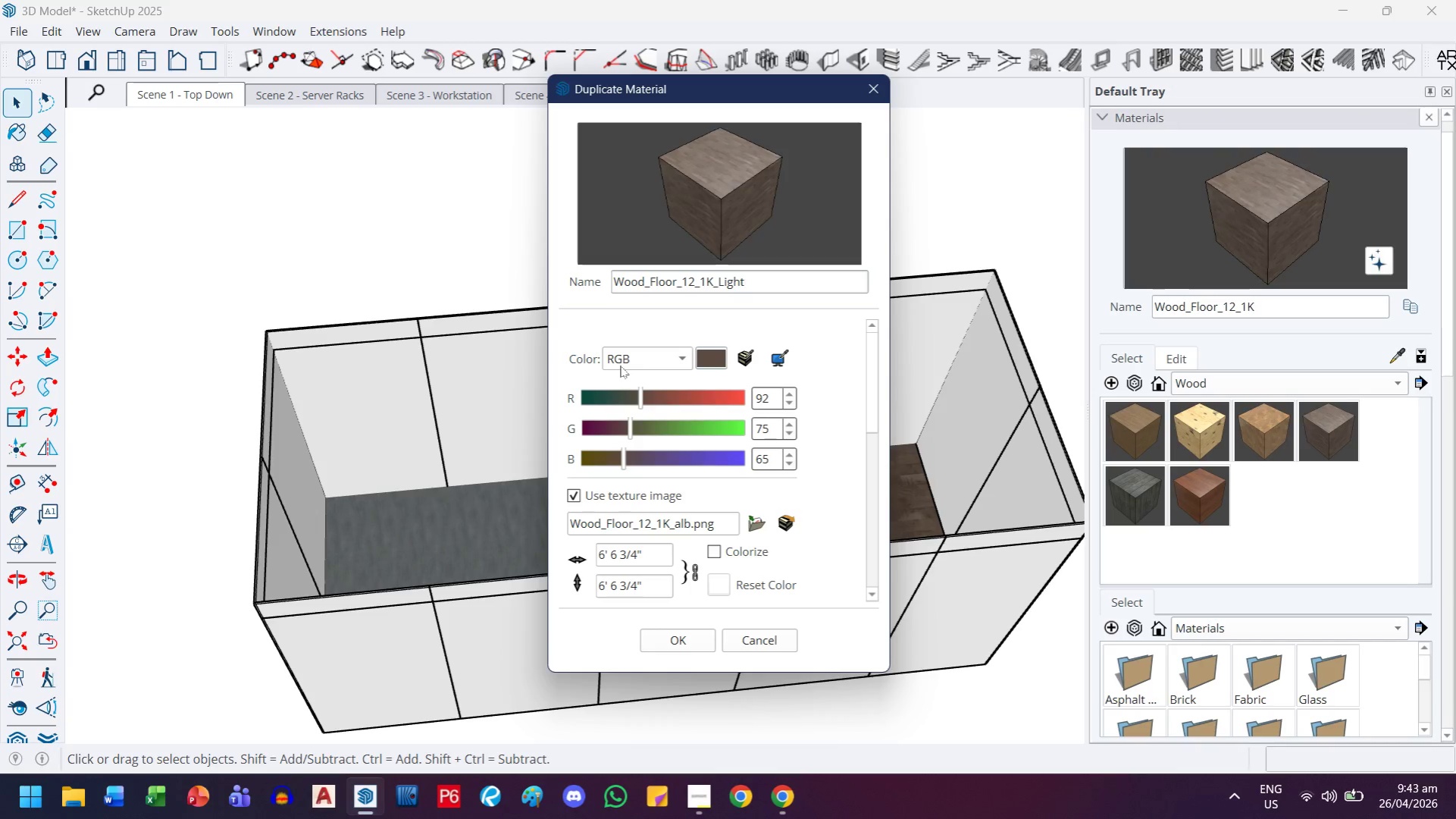 
left_click([630, 355])
 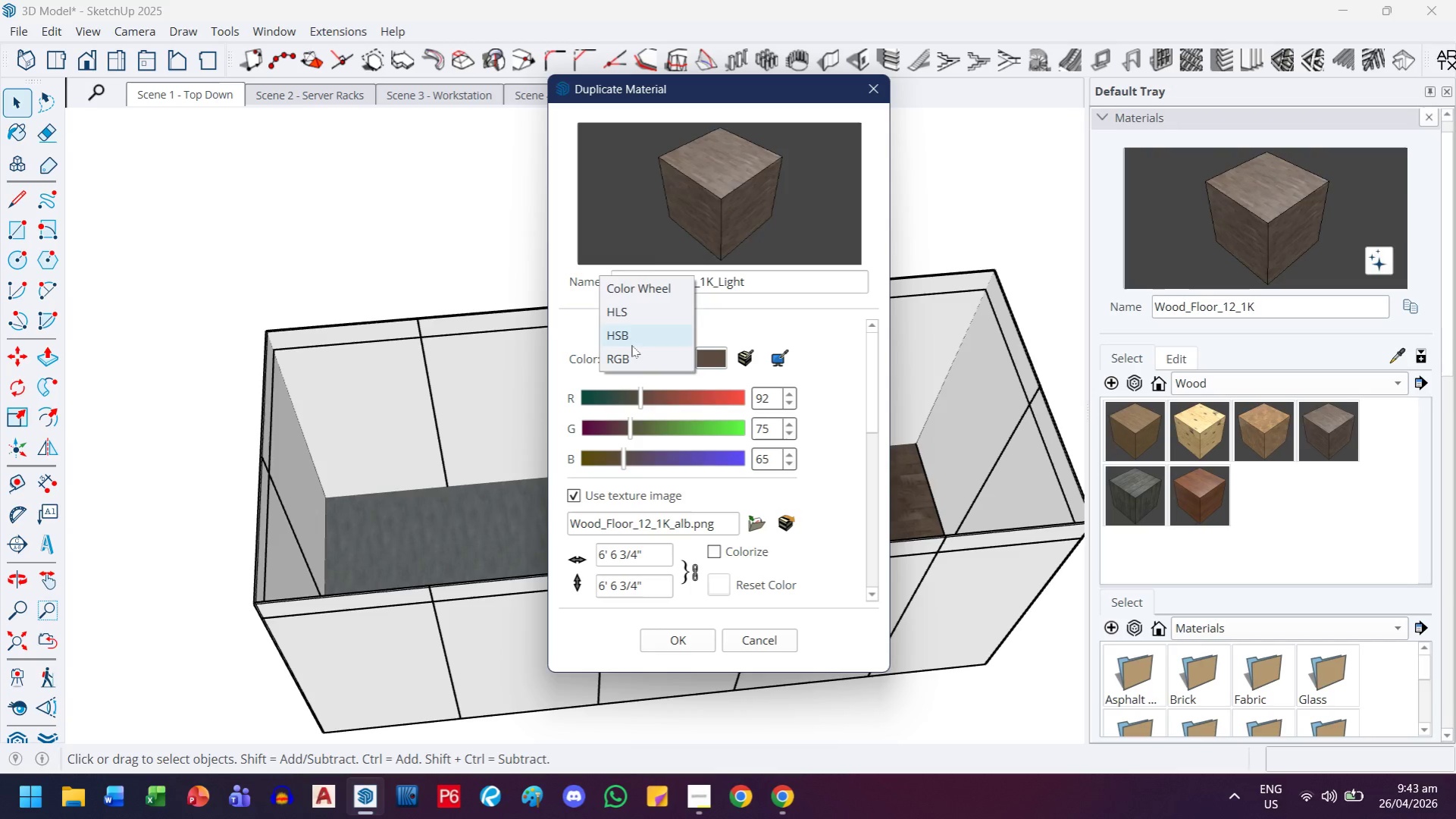 
left_click([631, 345])
 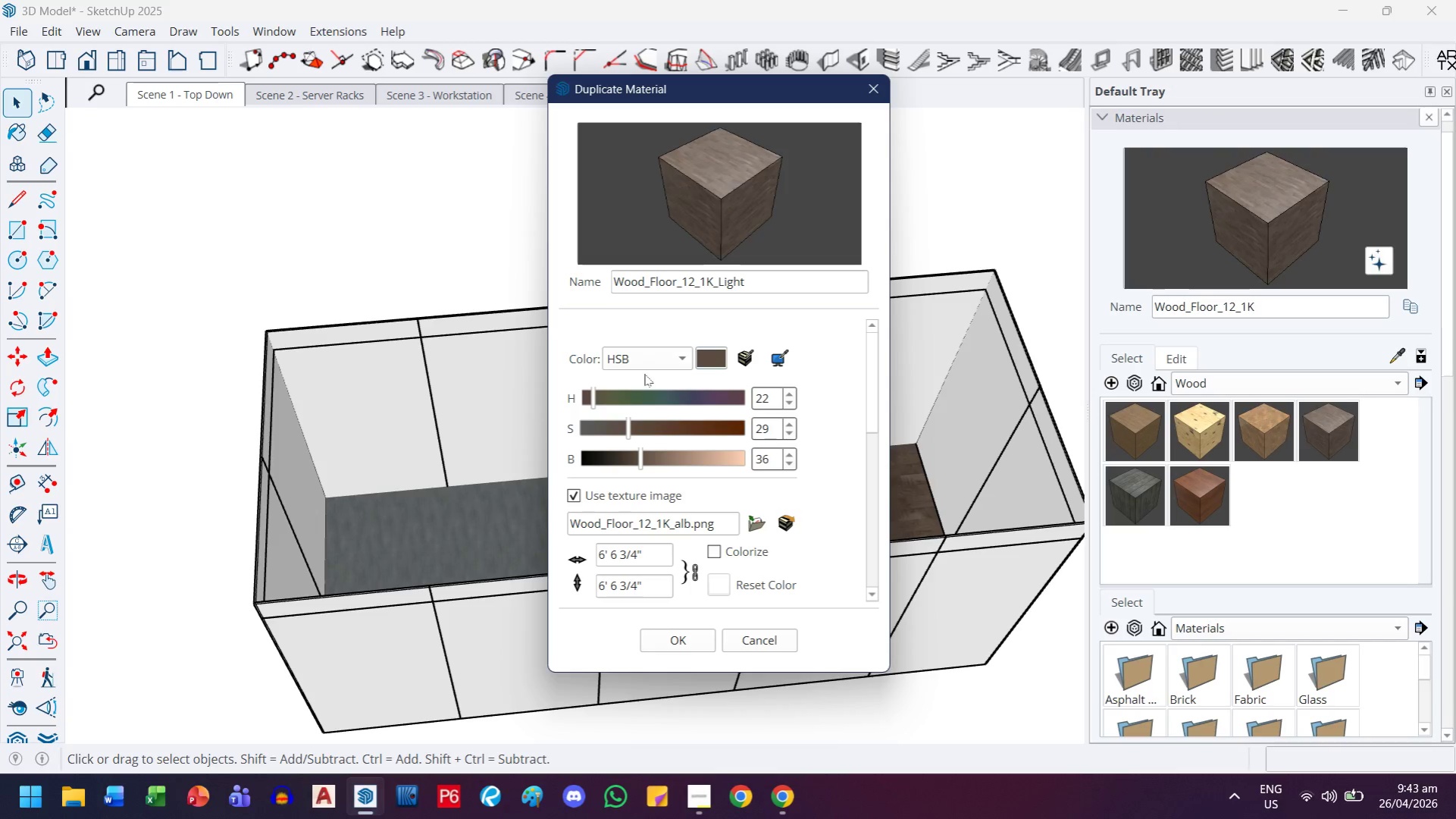 
left_click([651, 360])
 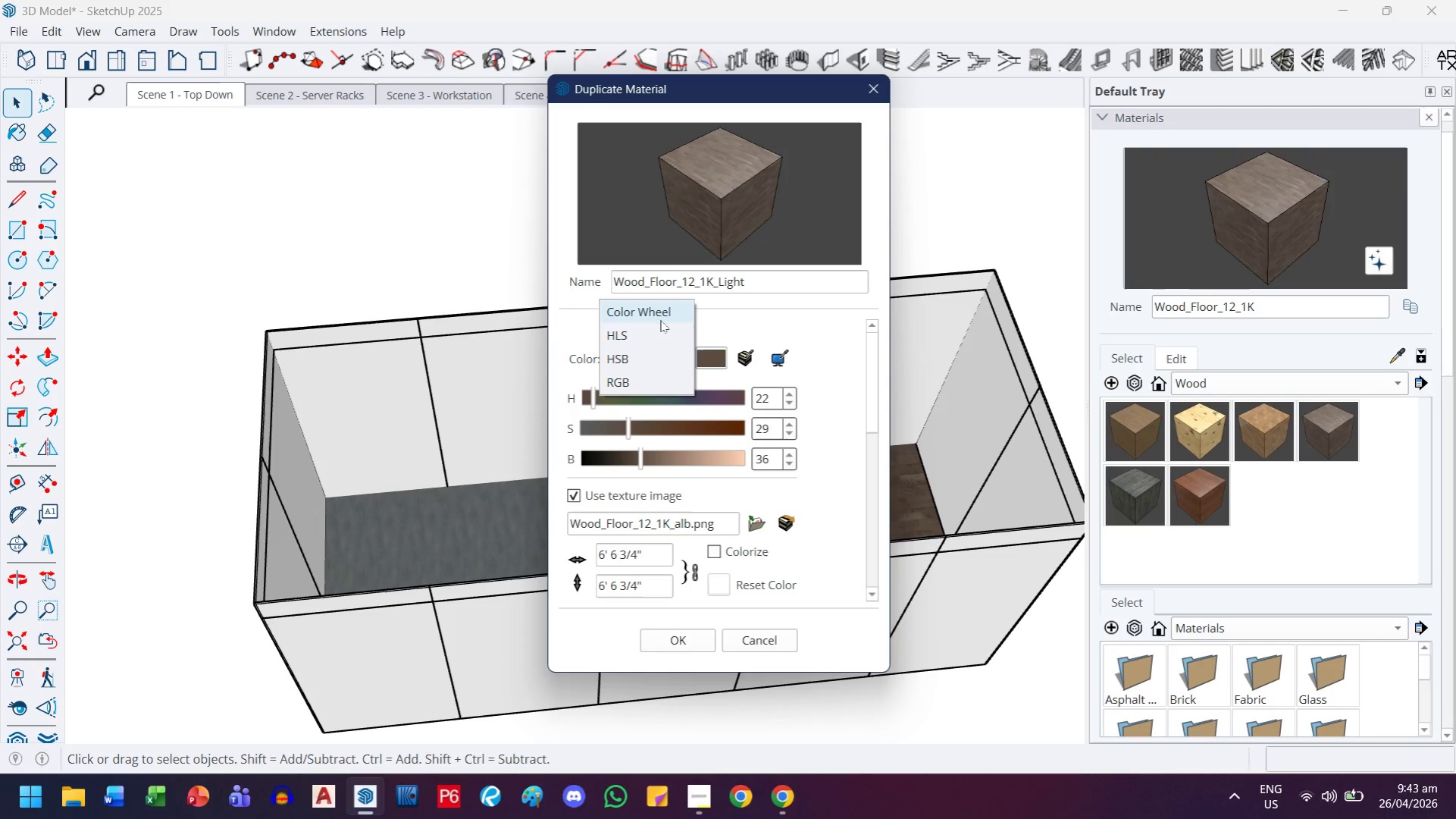 
left_click([665, 307])
 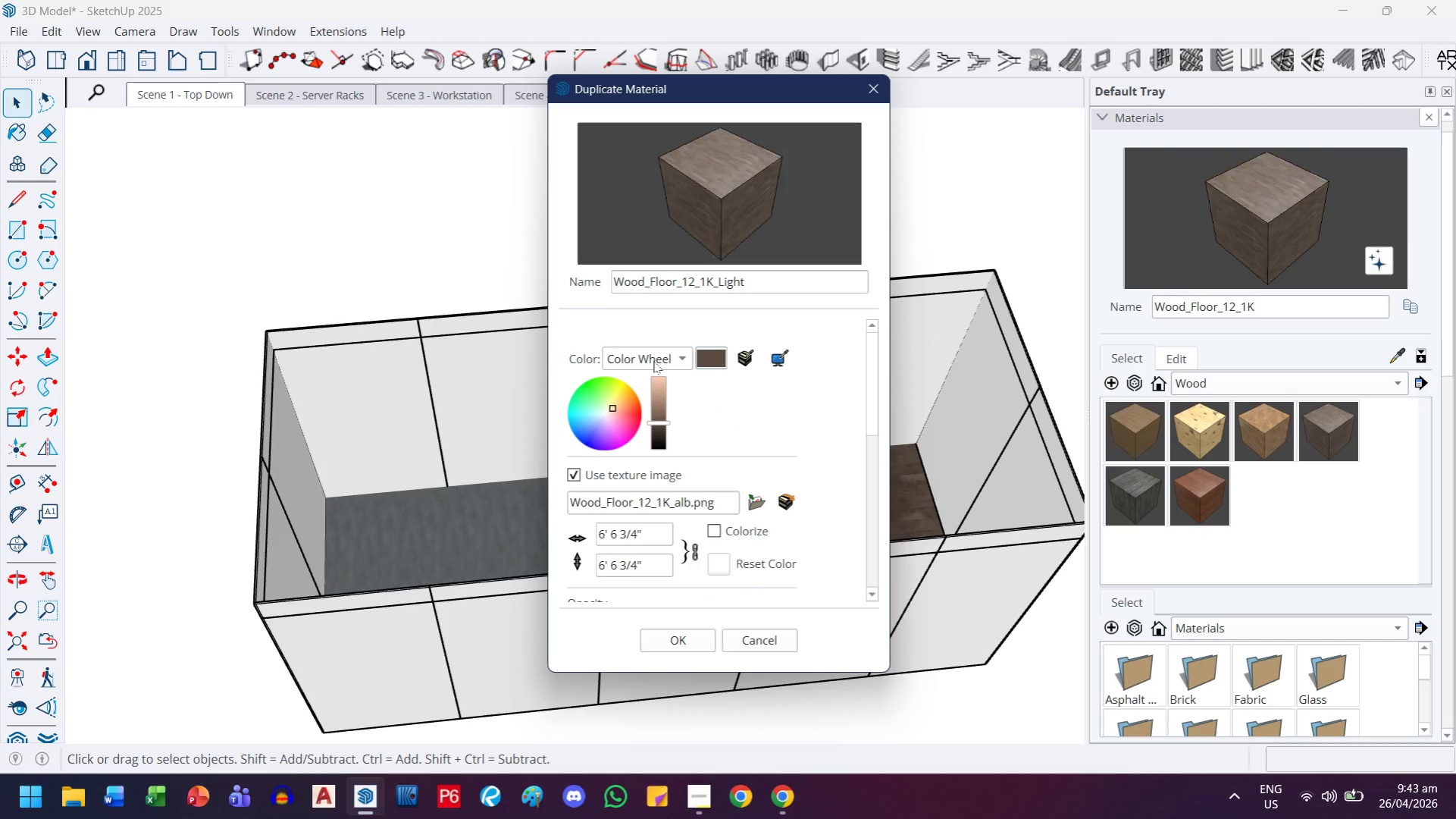 
left_click([653, 361])
 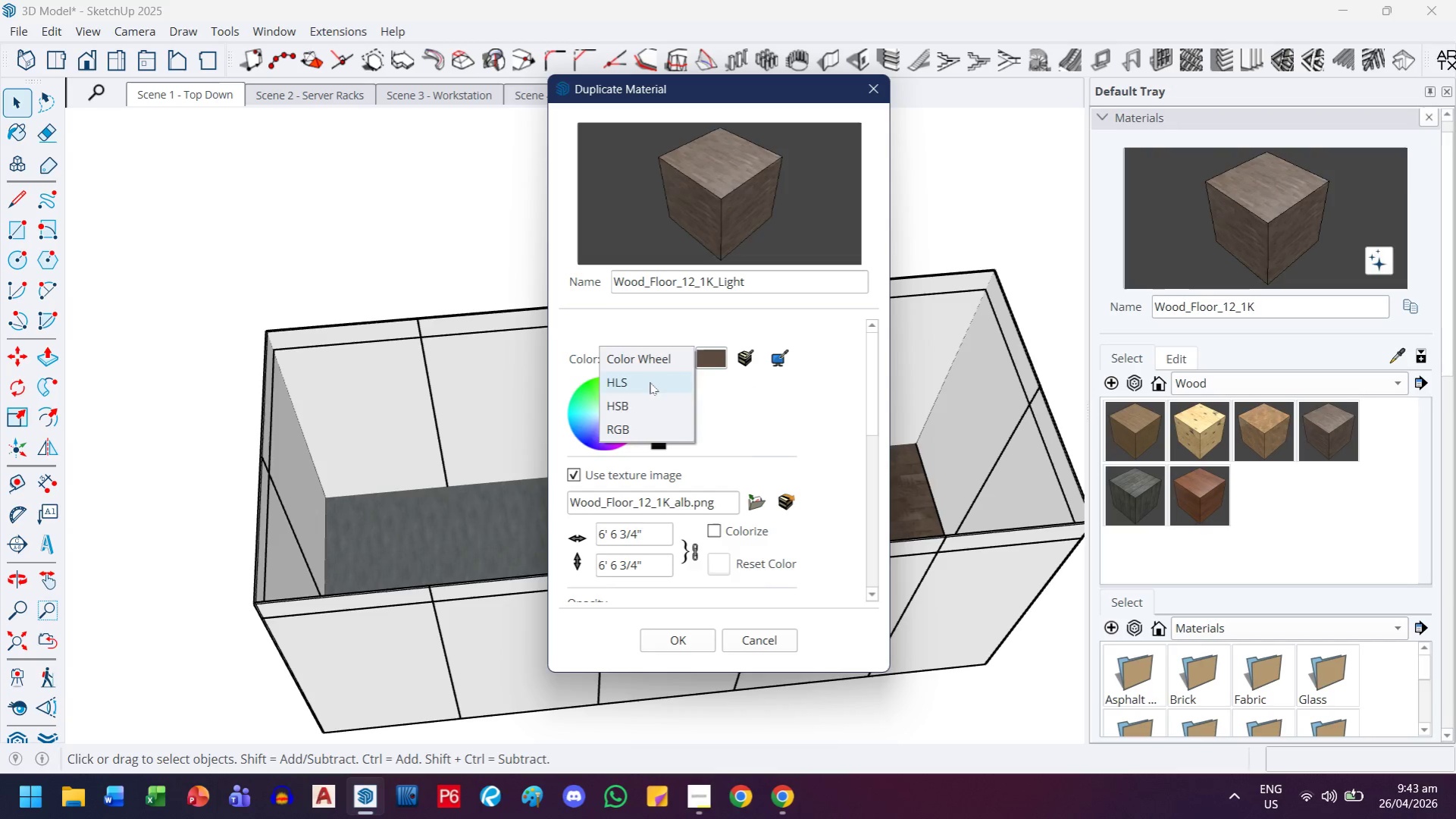 
left_click([650, 382])
 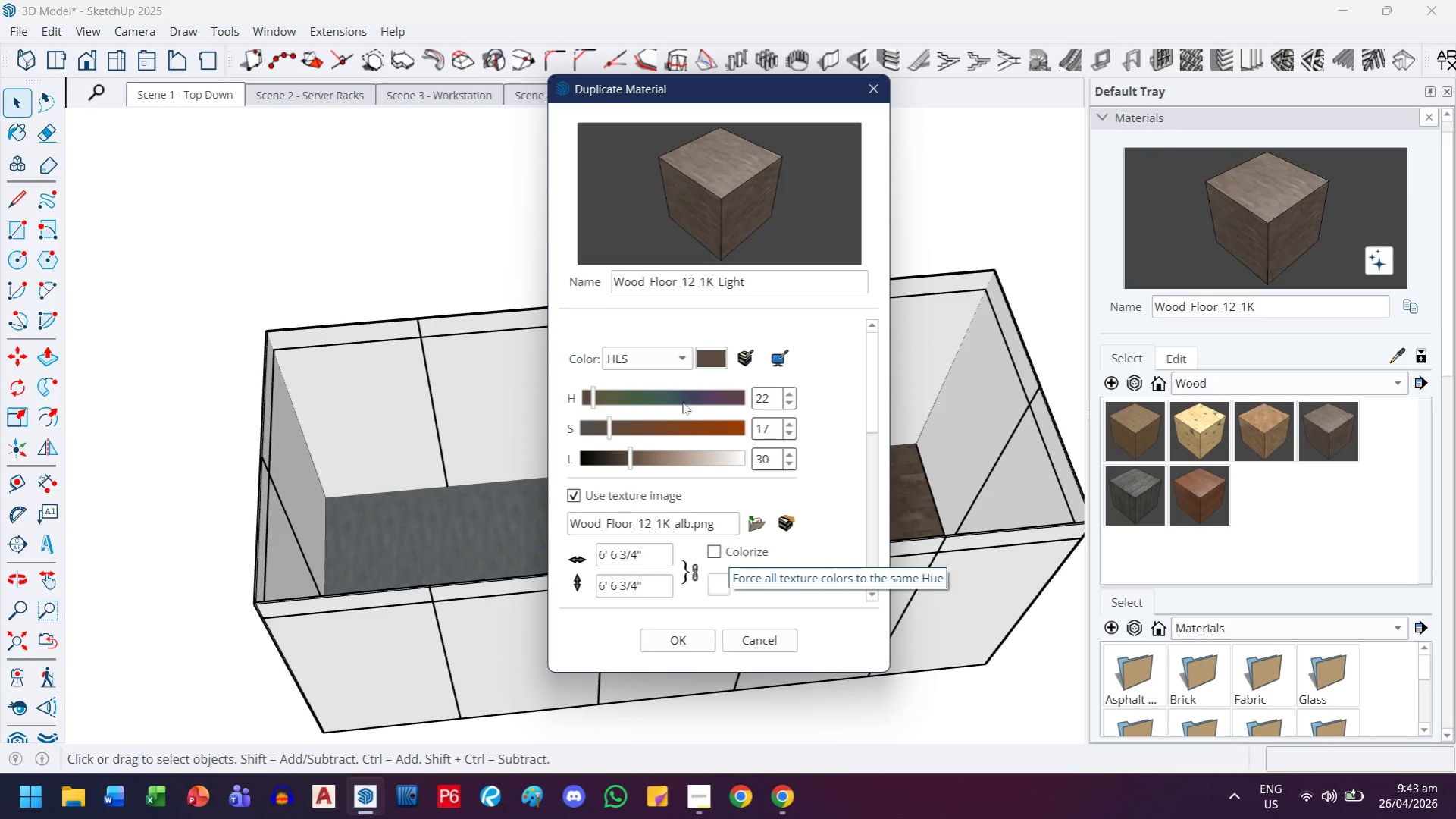 
left_click([670, 354])
 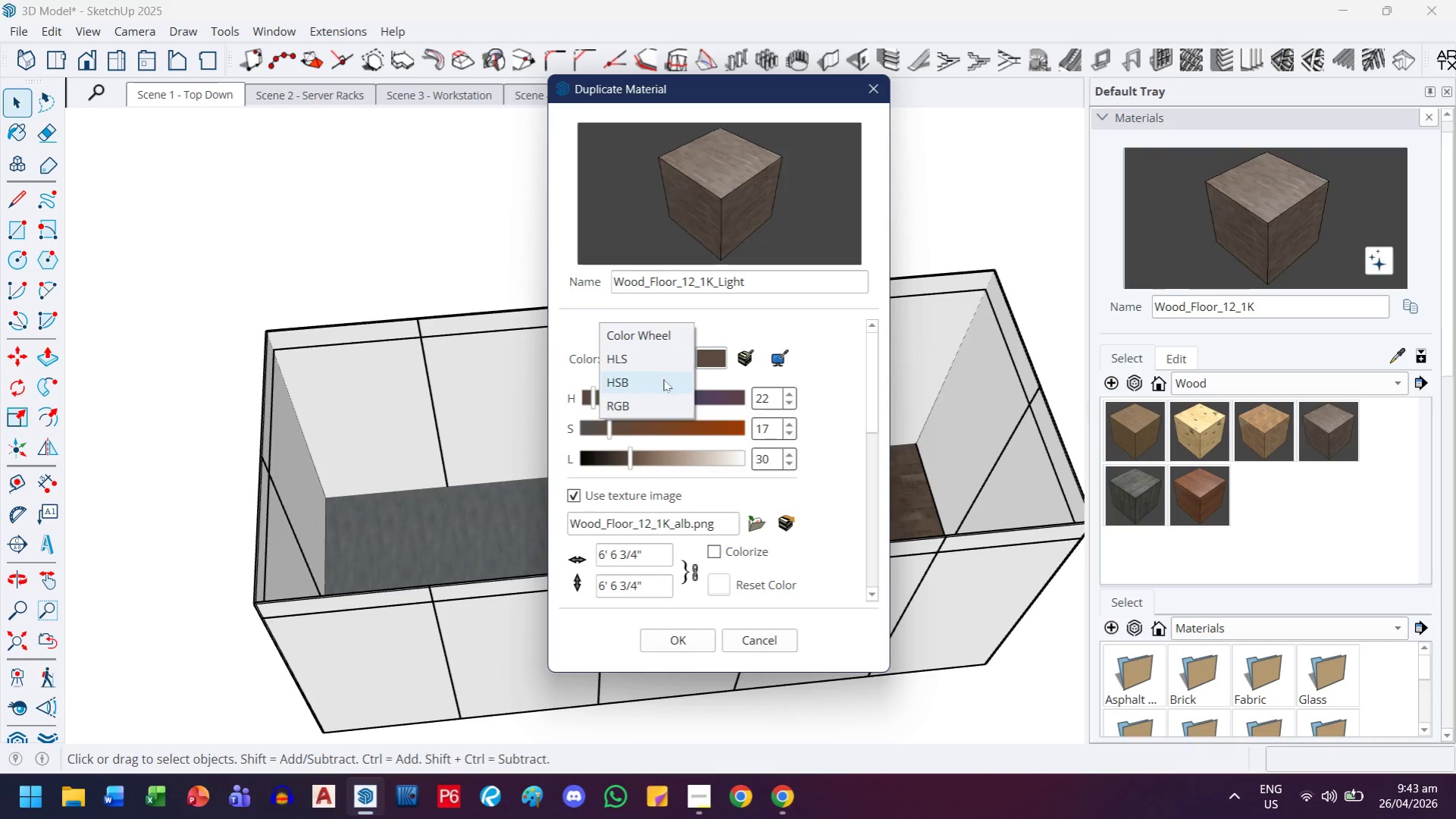 
left_click([663, 379])
 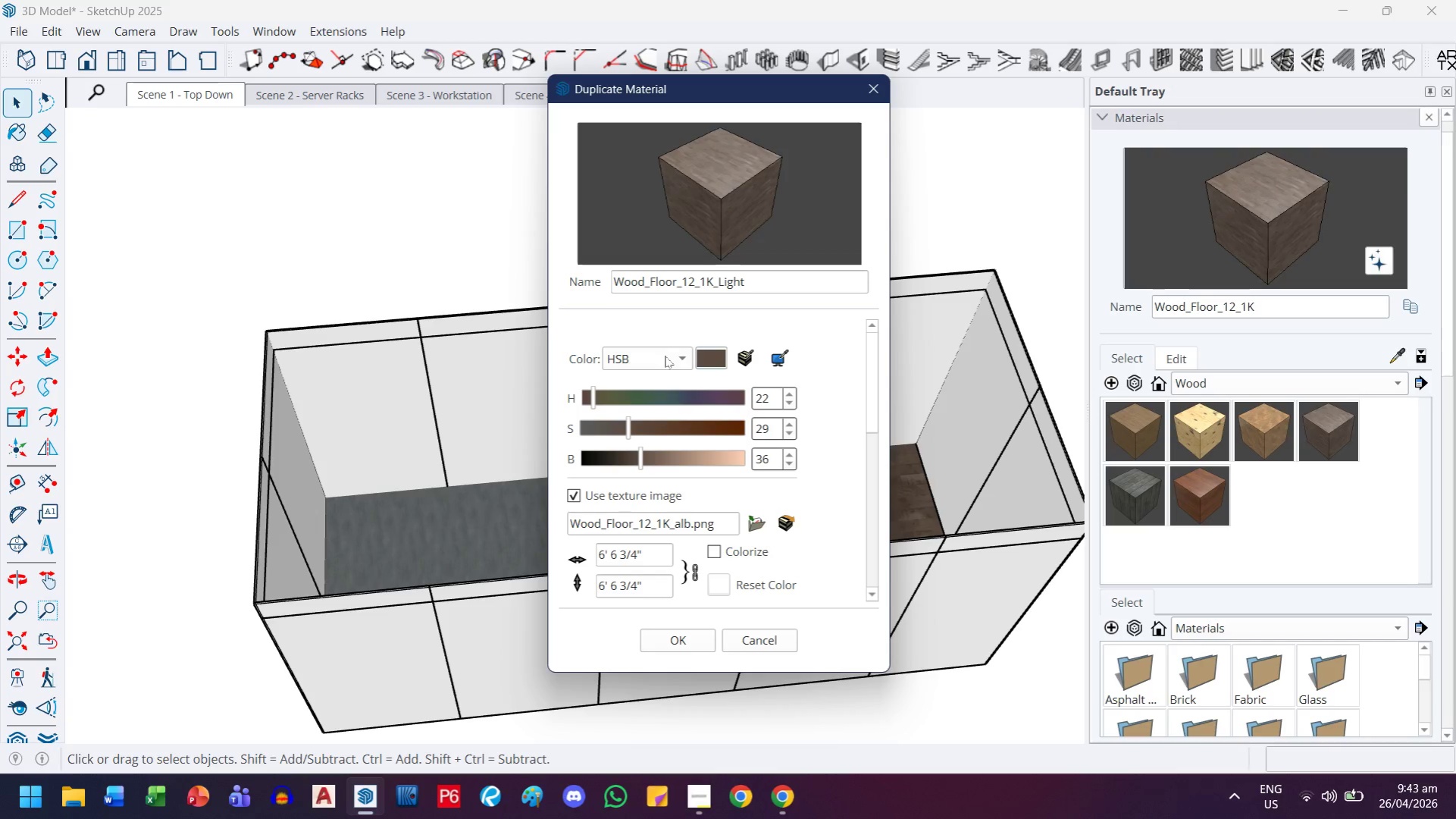 
left_click([665, 350])
 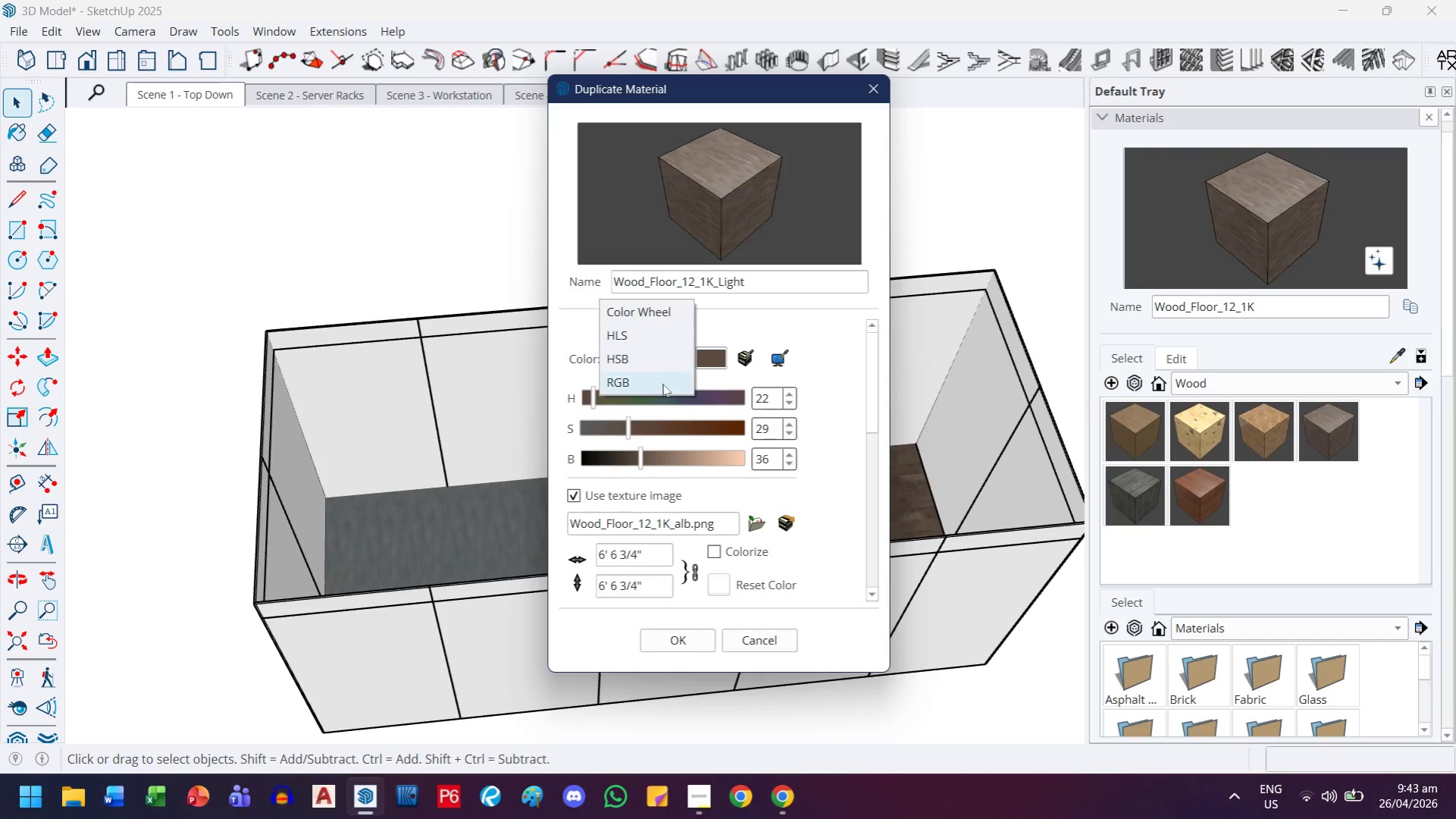 
left_click([662, 384])
 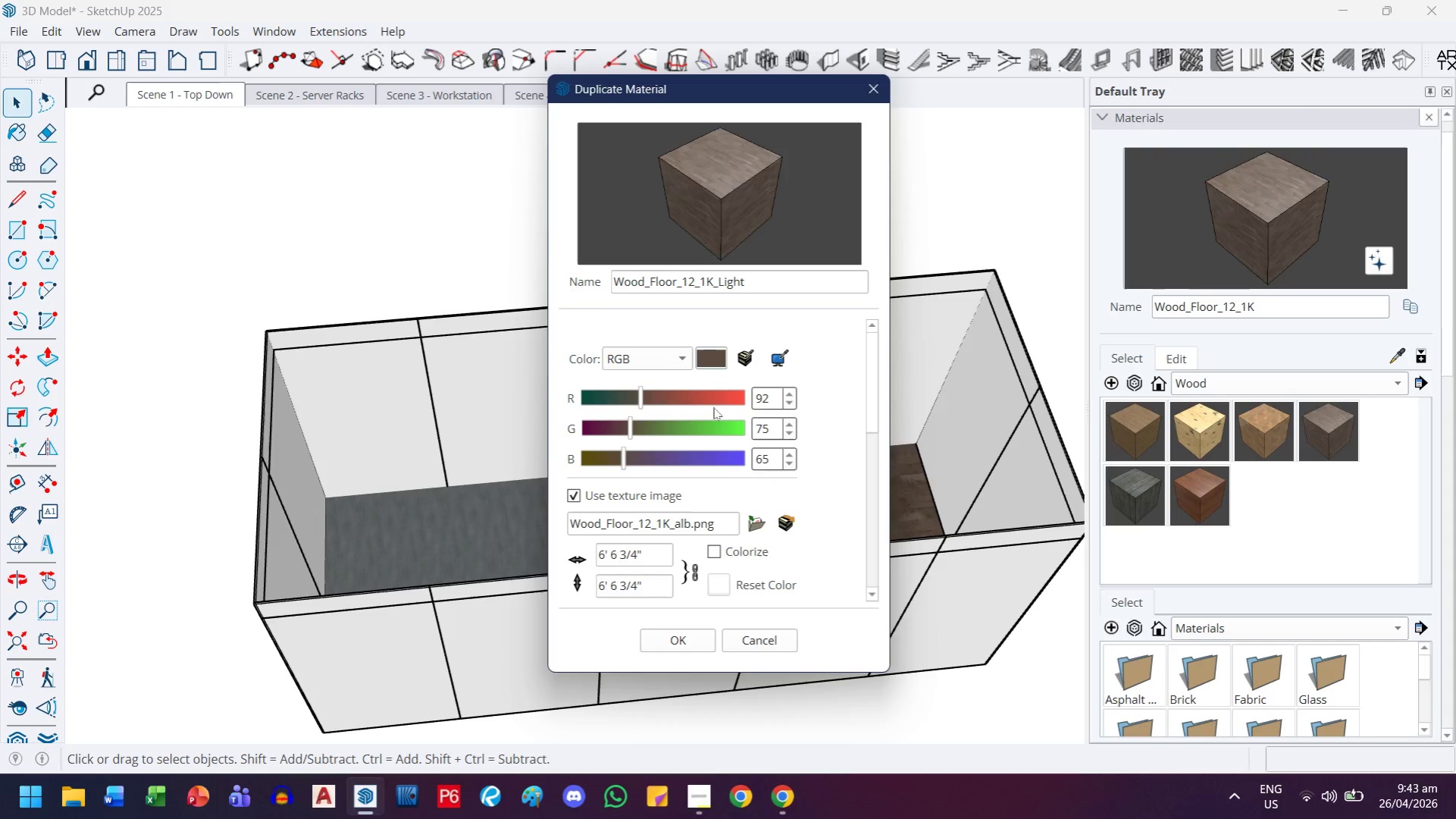 
key(Alt+AltLeft)
 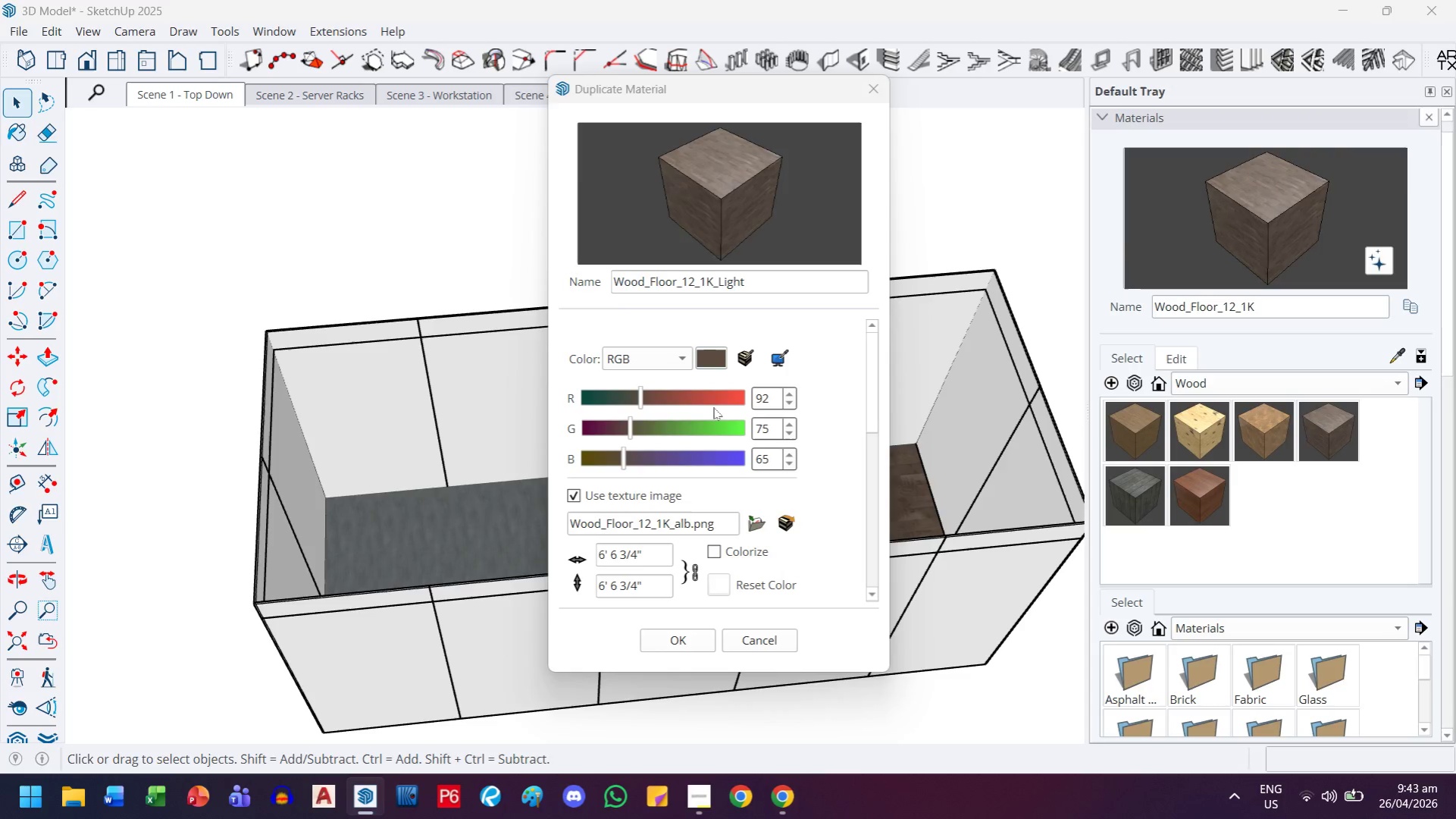 
key(Alt+Tab)
 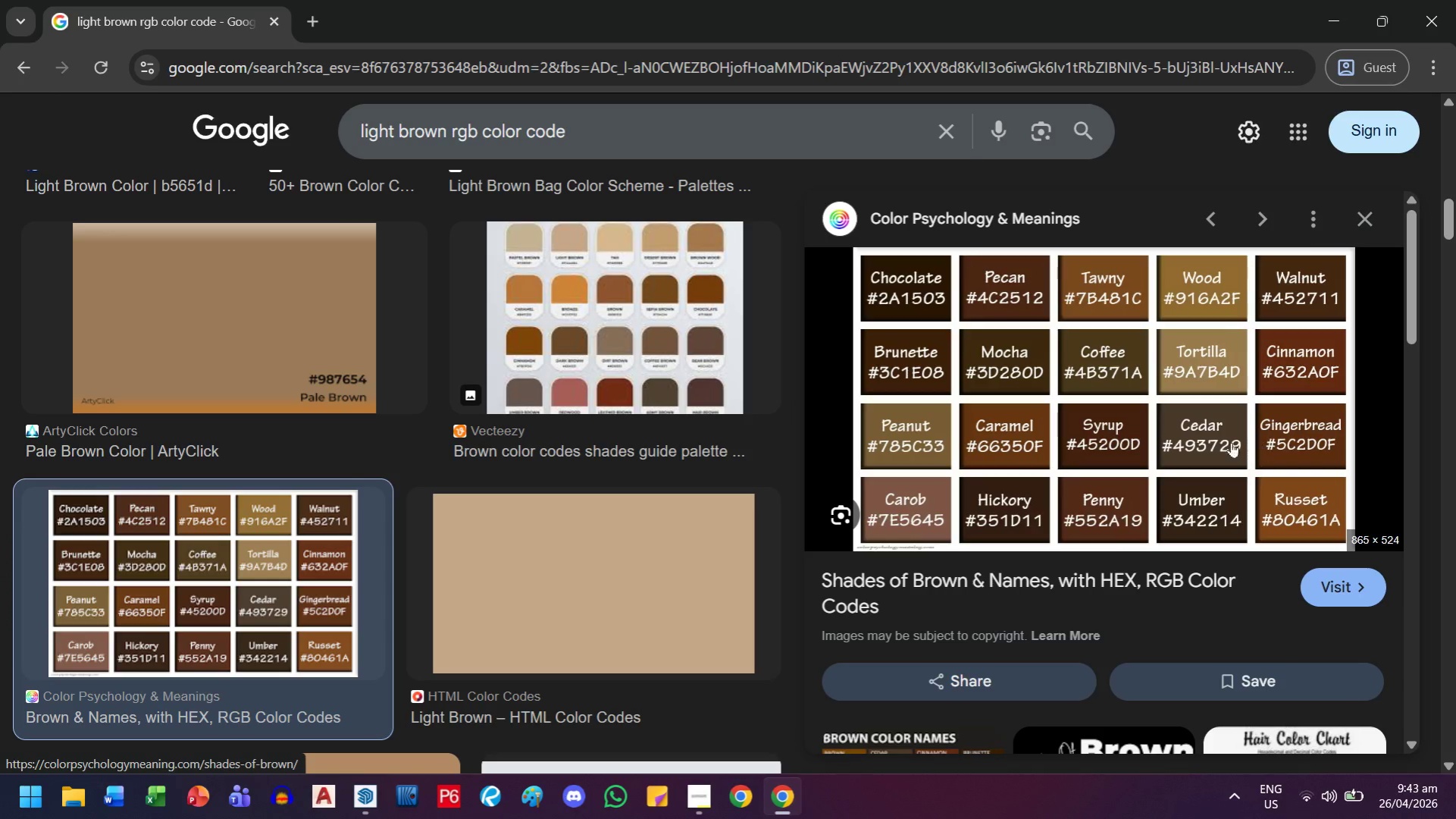 
scroll: coordinate [5, 574], scroll_direction: down, amount: 7.0
 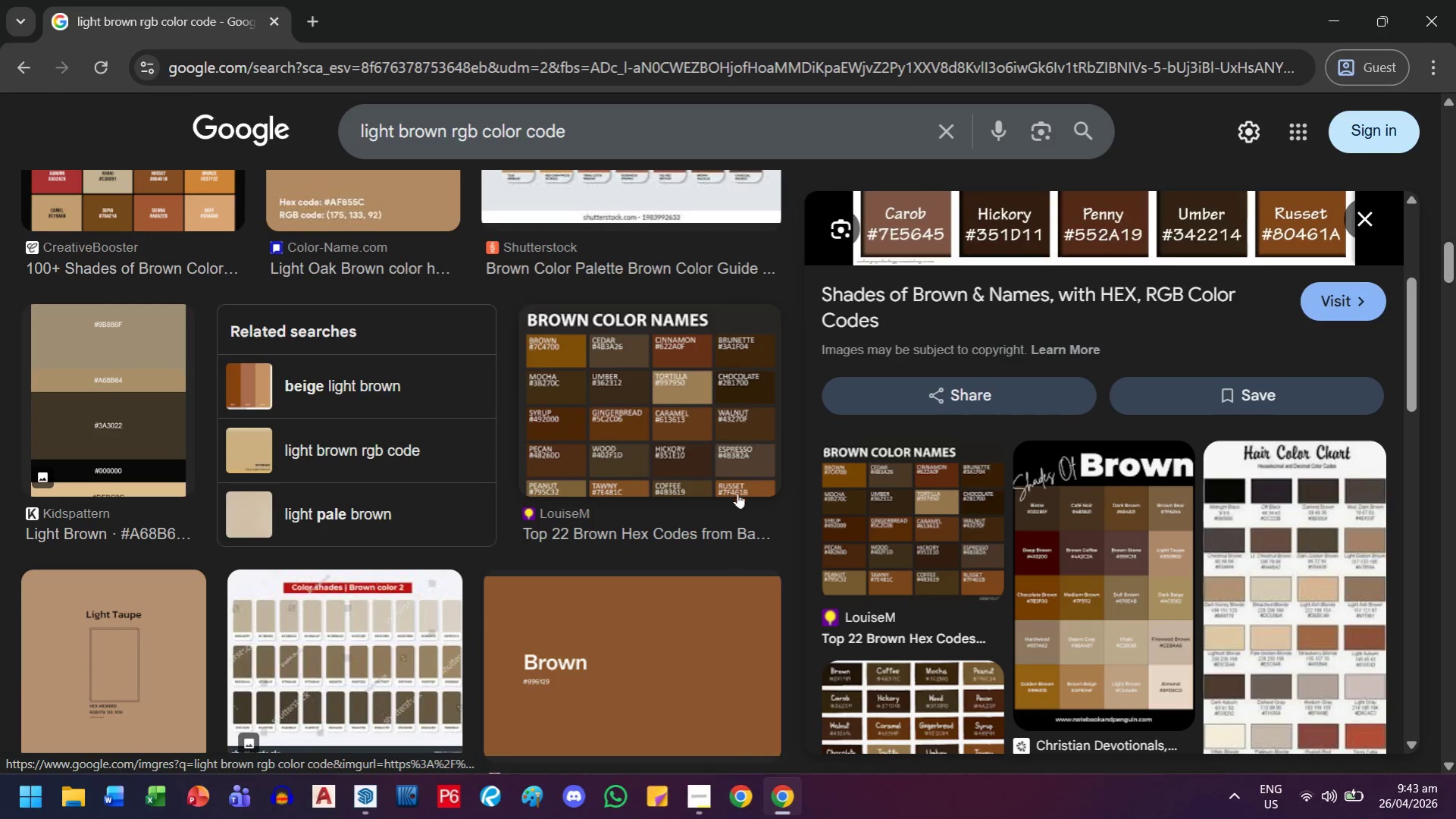 
scroll: coordinate [690, 527], scroll_direction: up, amount: 8.0
 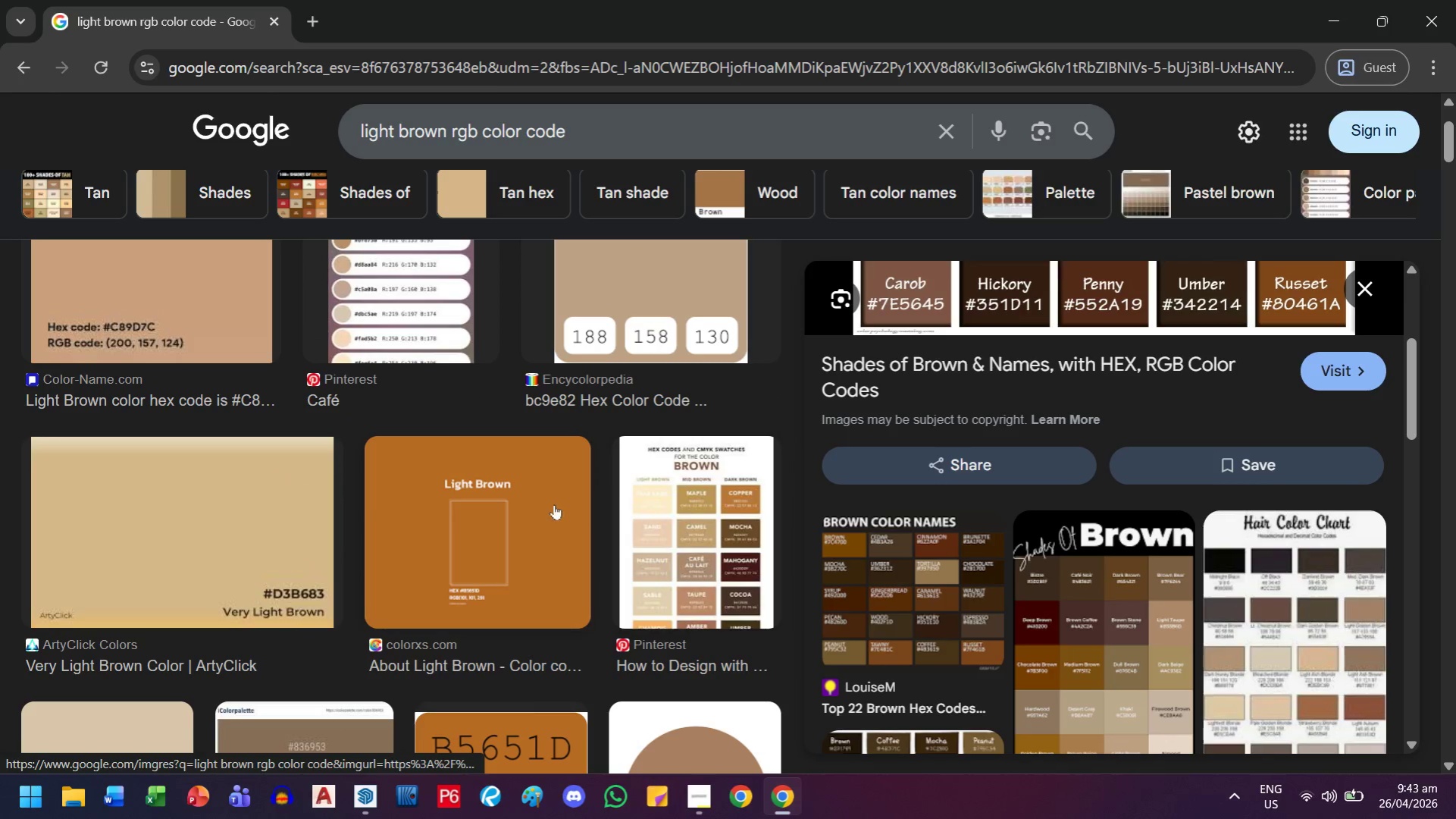 
left_click([670, 281])
 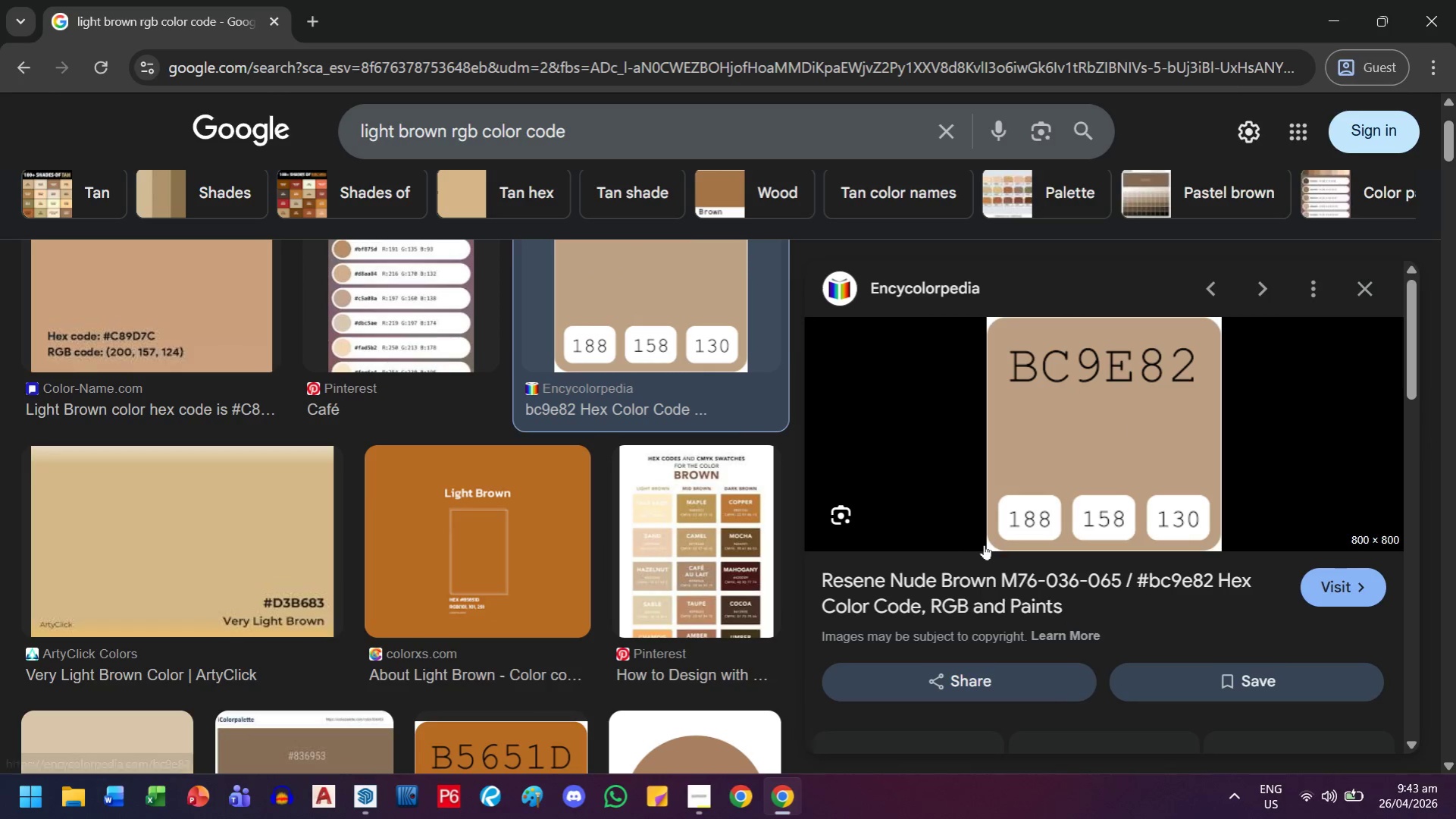 
key(Alt+AltLeft)
 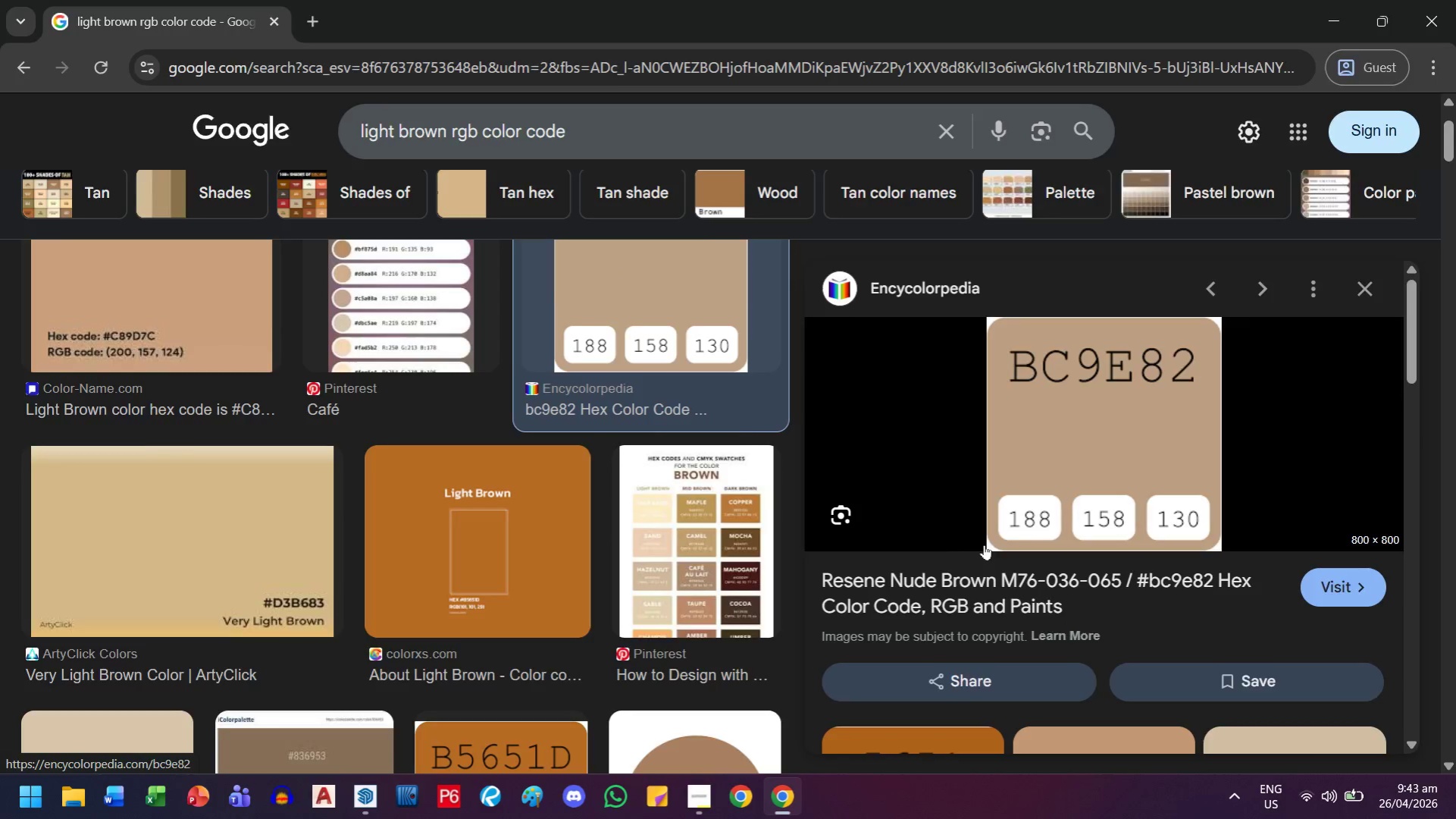 
key(Tab)
type(188)
key(Tab)
 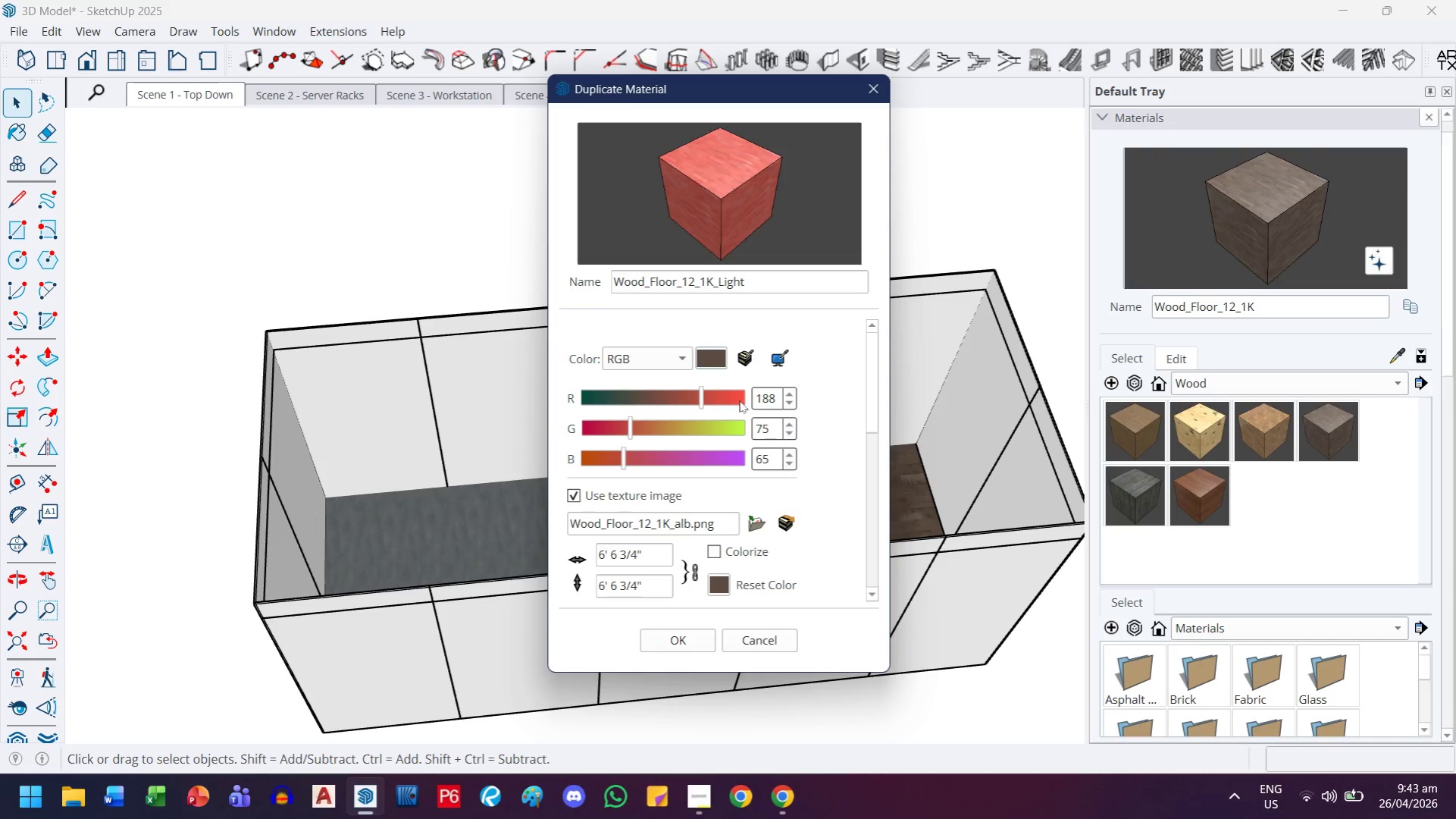 
left_click_drag(start_coordinate=[781, 397], to_coordinate=[769, 395])
 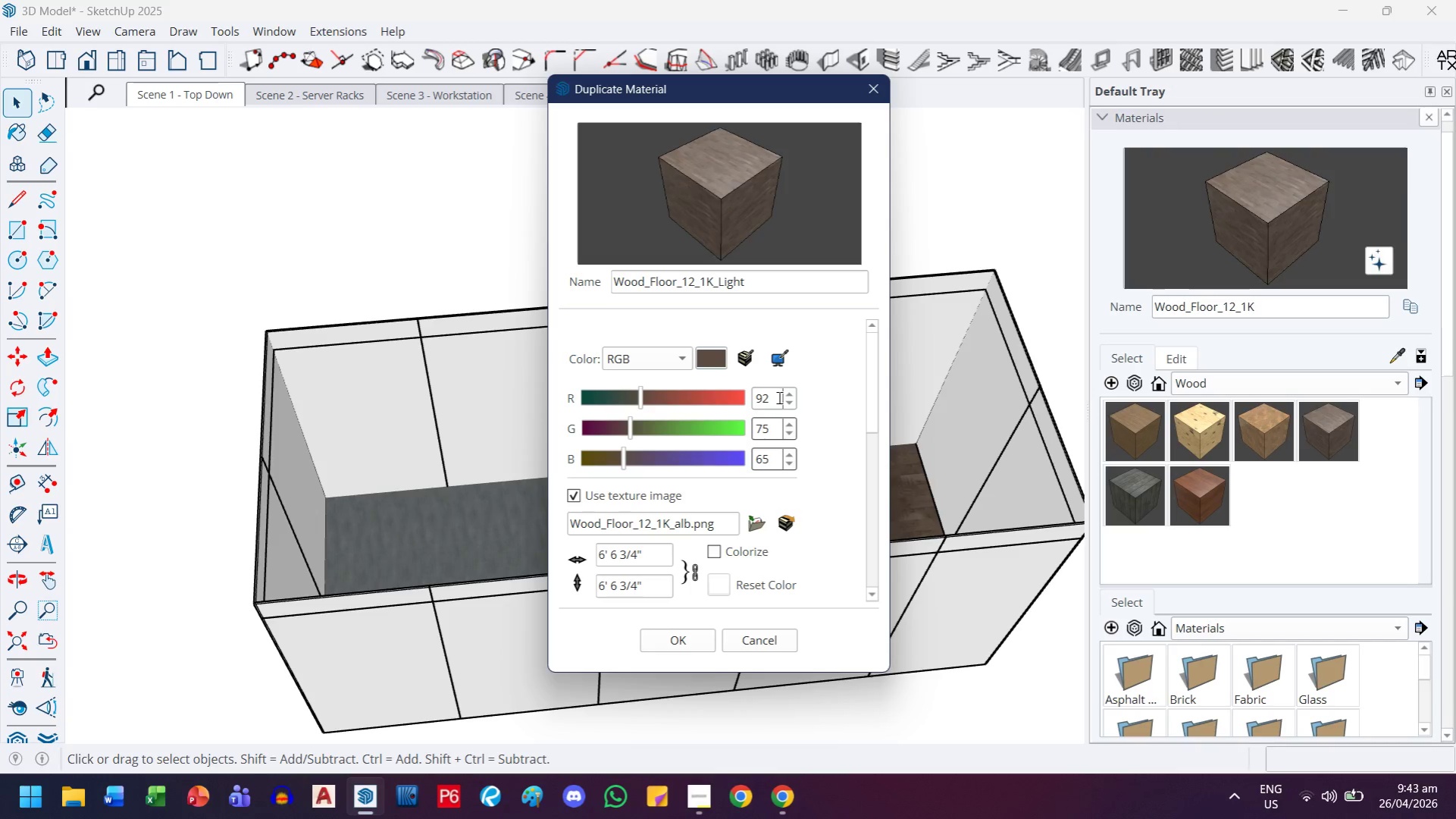 
left_click_drag(start_coordinate=[778, 397], to_coordinate=[740, 400])
 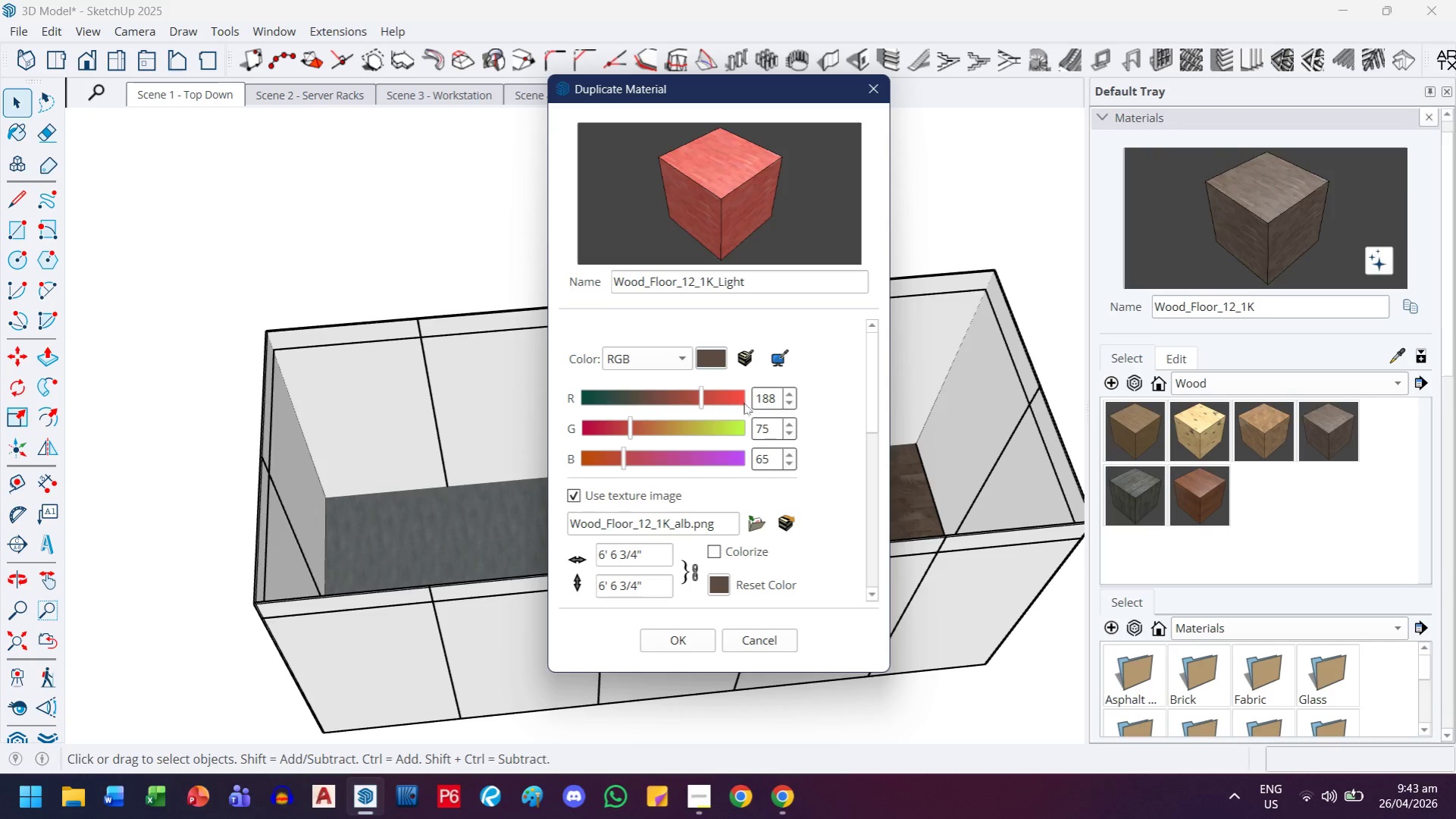 
left_click([775, 423])
 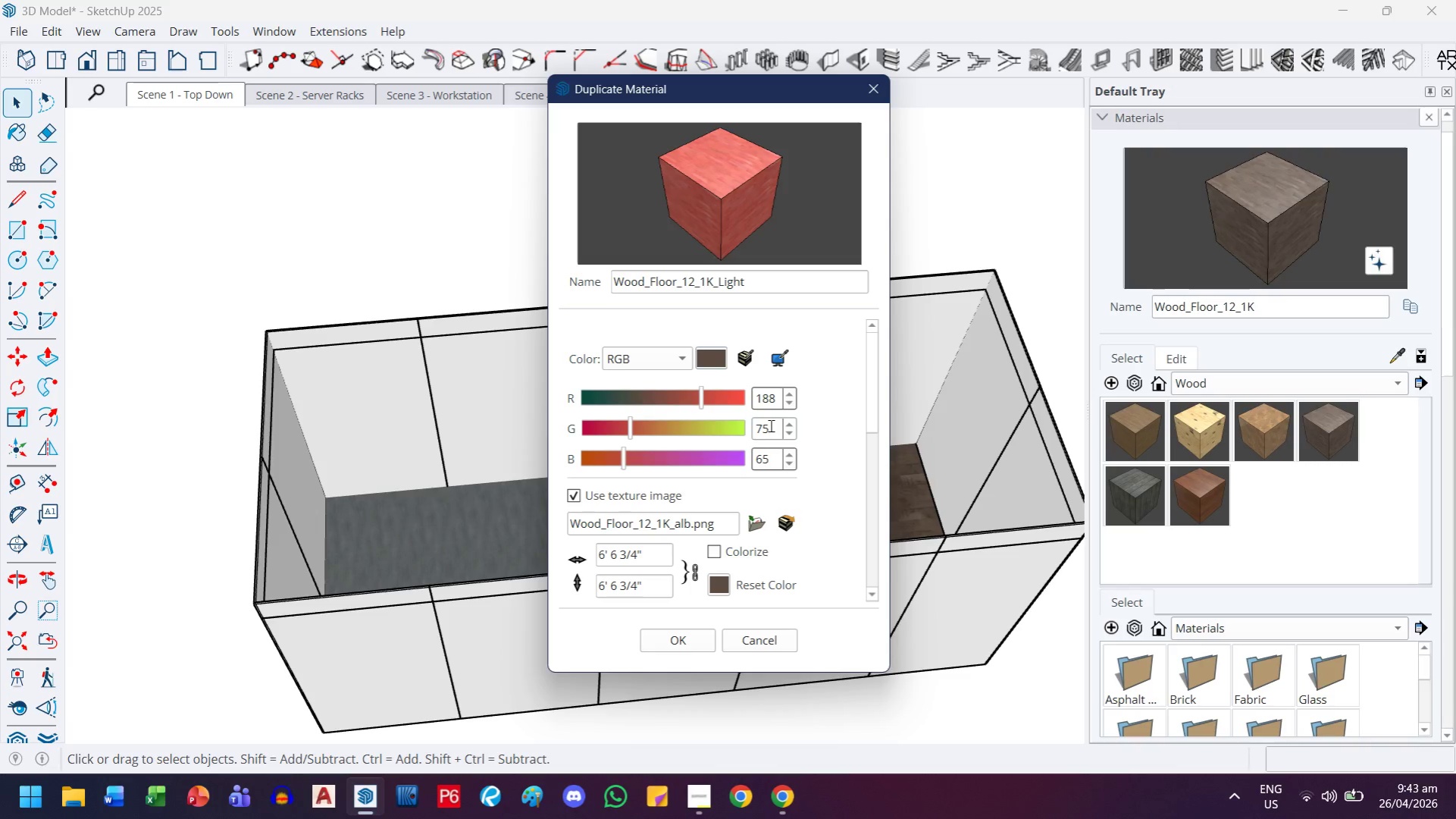 
key(Backspace)
key(Backspace)
key(Backspace)
type(158)
 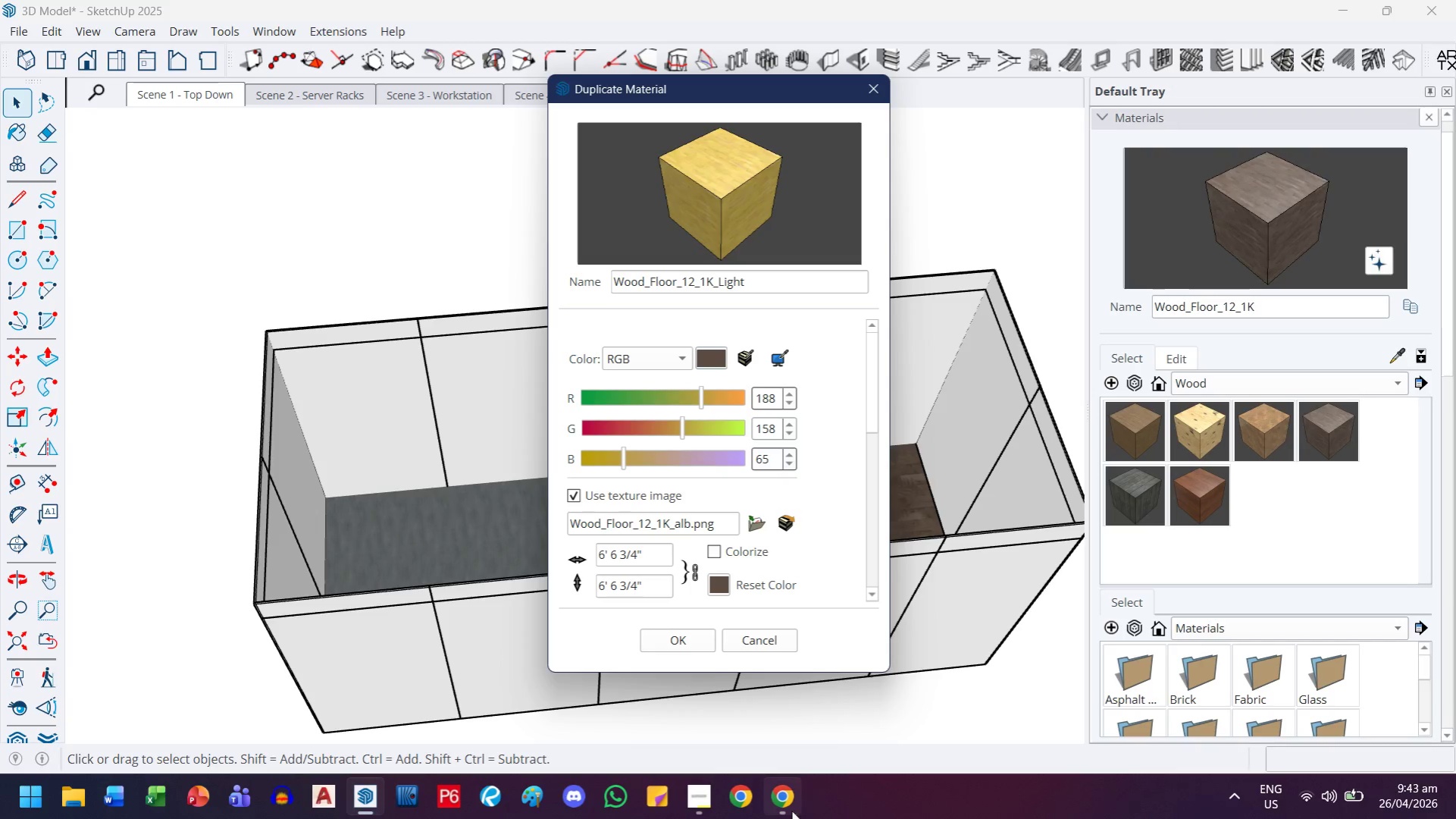 
left_click([785, 798])
 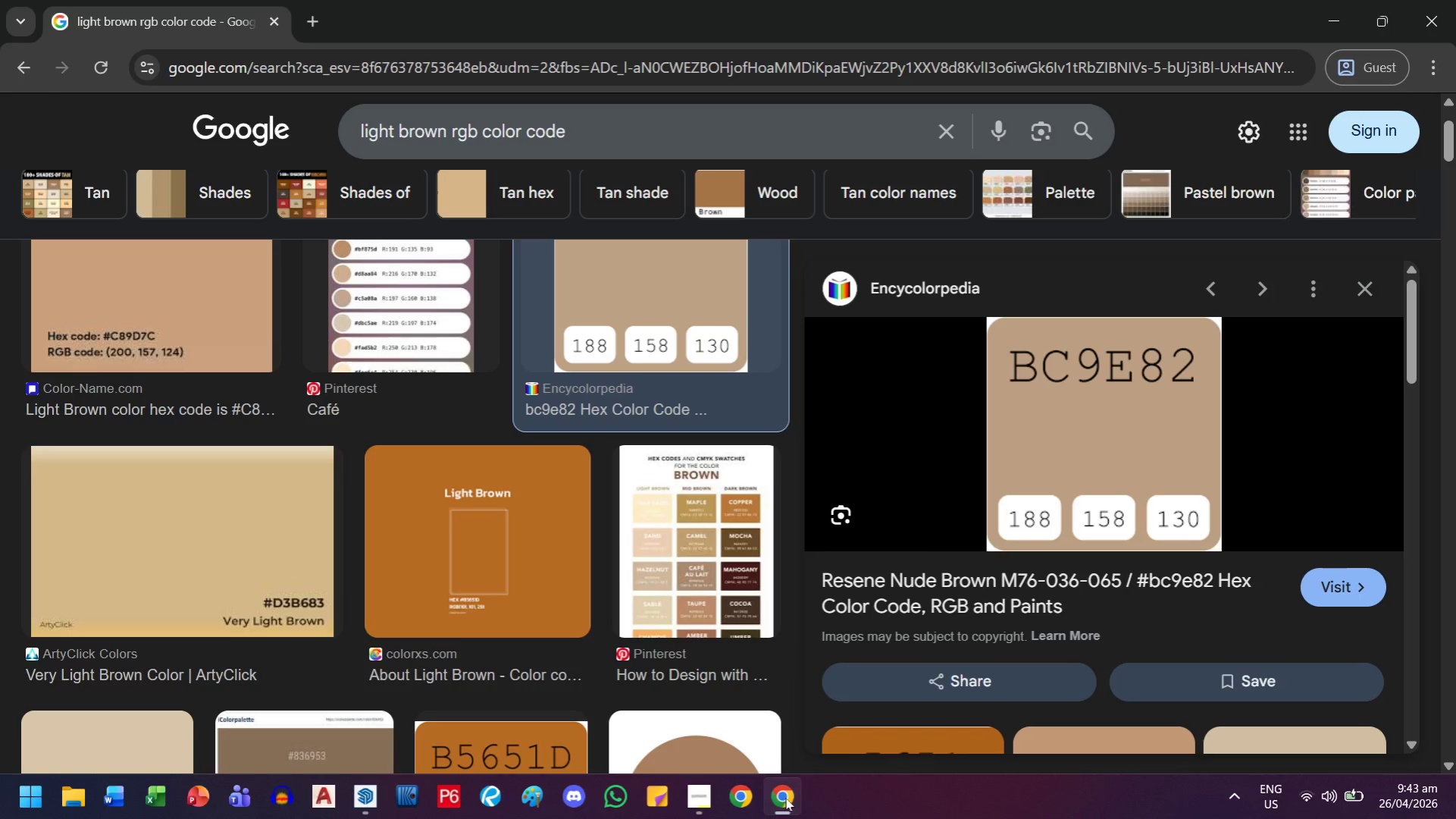 
left_click([785, 798])
 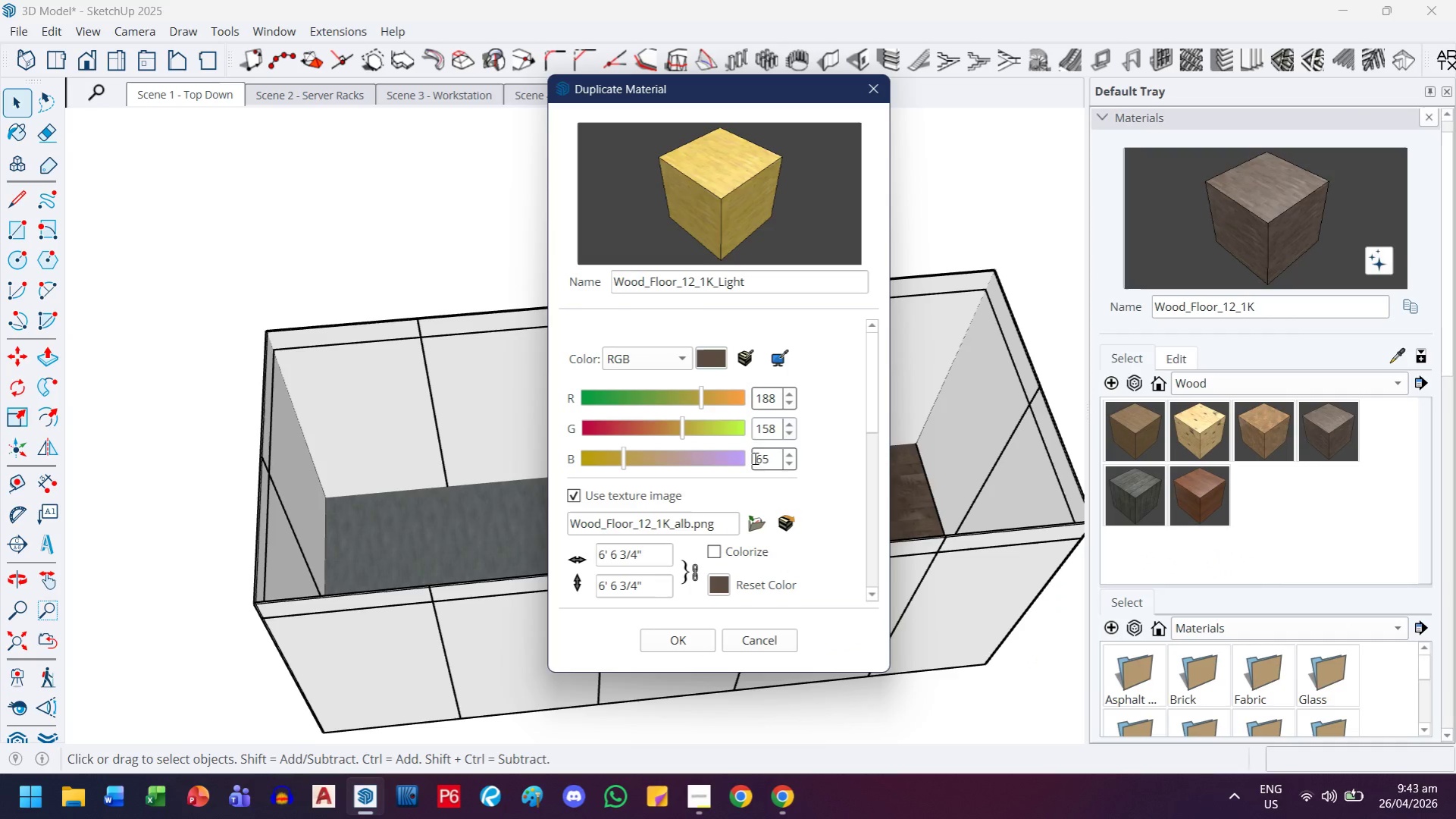 
left_click([772, 460])
 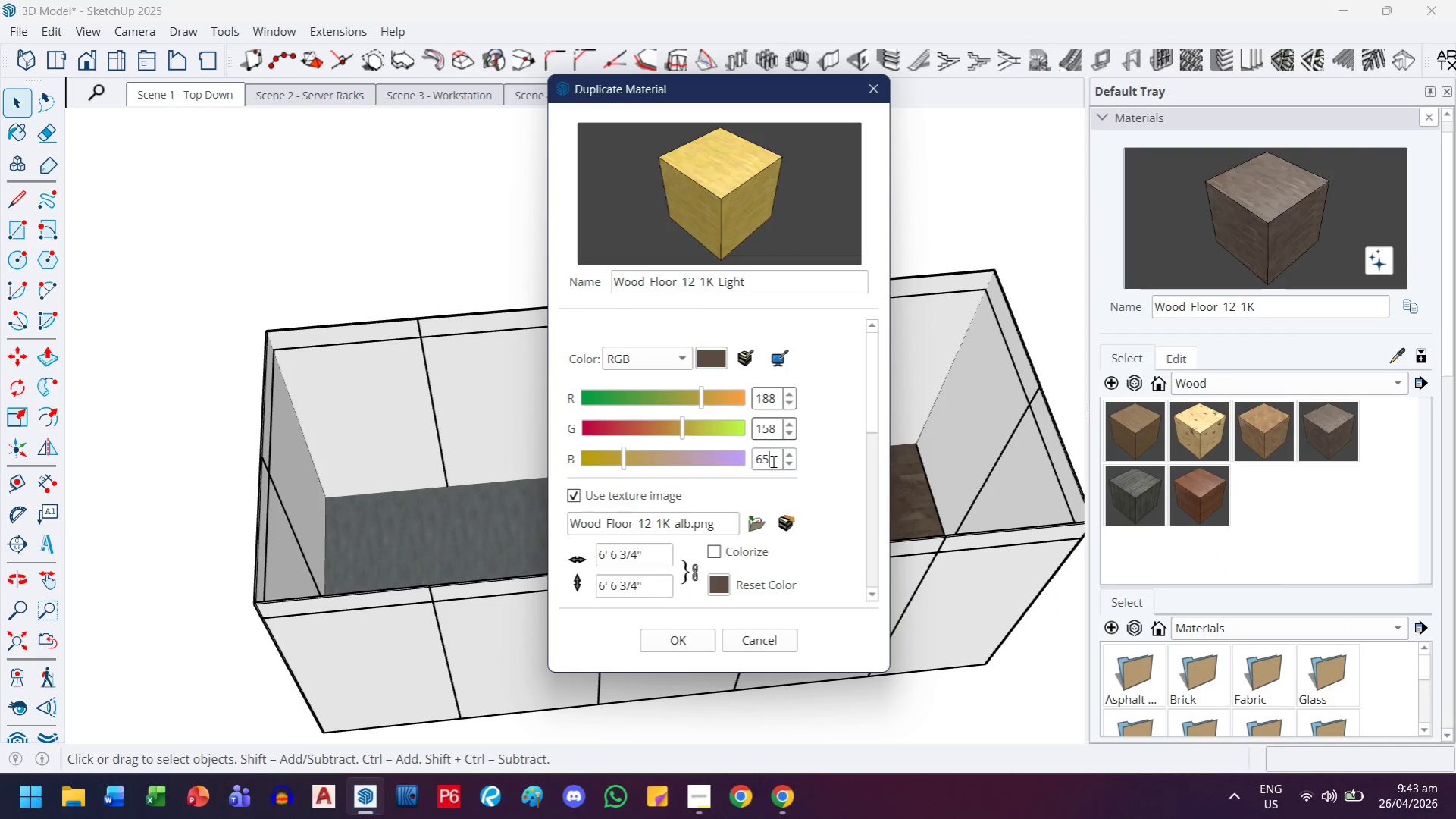 
left_click_drag(start_coordinate=[772, 461], to_coordinate=[749, 460])
 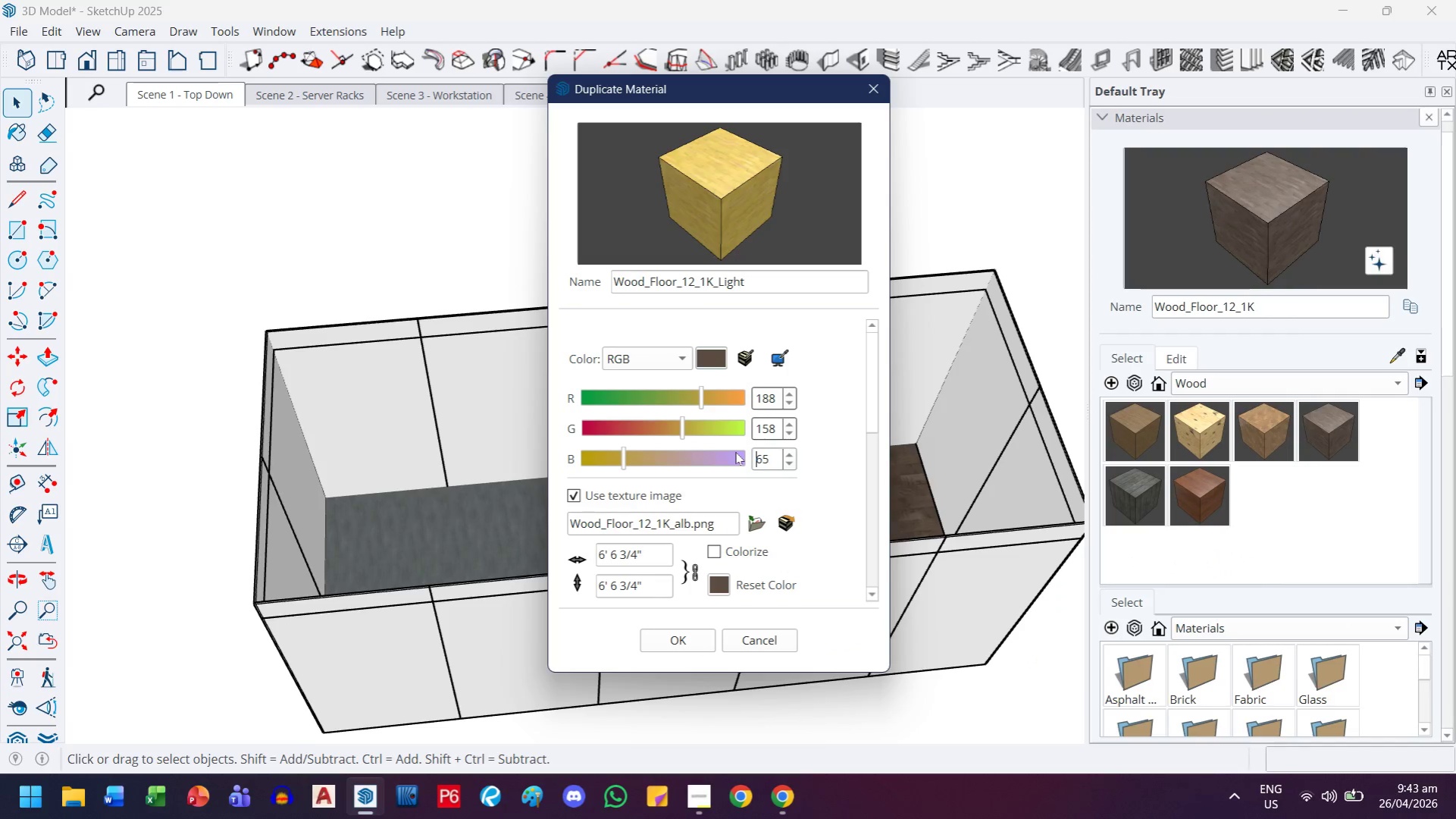 
type([Delete][Delete]130)
 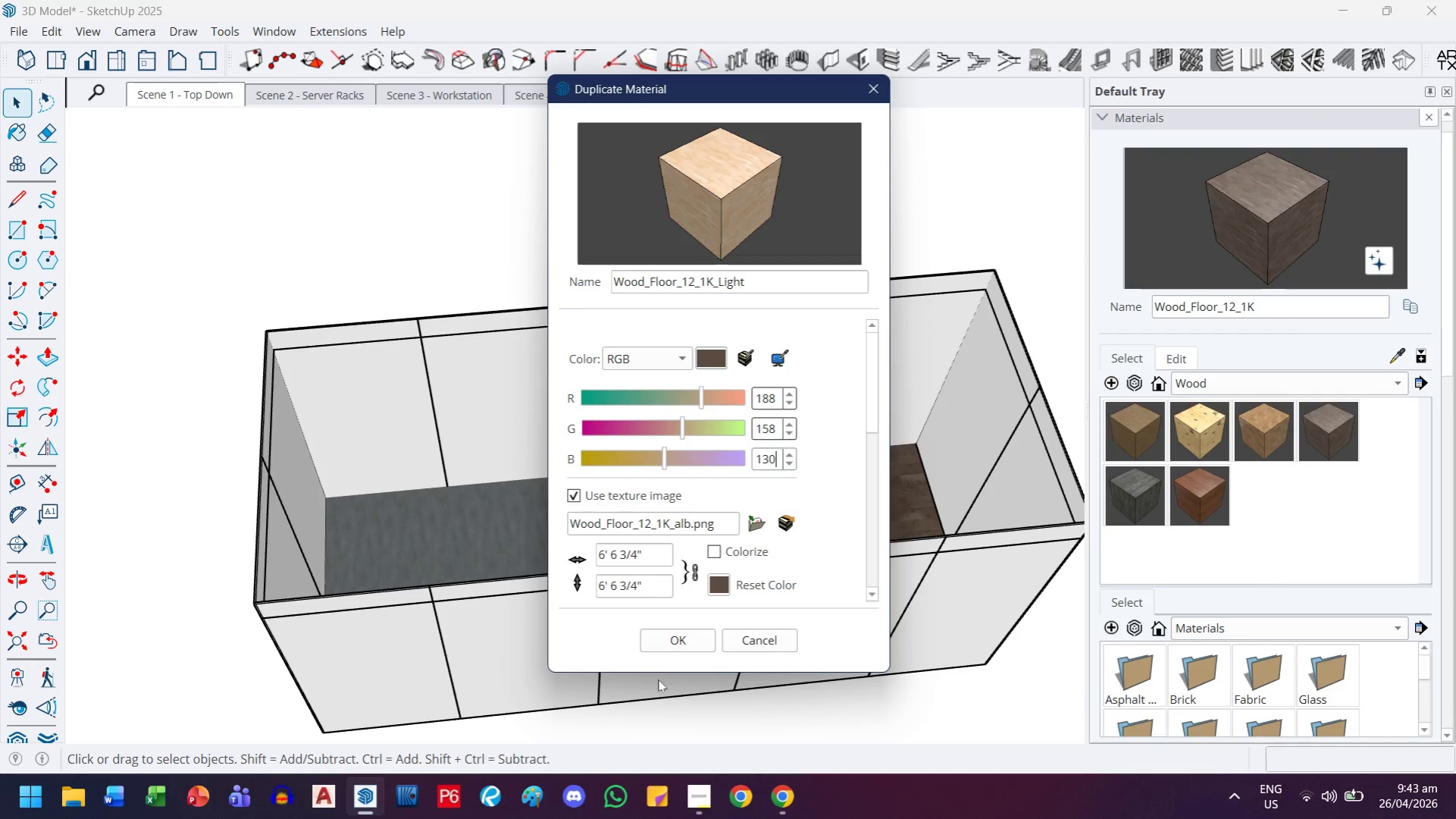 
left_click([681, 645])
 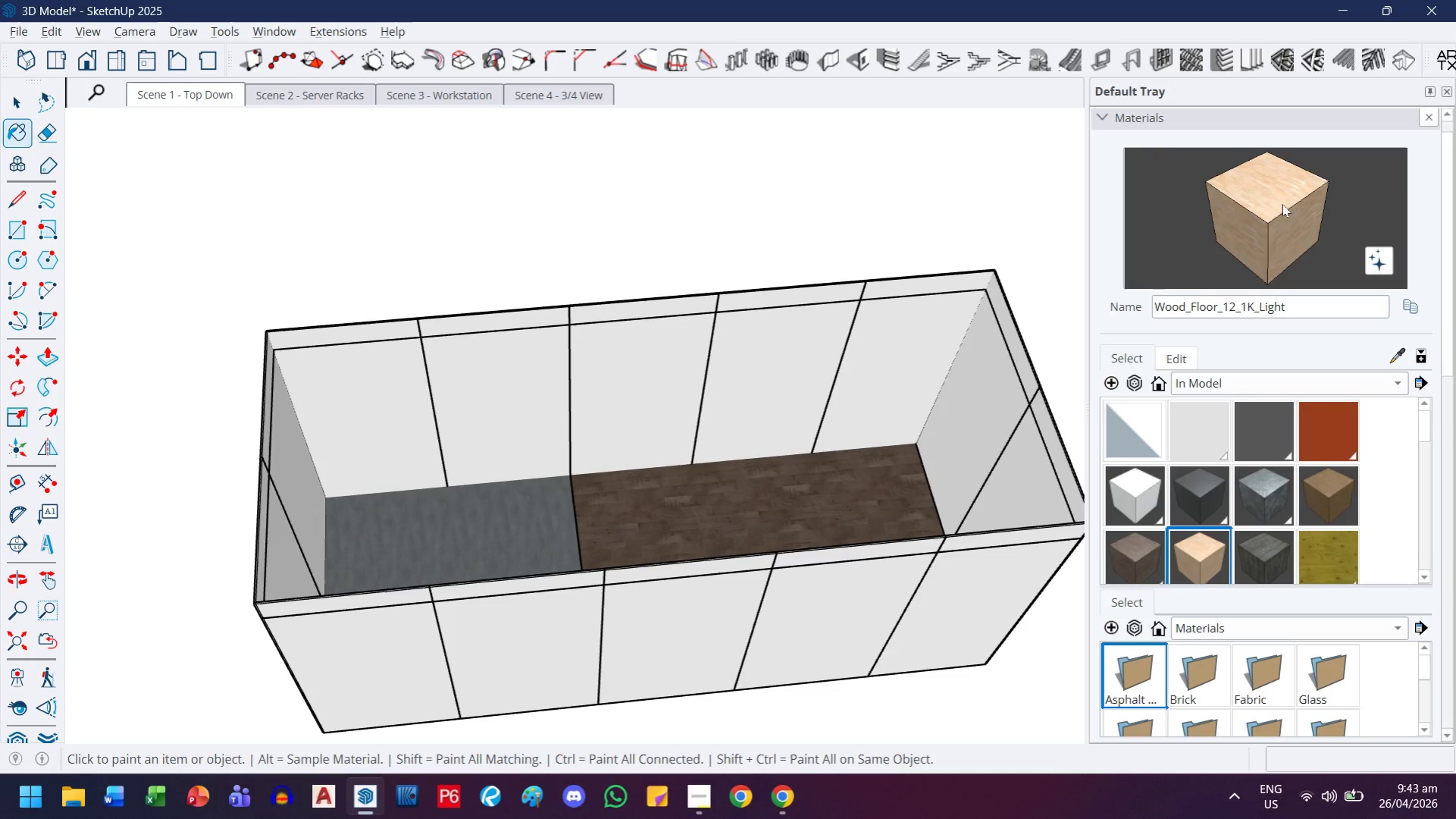 
double_click([838, 519])
 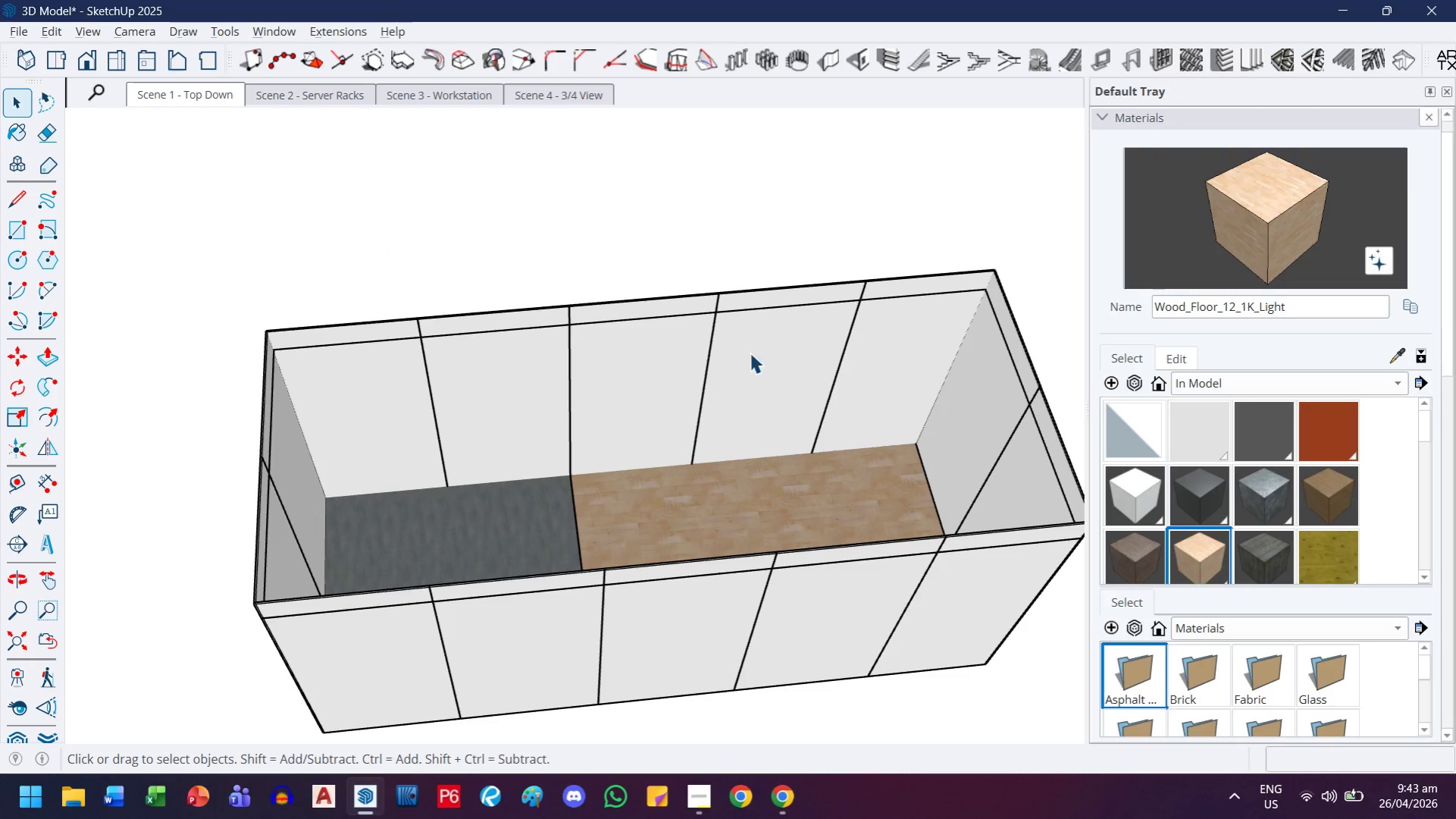 
scroll: coordinate [569, 585], scroll_direction: up, amount: 5.0
 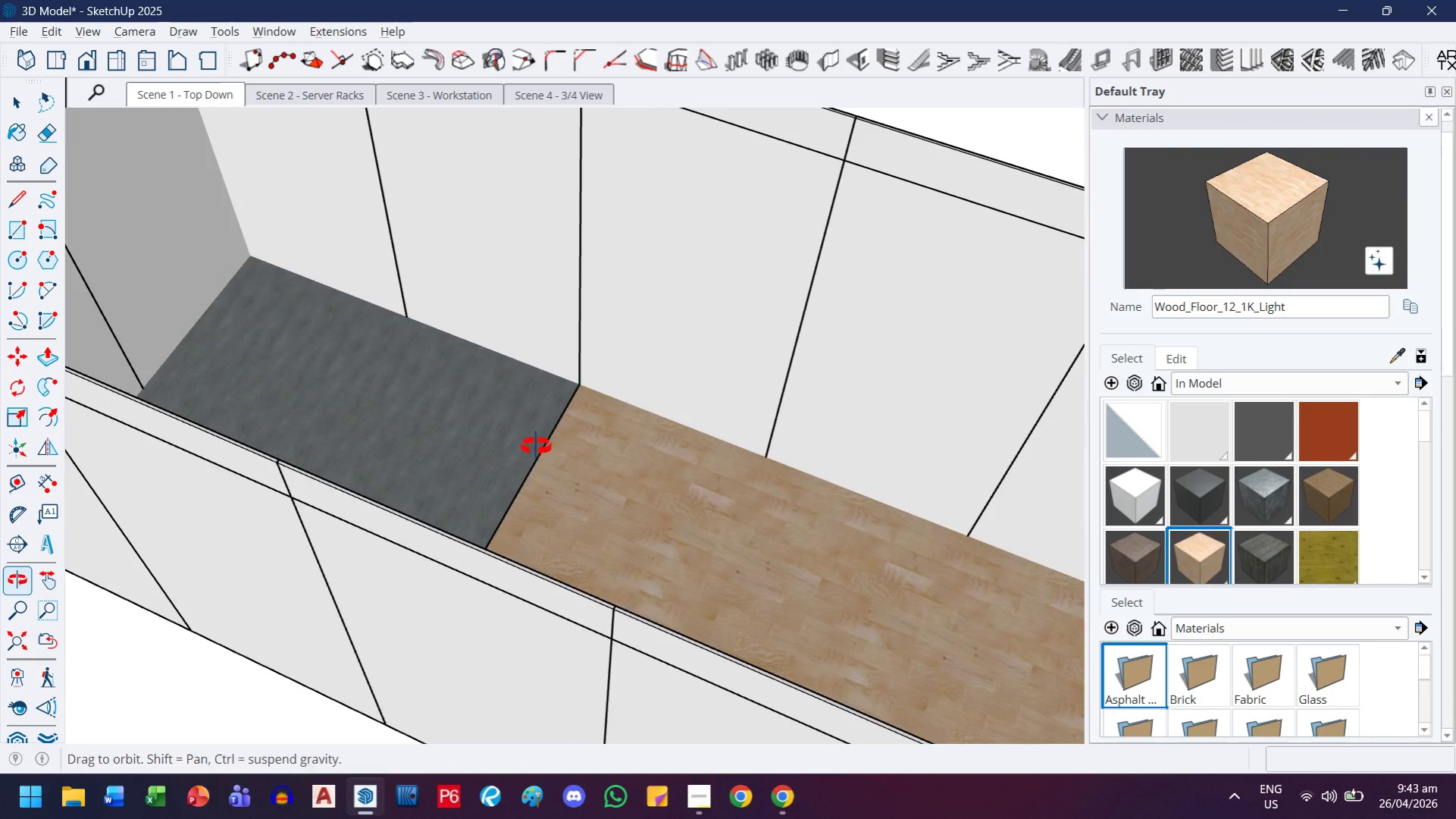 
scroll: coordinate [535, 516], scroll_direction: down, amount: 7.0
 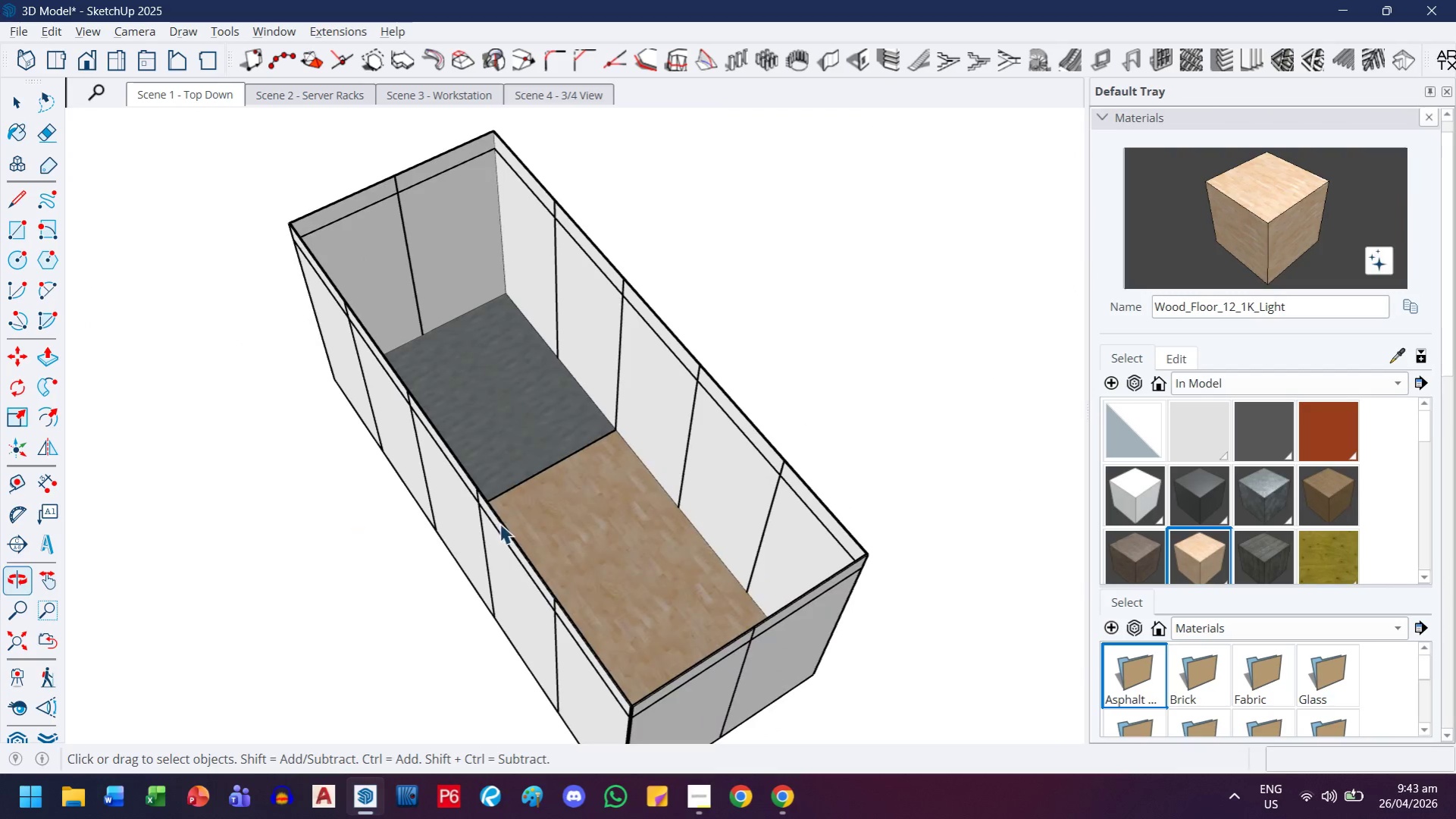 
scroll: coordinate [577, 505], scroll_direction: up, amount: 3.0
 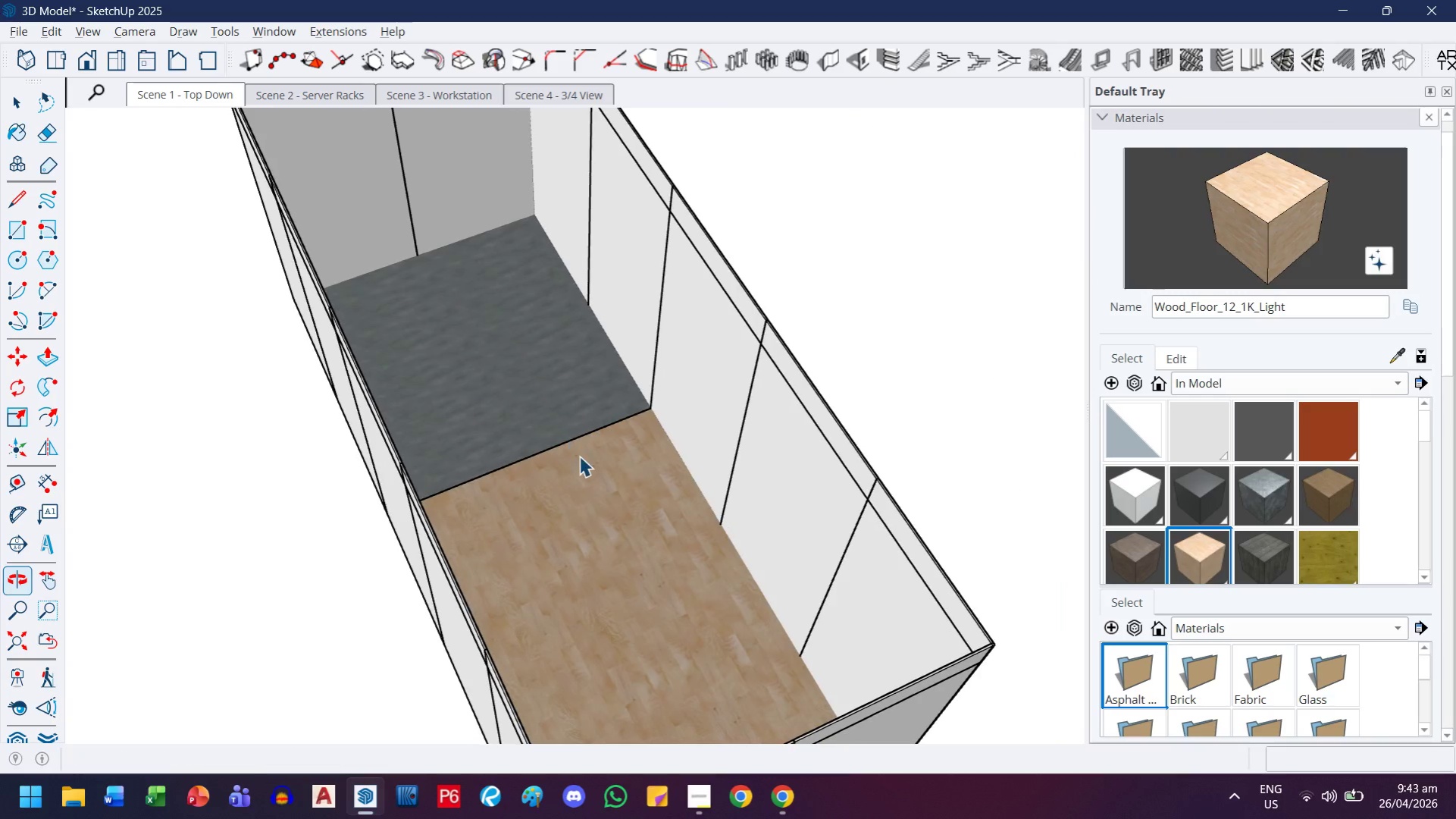 
scroll: coordinate [579, 456], scroll_direction: down, amount: 1.0
 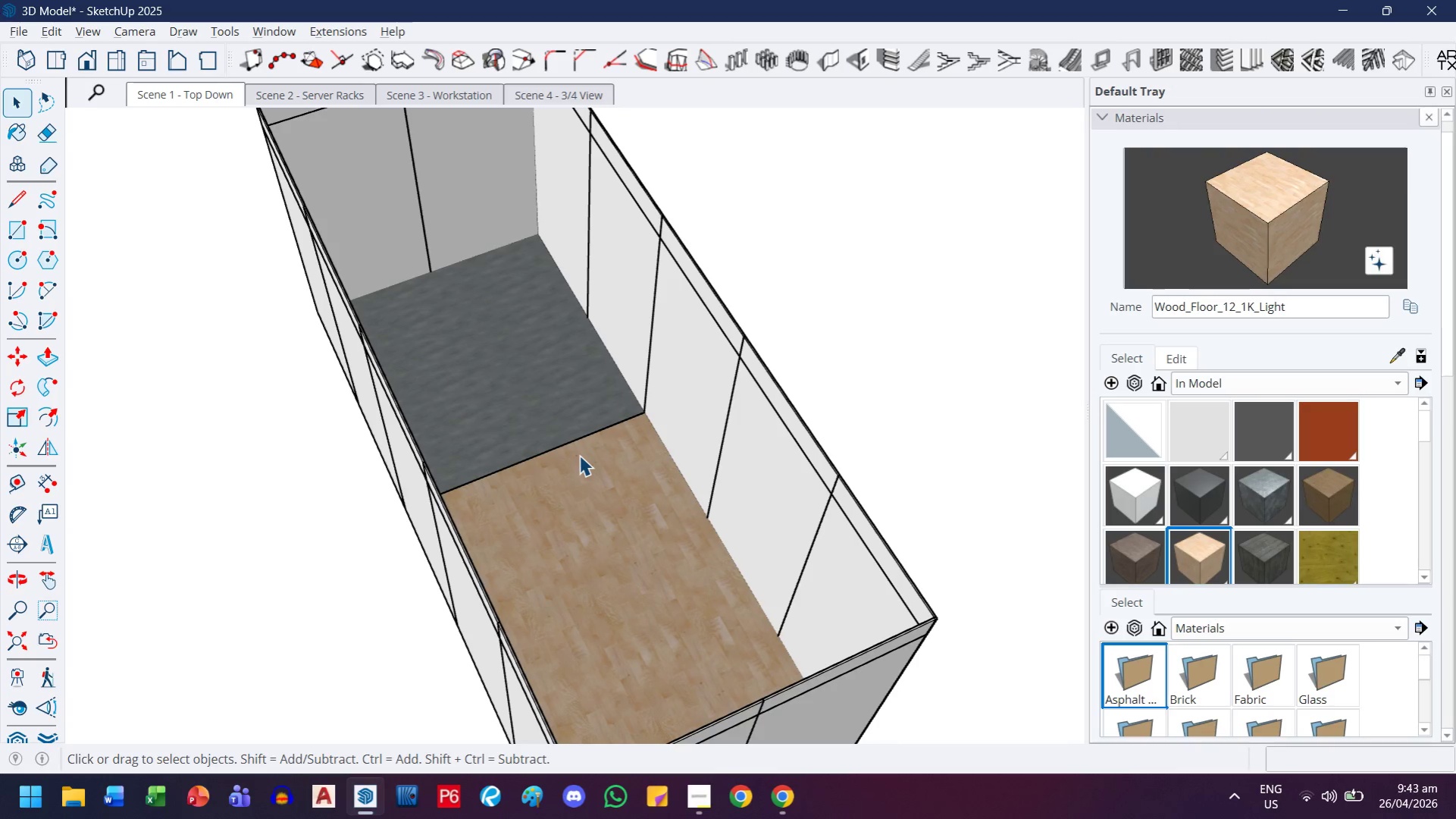 
wait(17.51)
 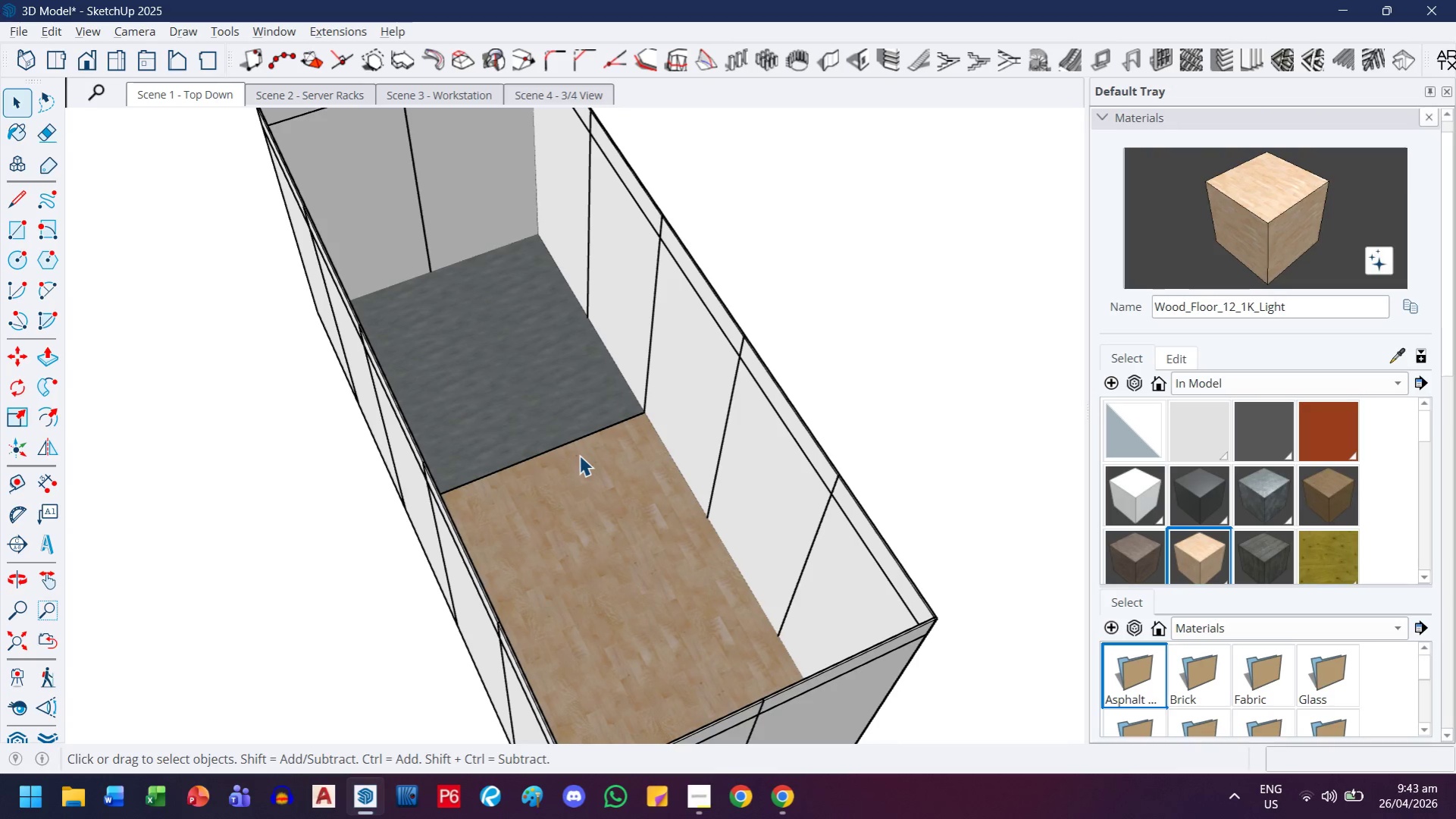 
key(H)
 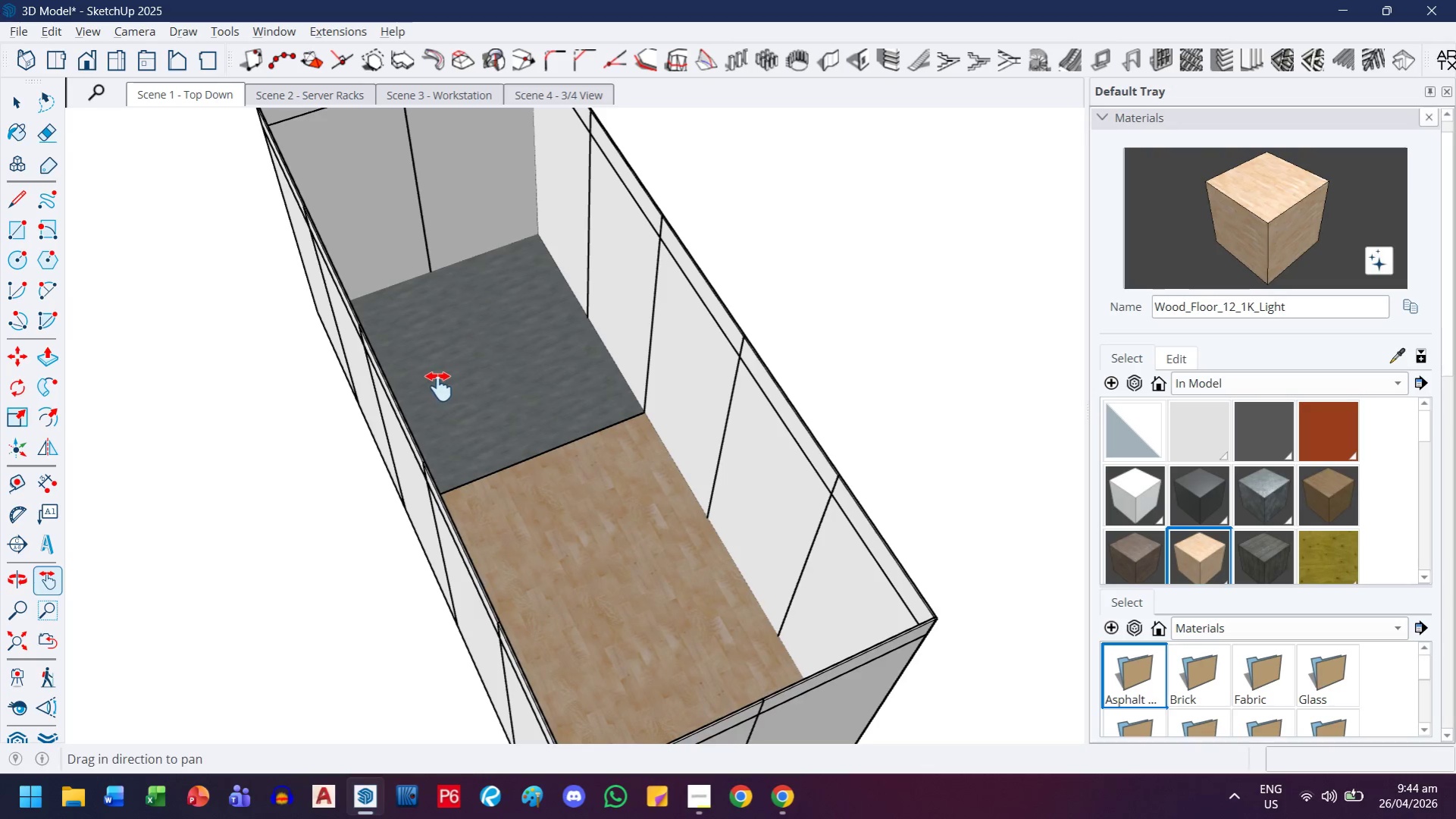 
left_click_drag(start_coordinate=[438, 391], to_coordinate=[427, 575])
 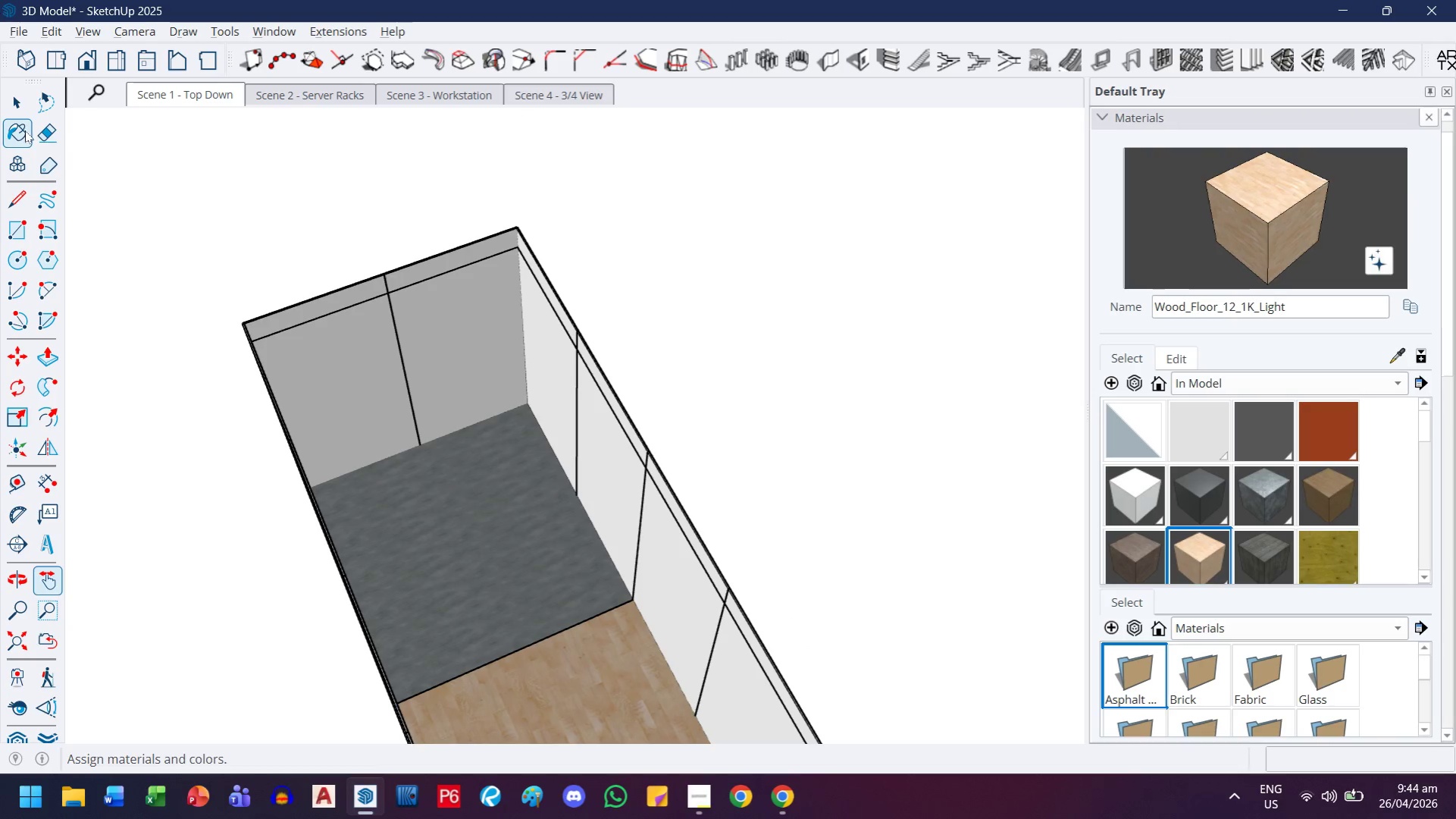 
left_click([24, 112])
 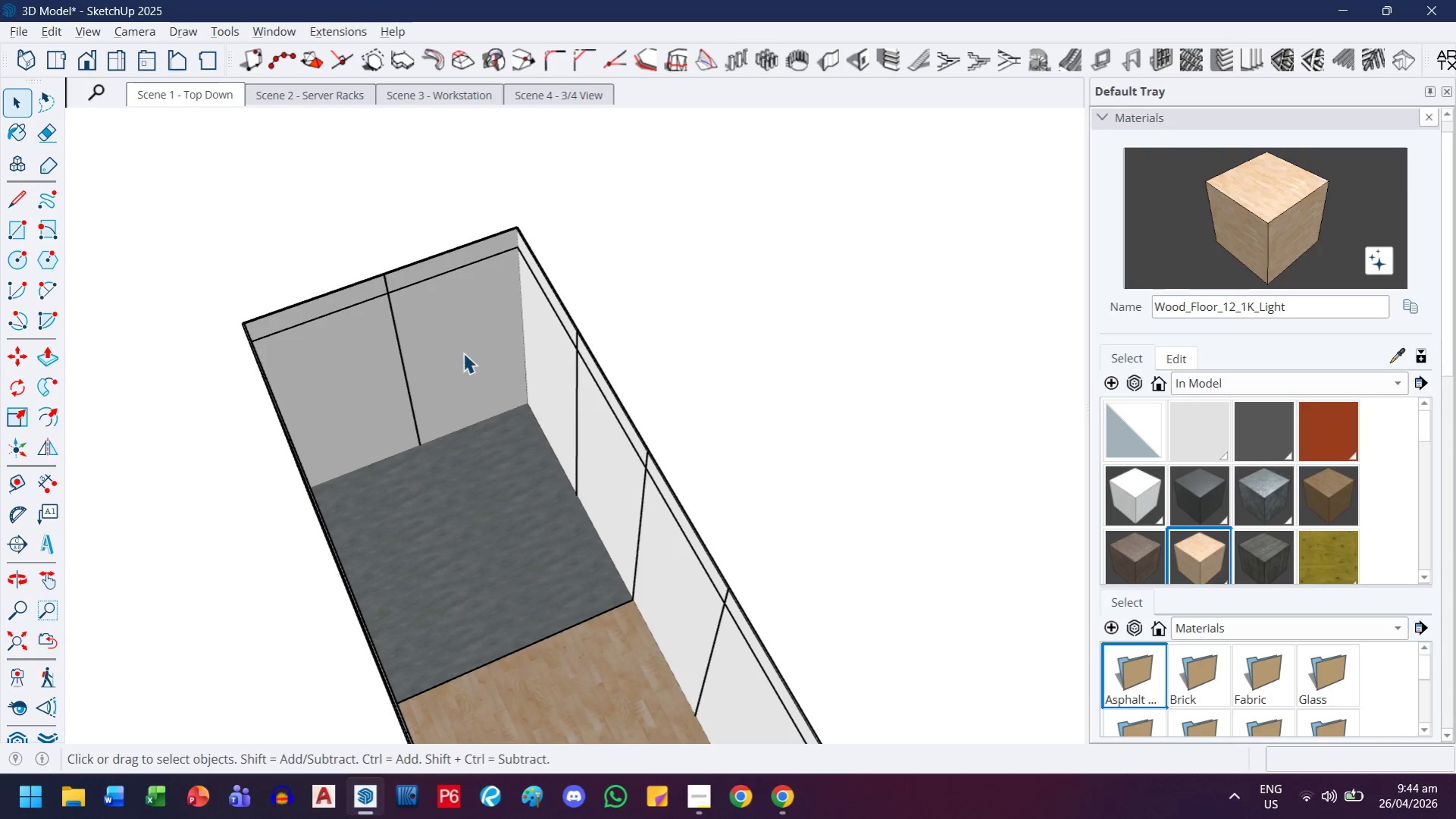 
key(Control+ControlLeft)
 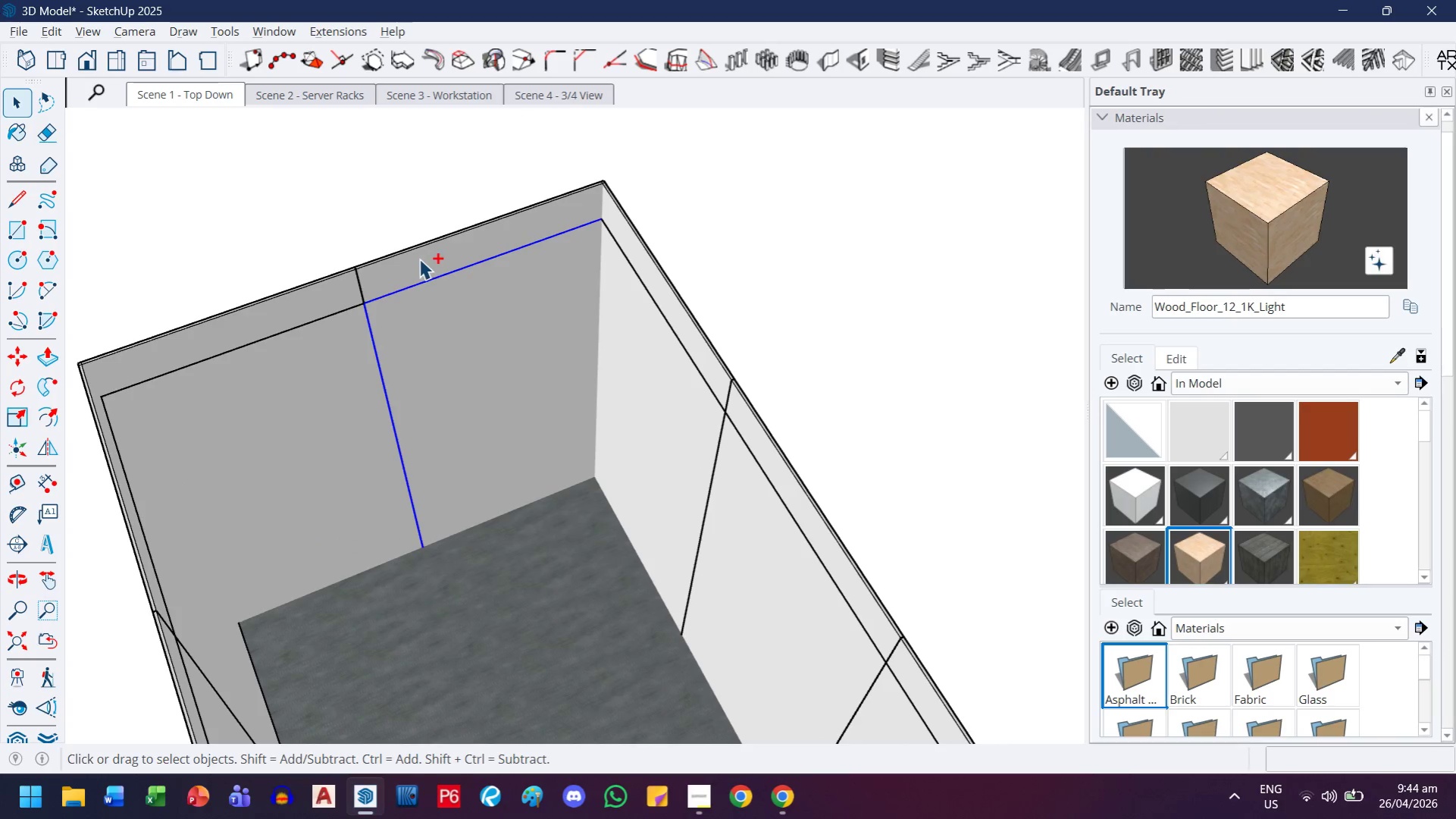 
left_click([419, 259])
 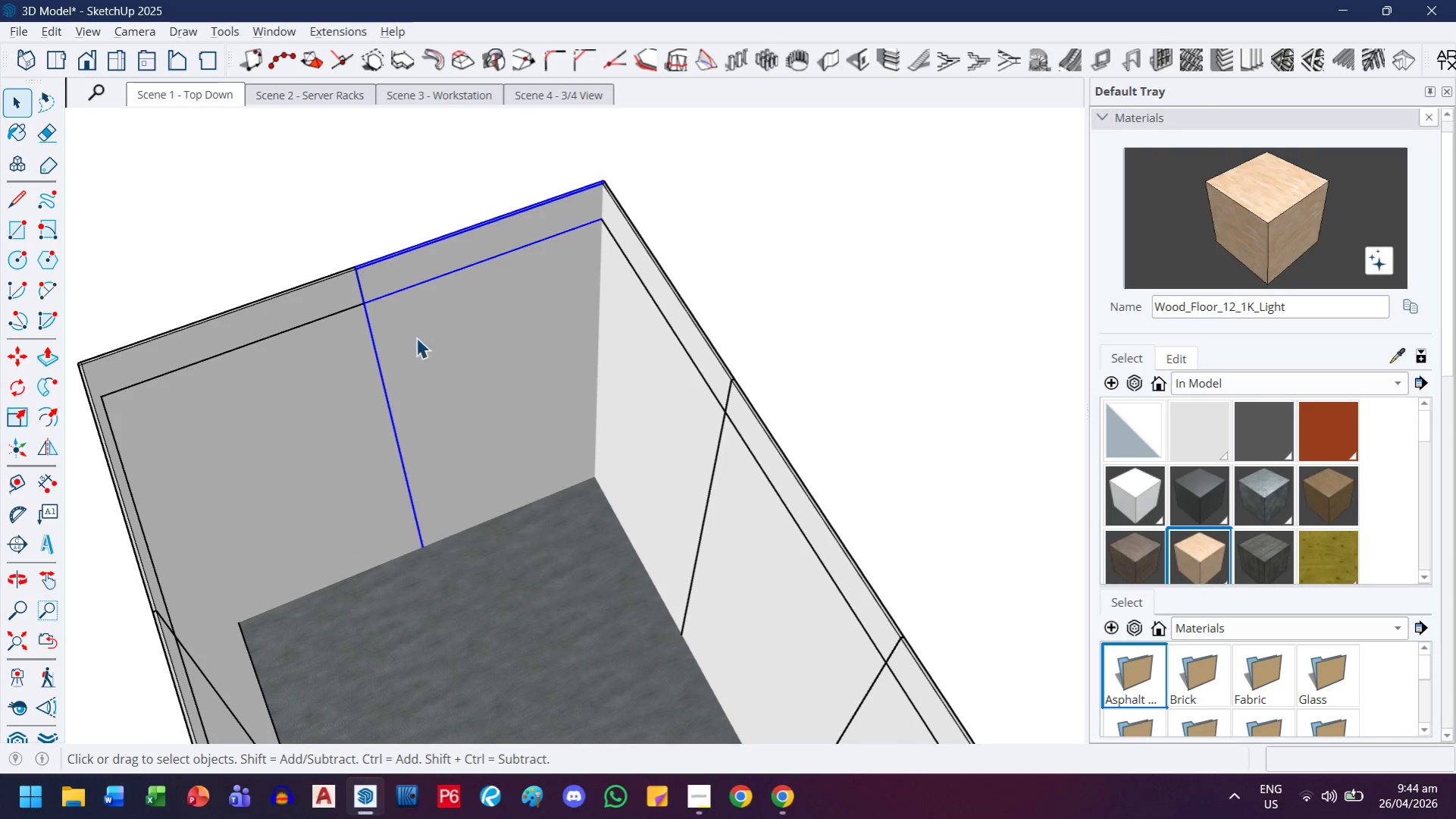 
scroll: coordinate [424, 572], scroll_direction: up, amount: 9.0
 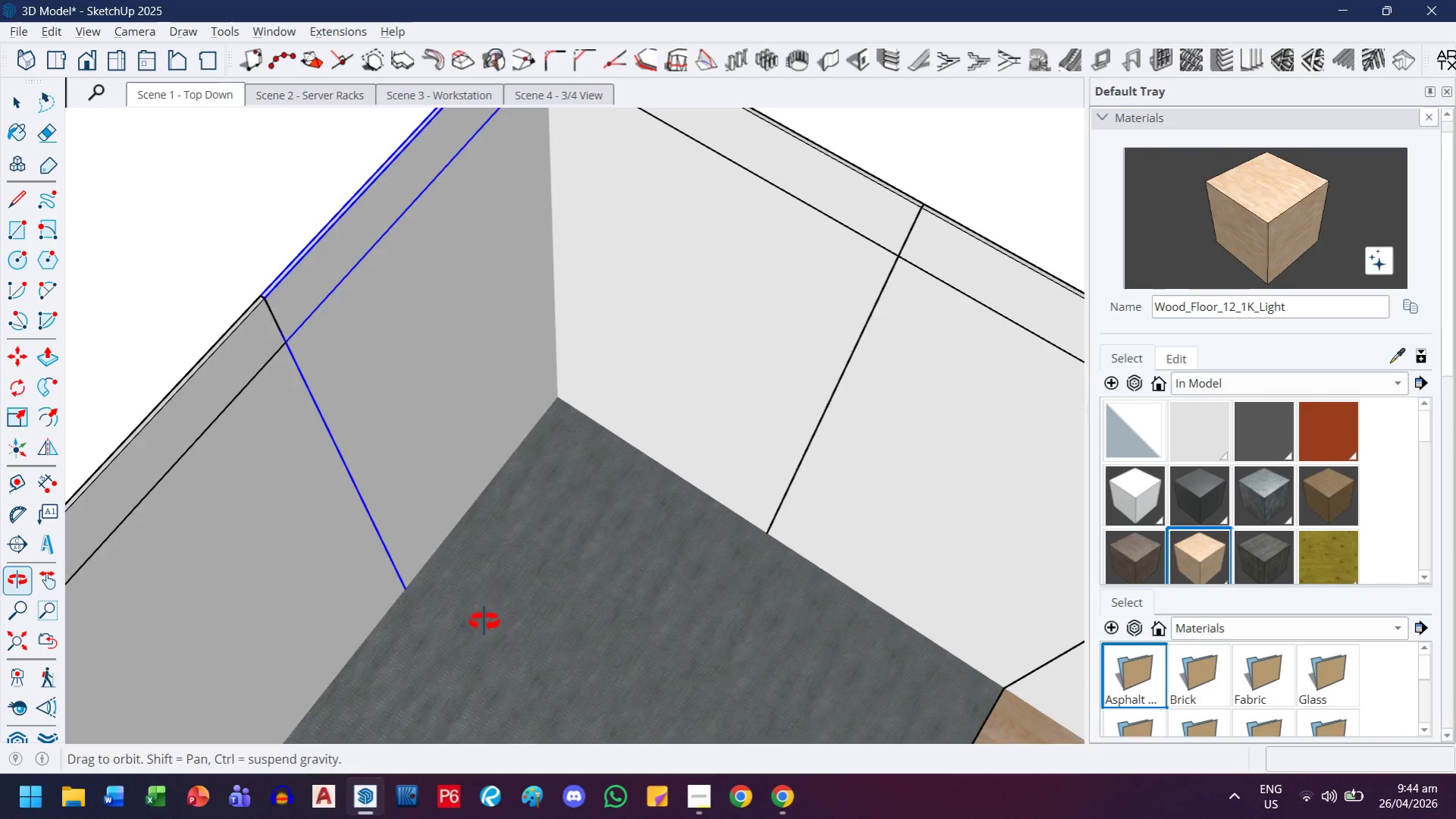 
key(M)
 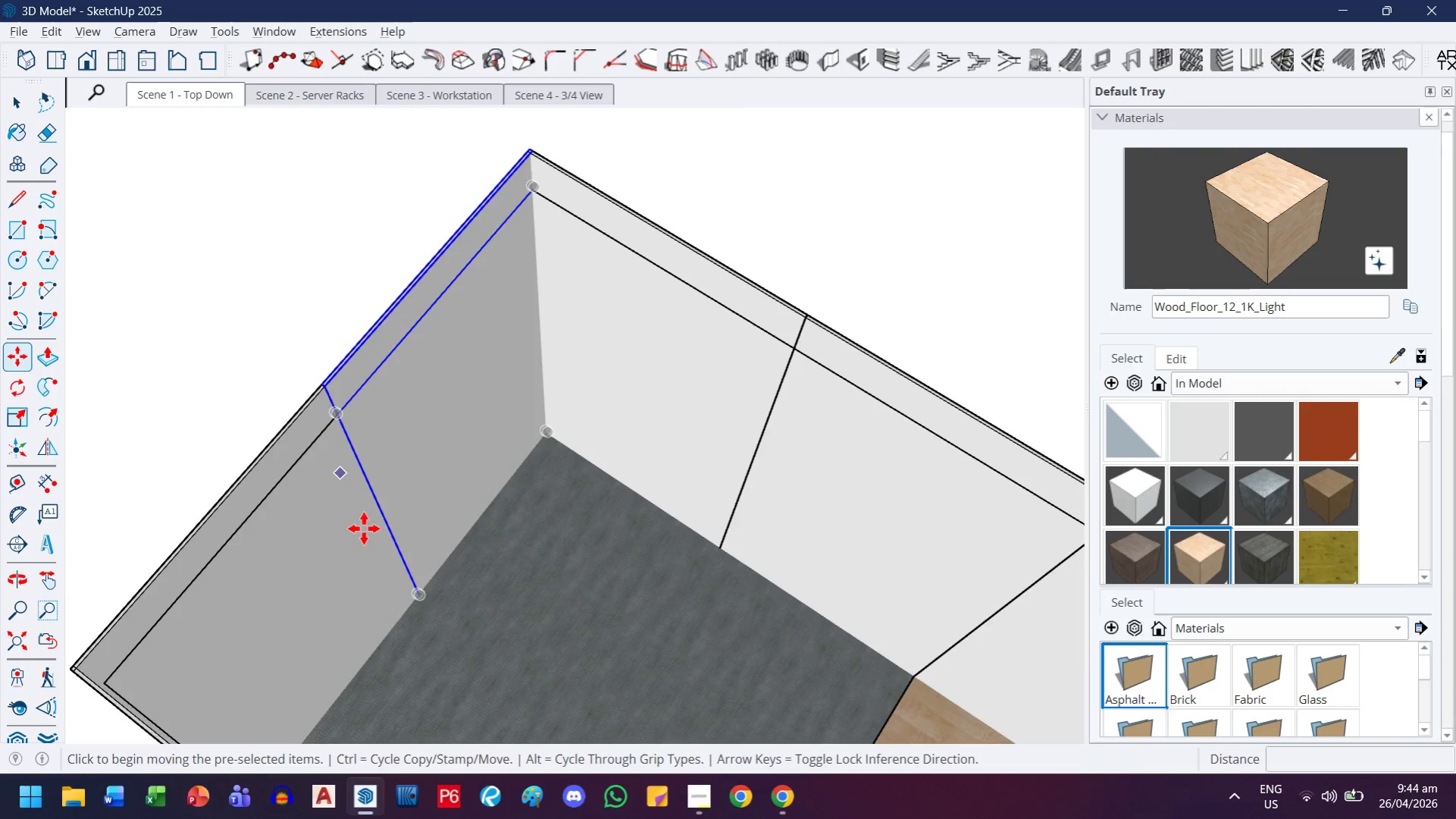 
scroll: coordinate [485, 621], scroll_direction: down, amount: 2.0
 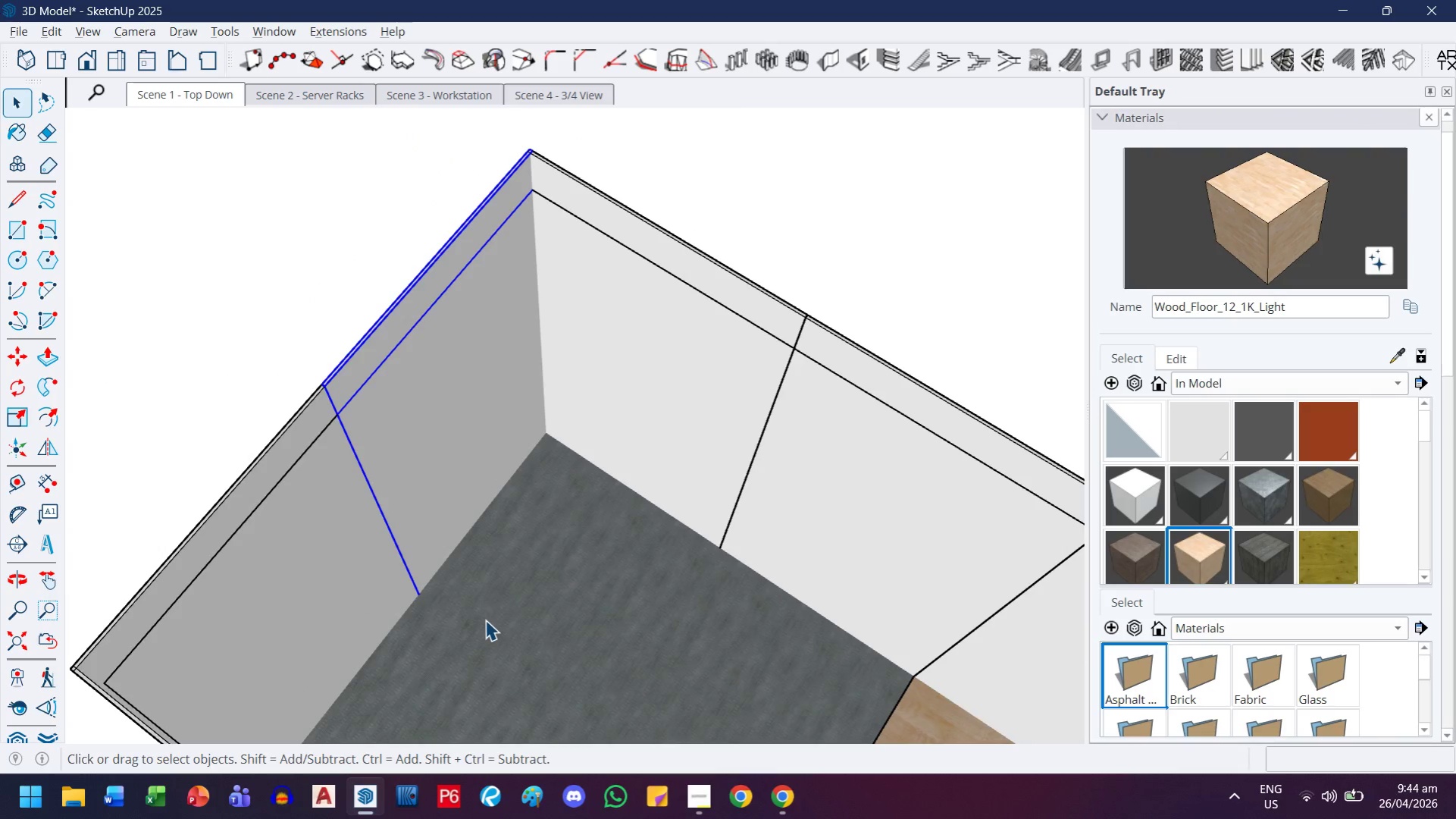 
key(Control+ControlLeft)
 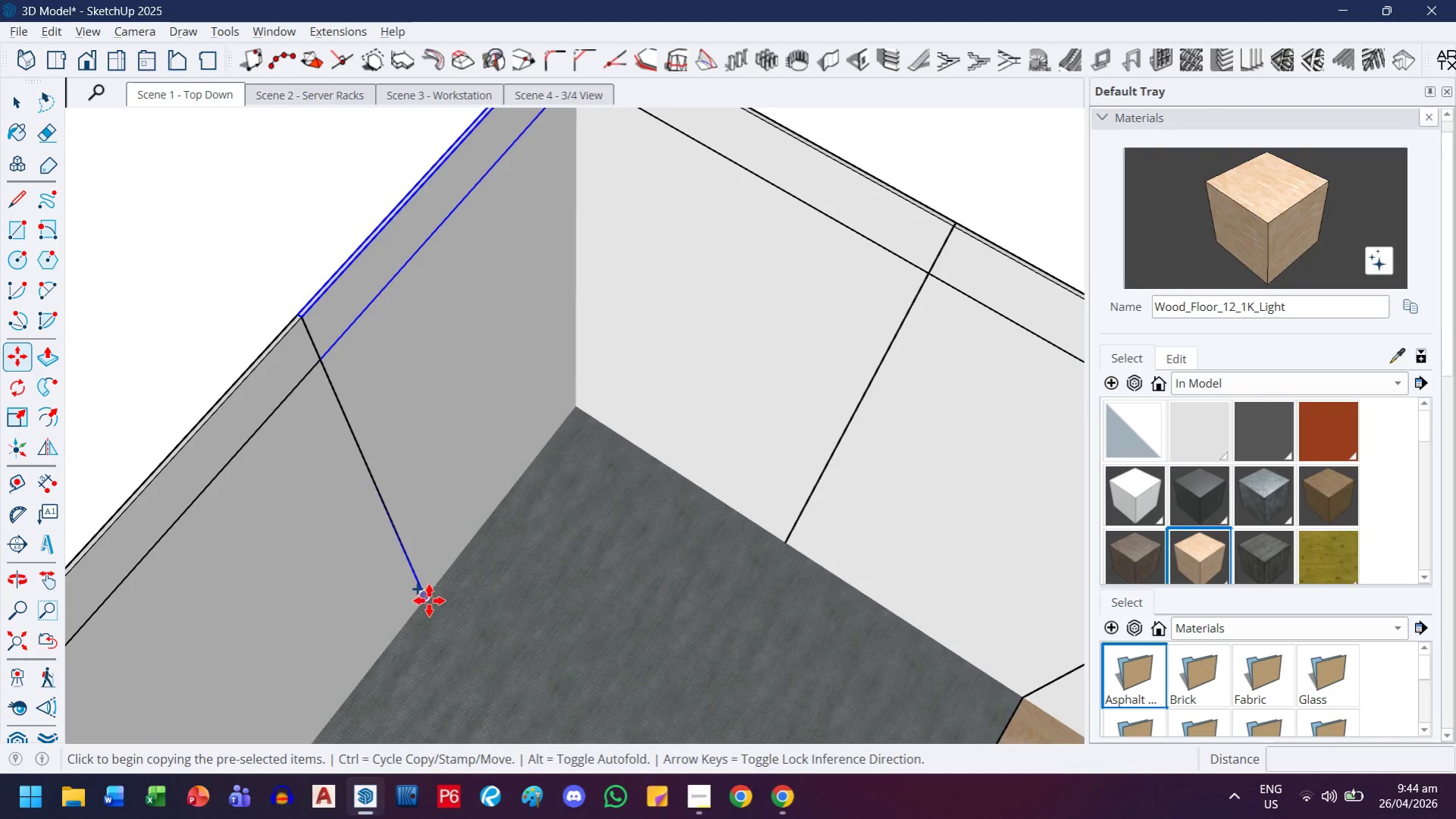 
scroll: coordinate [300, 318], scroll_direction: up, amount: 6.0
 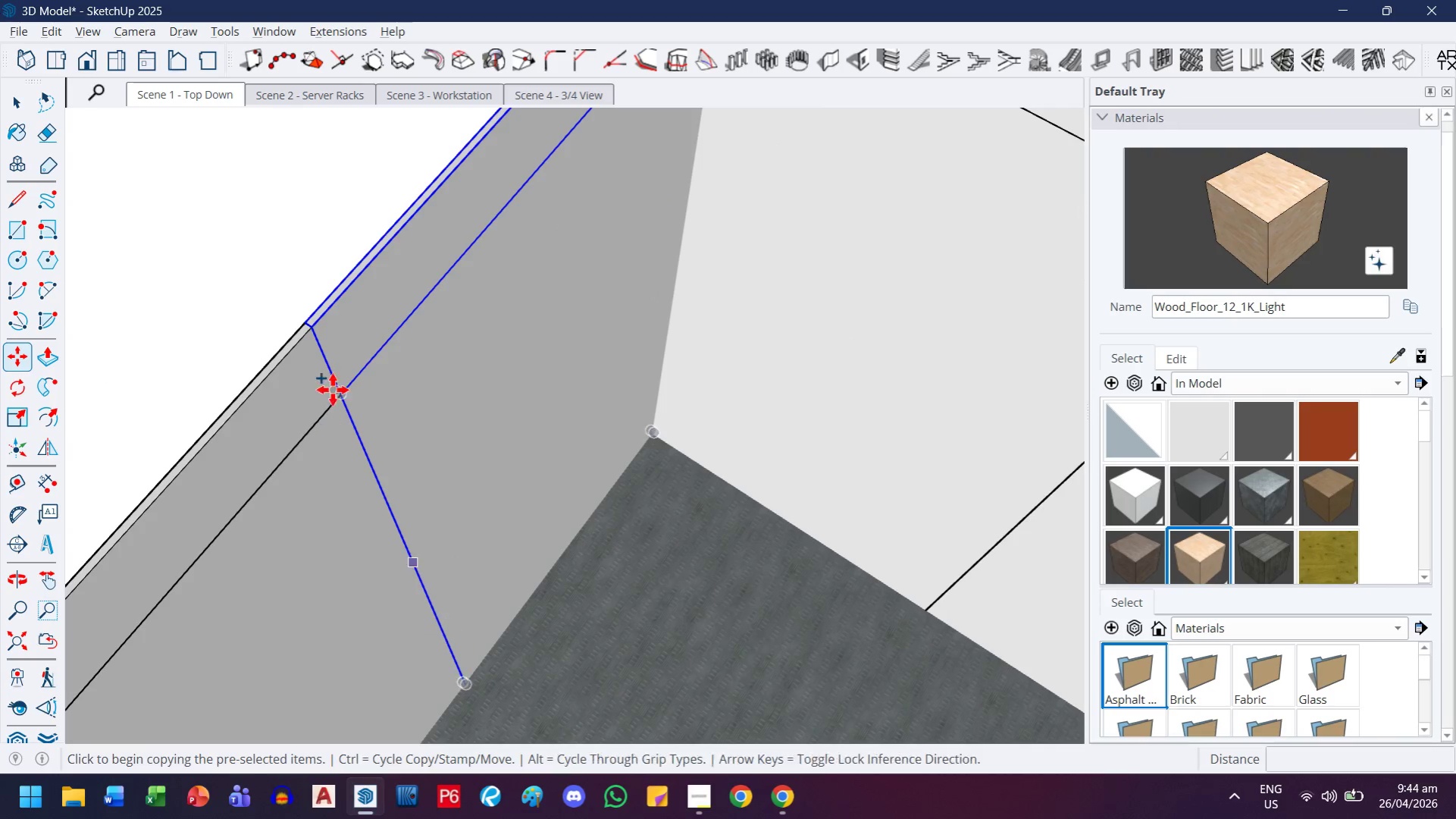 
mouse_move([408, 523])
 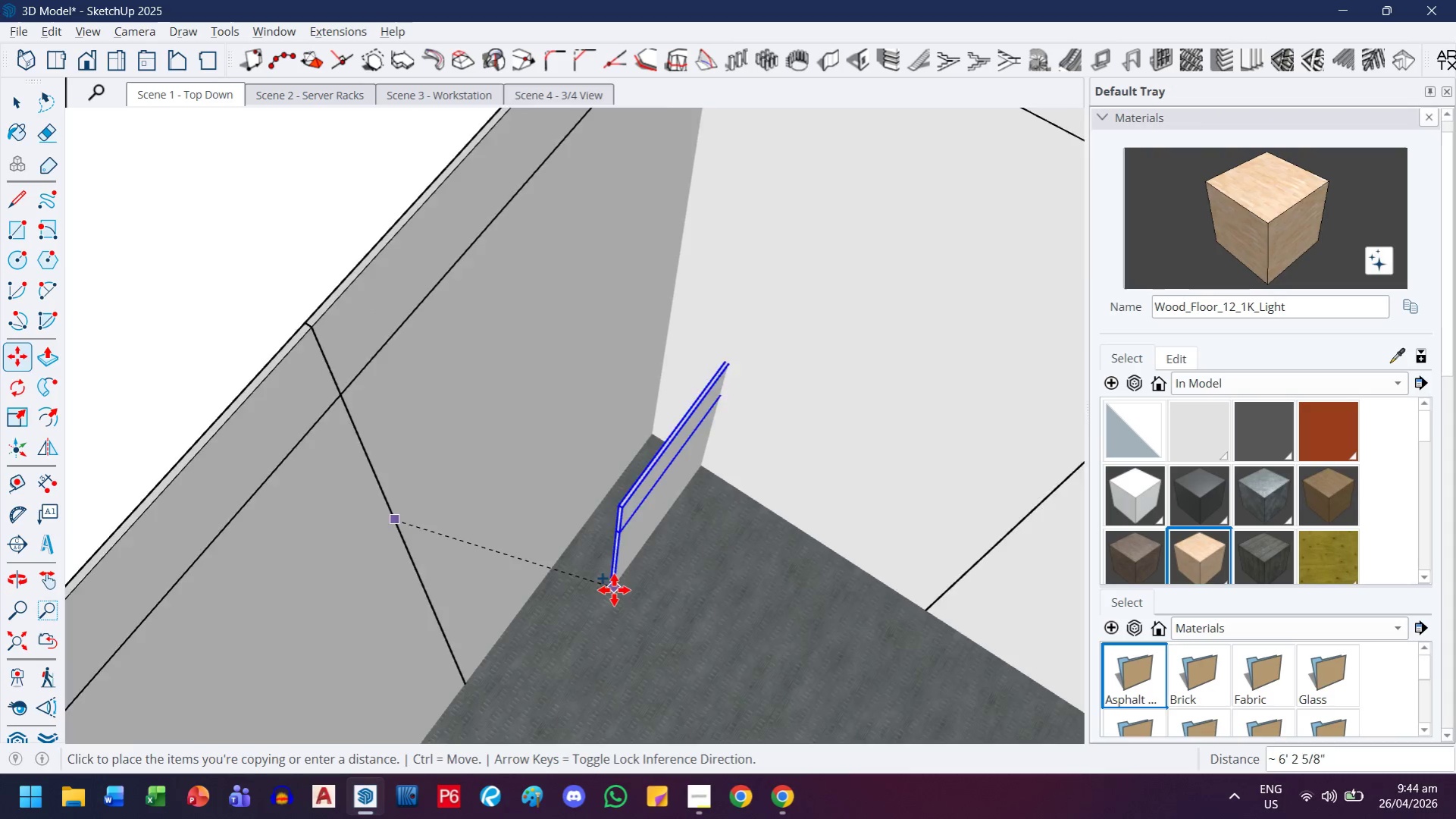 
key(H)
 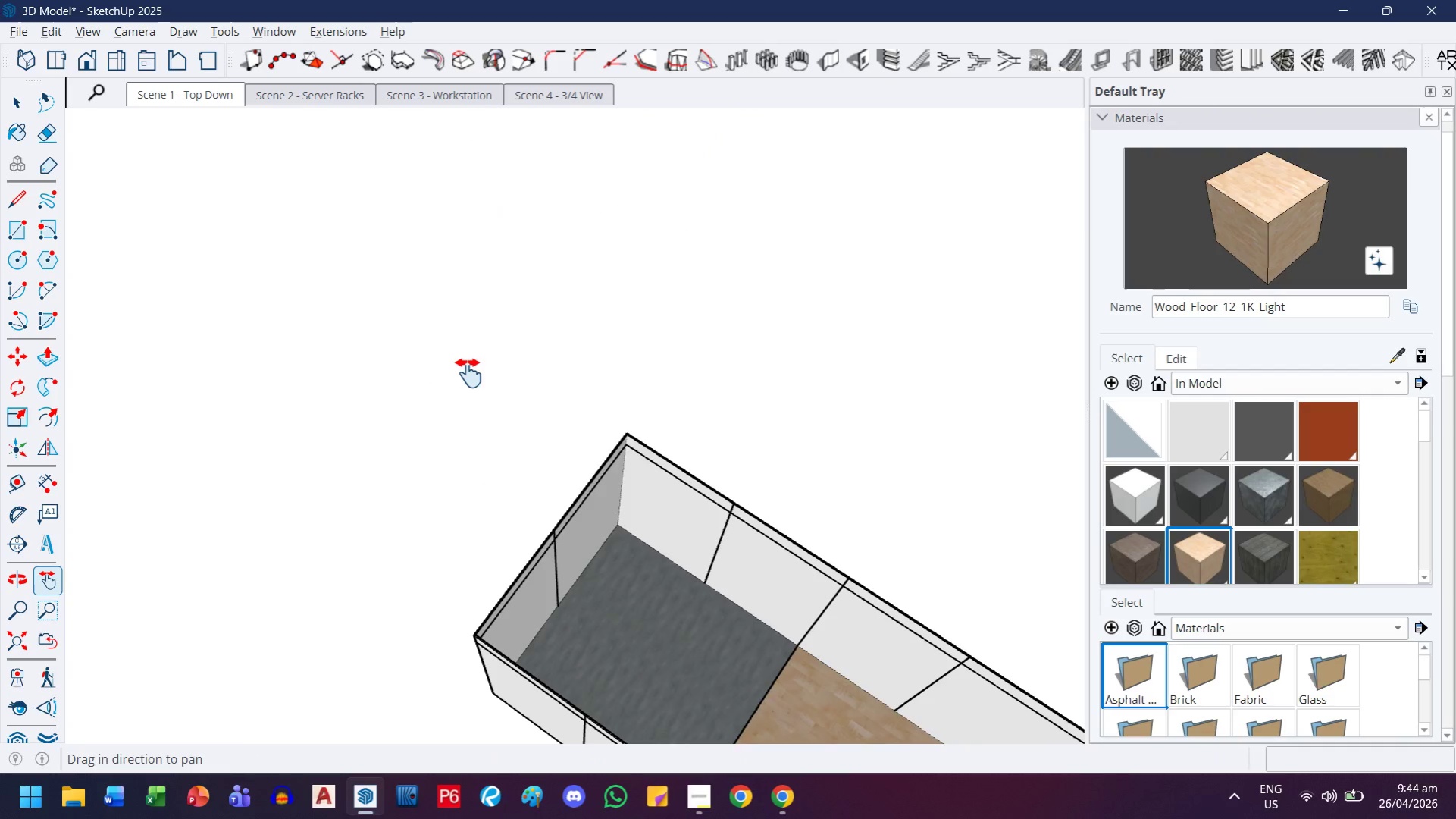 
left_click_drag(start_coordinate=[631, 565], to_coordinate=[386, 303])
 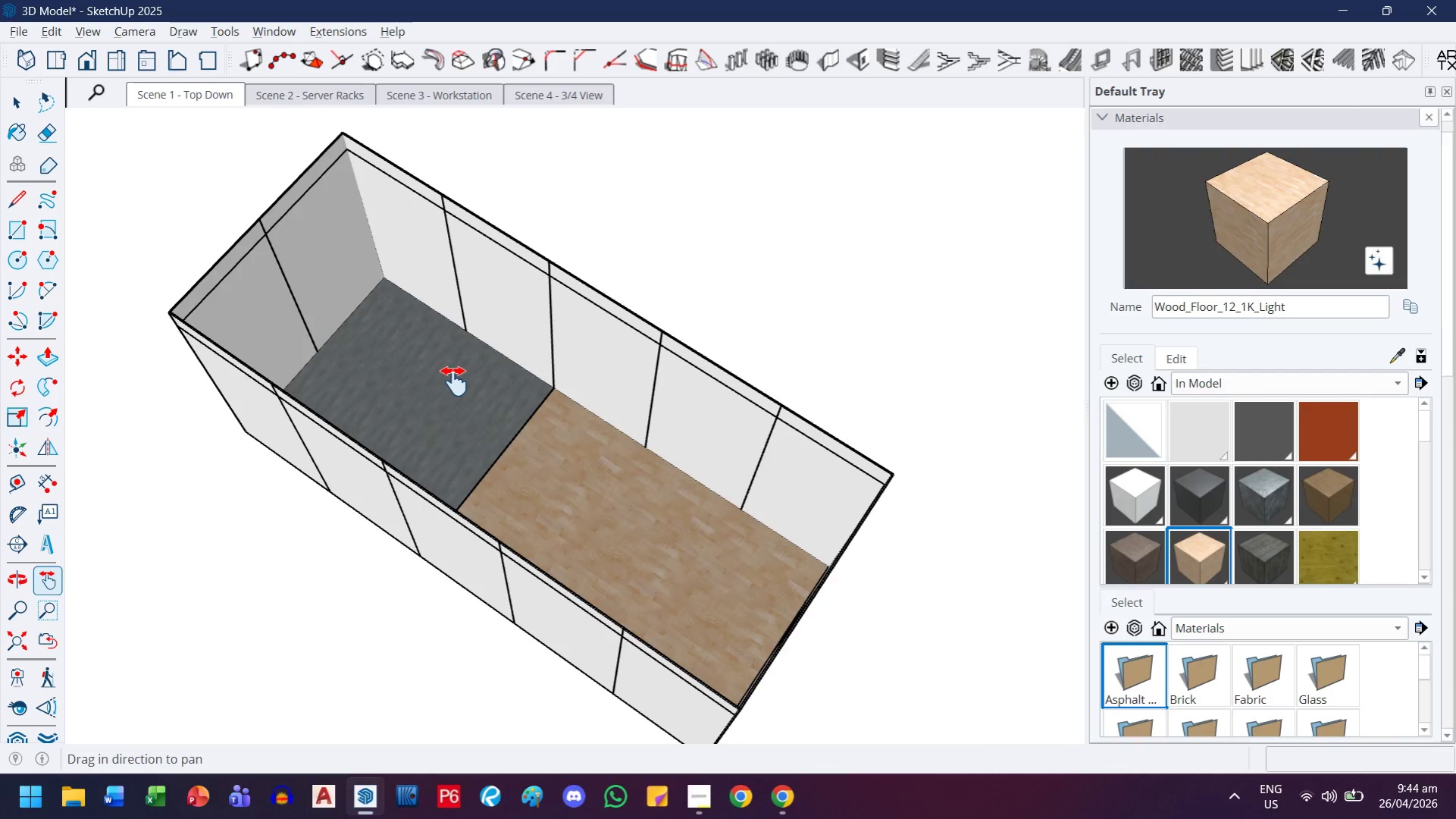 
scroll: coordinate [615, 588], scroll_direction: down, amount: 12.0
 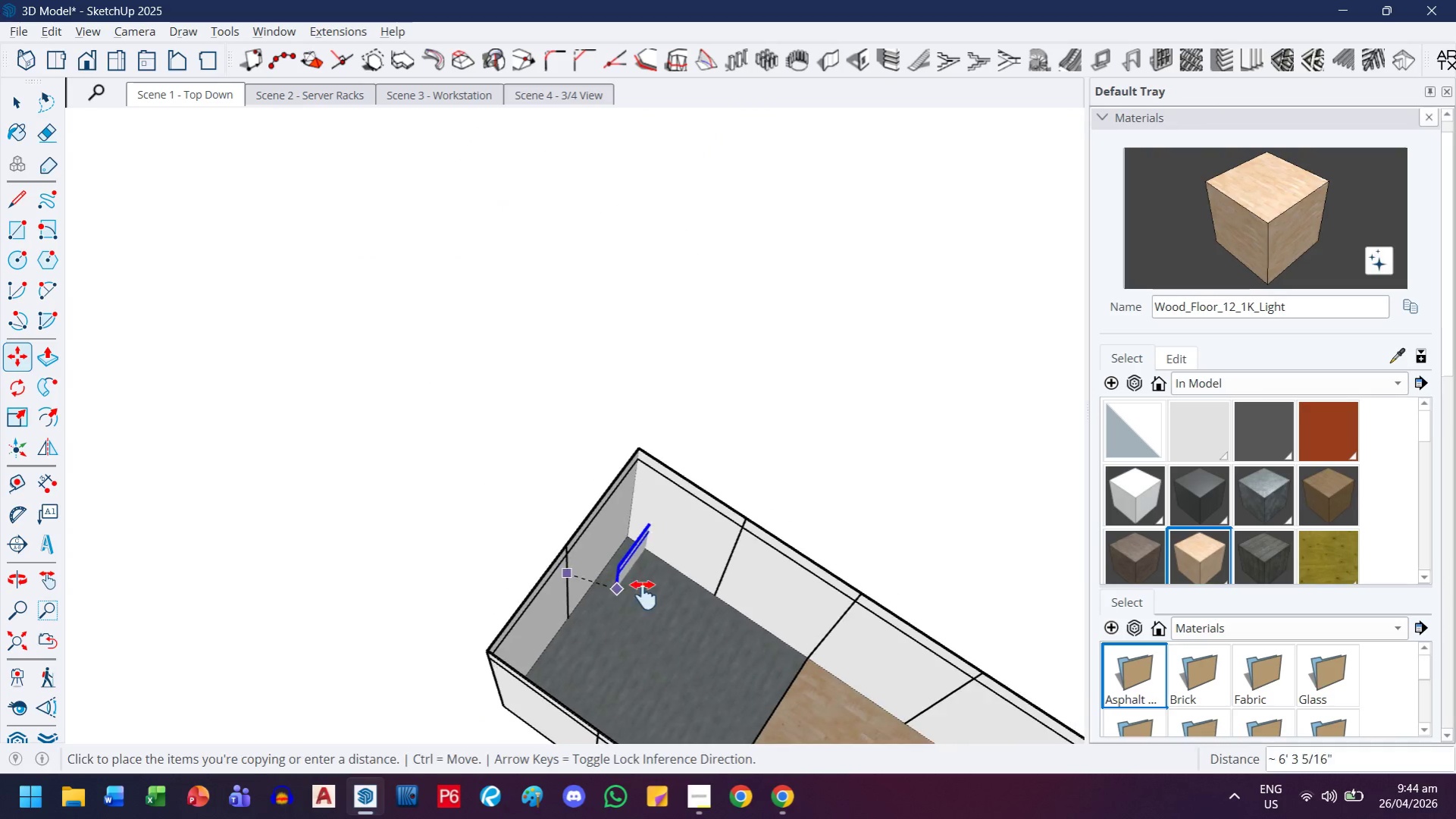 
key(Escape)
 